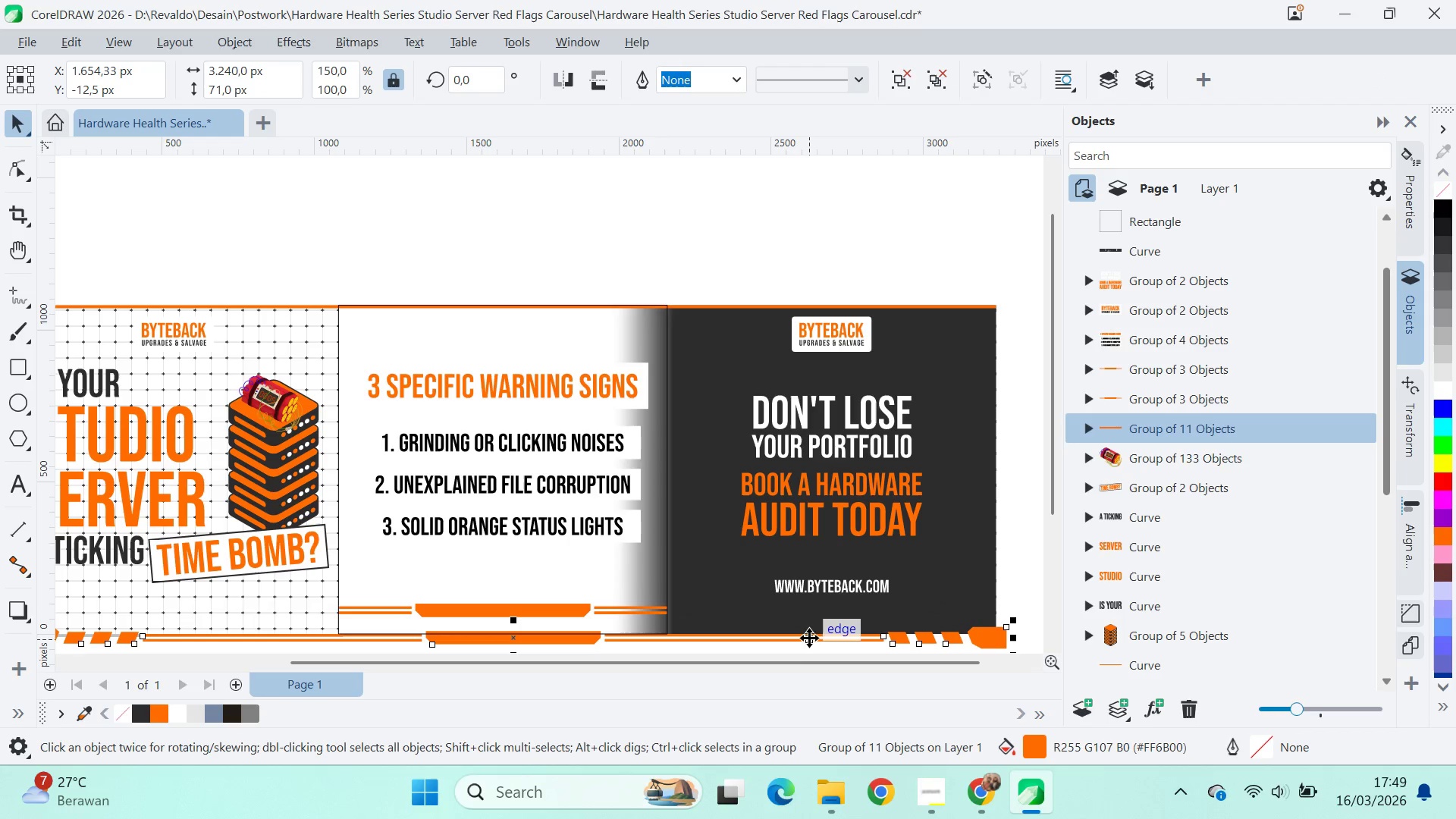 
key(Control+Z)
 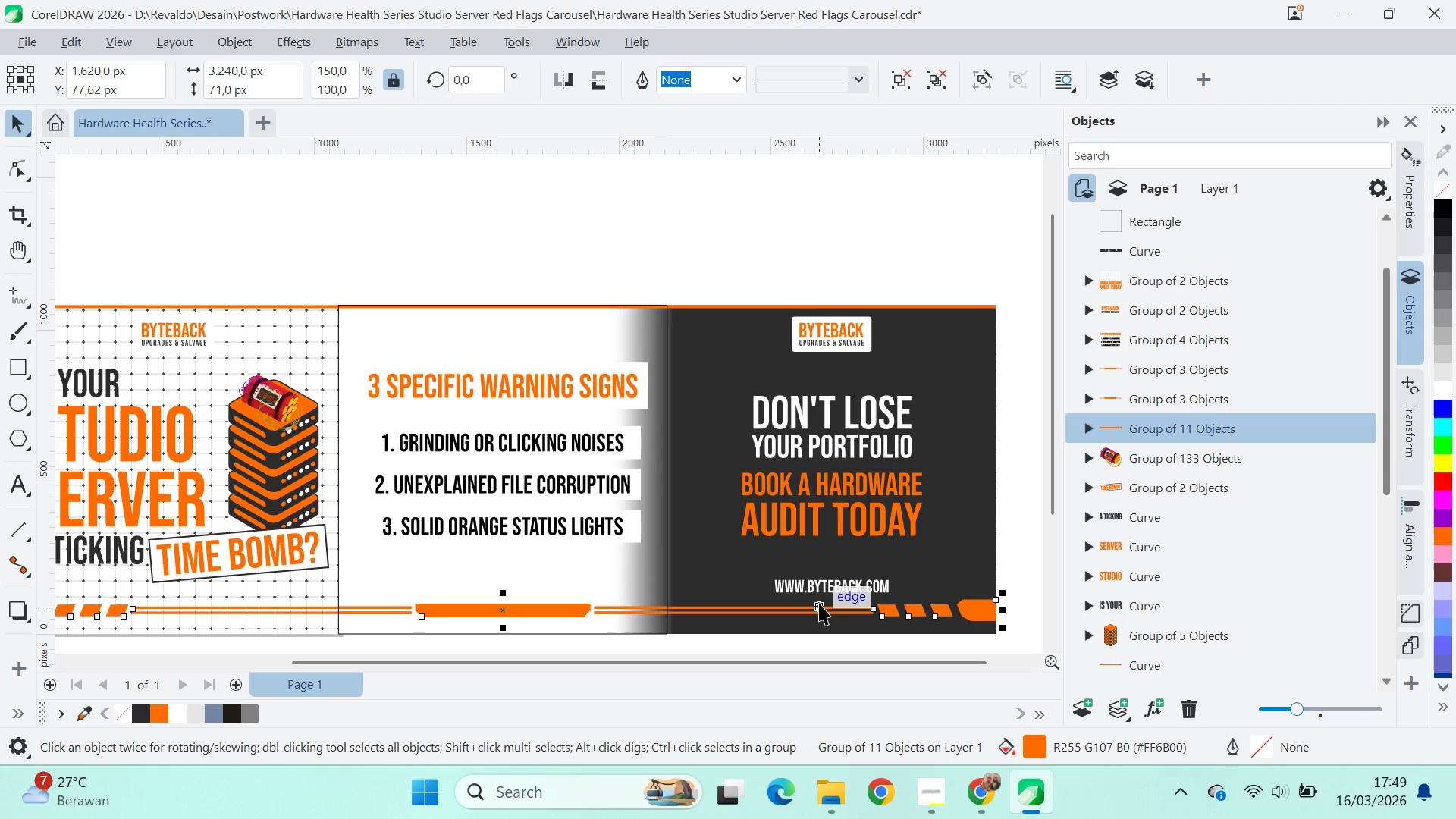 
key(Control+Z)
 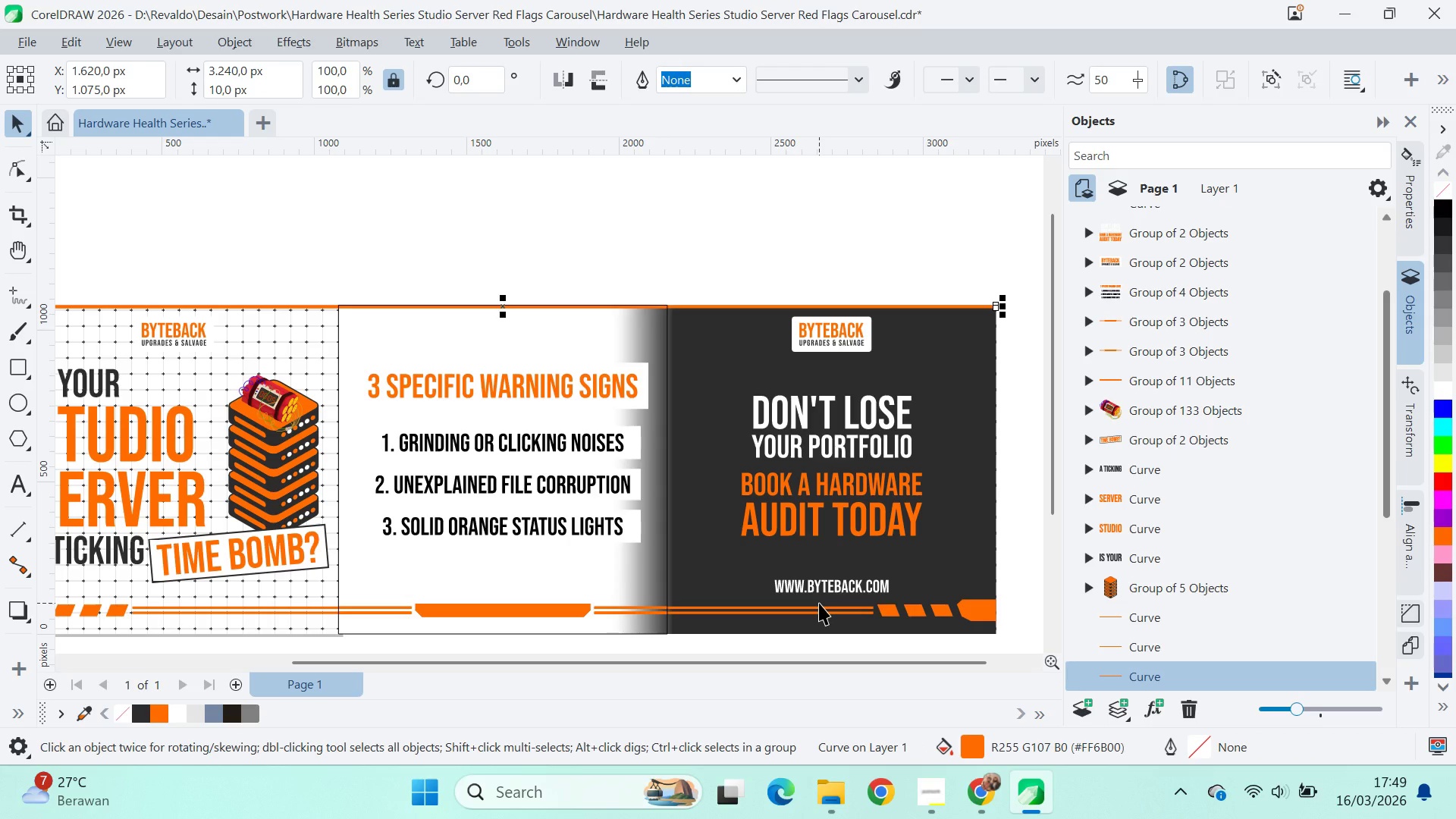 
key(Control+Z)
 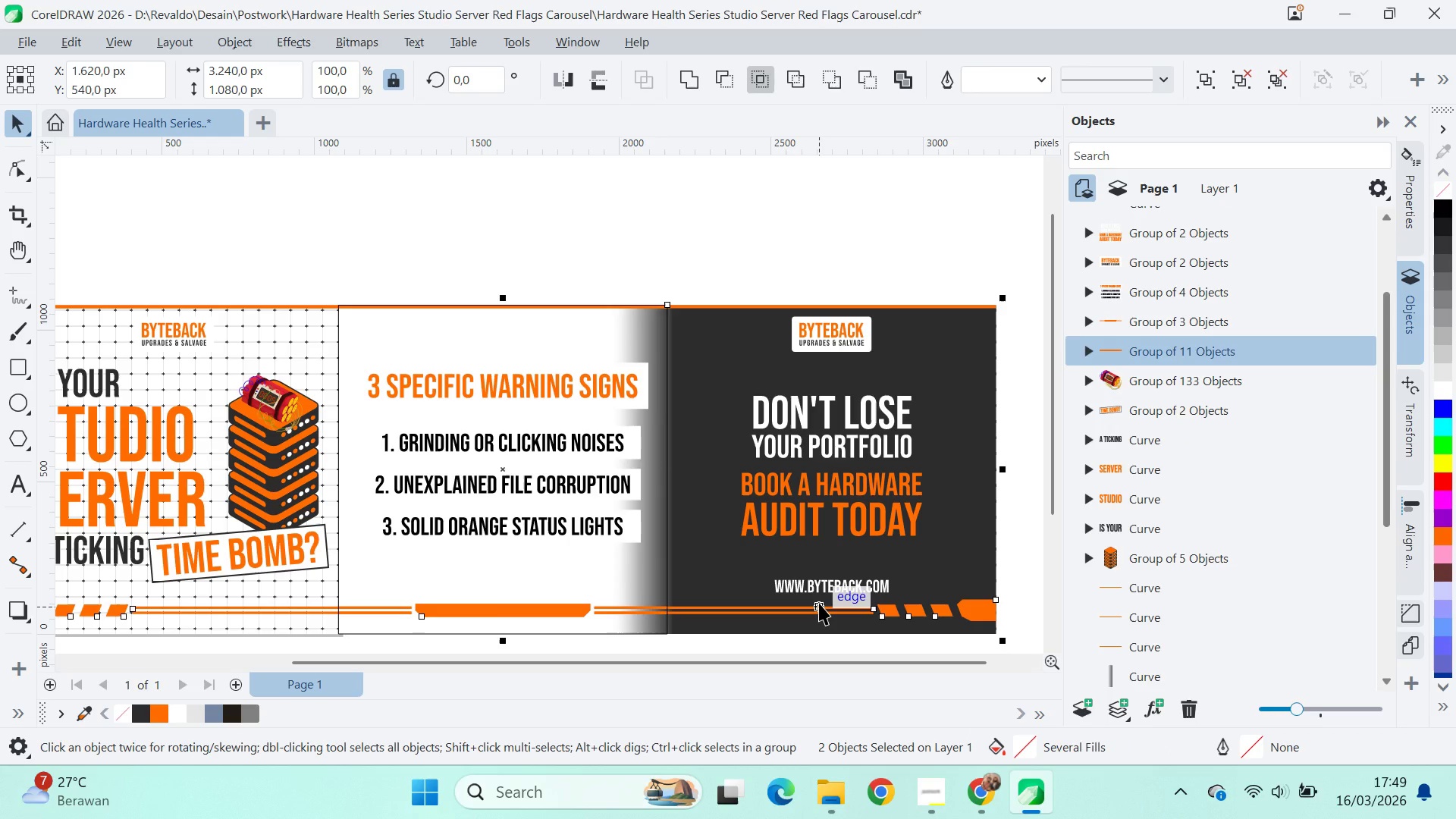 
key(Control+Z)
 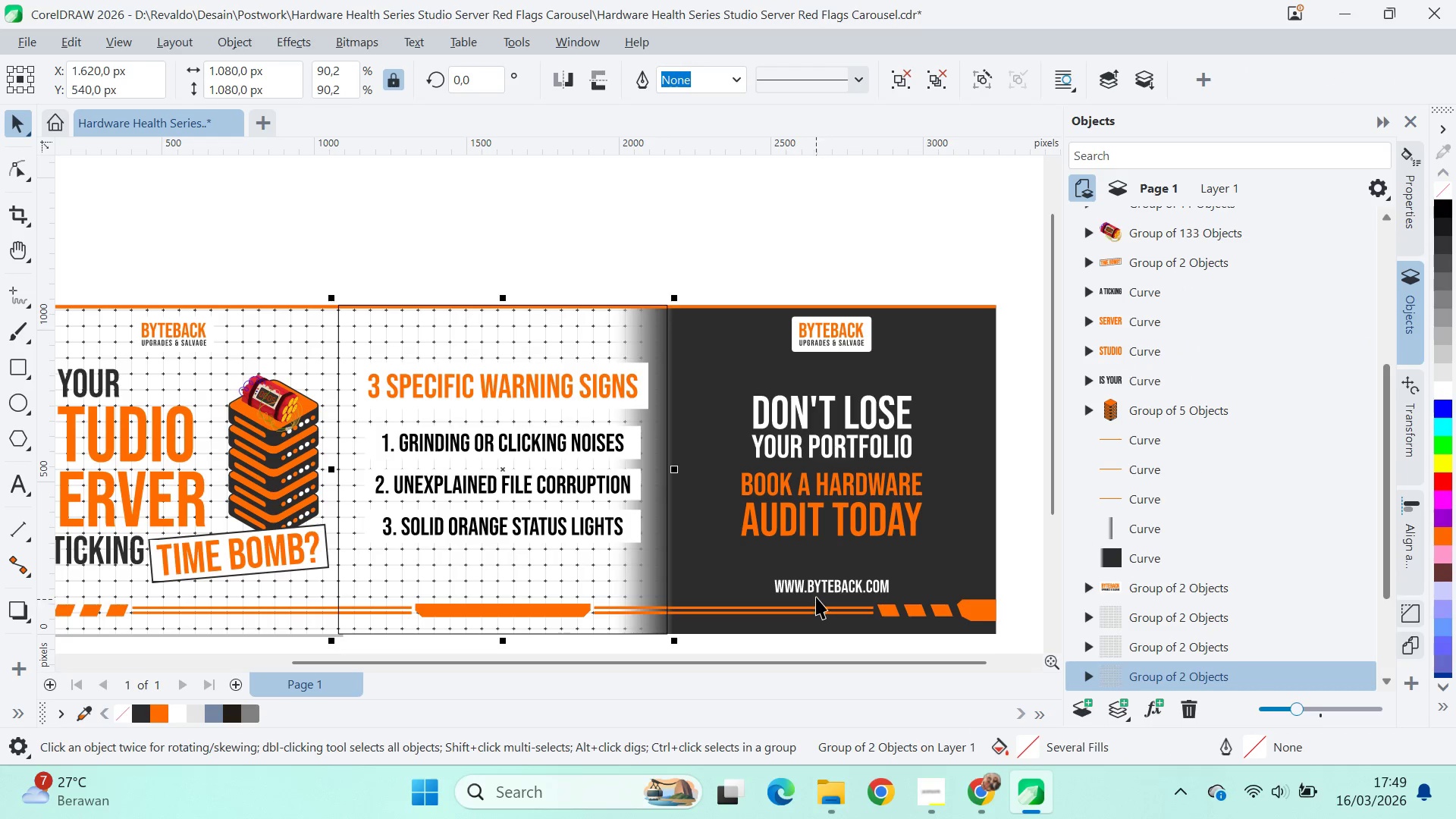 
key(Control+Shift+Z)
 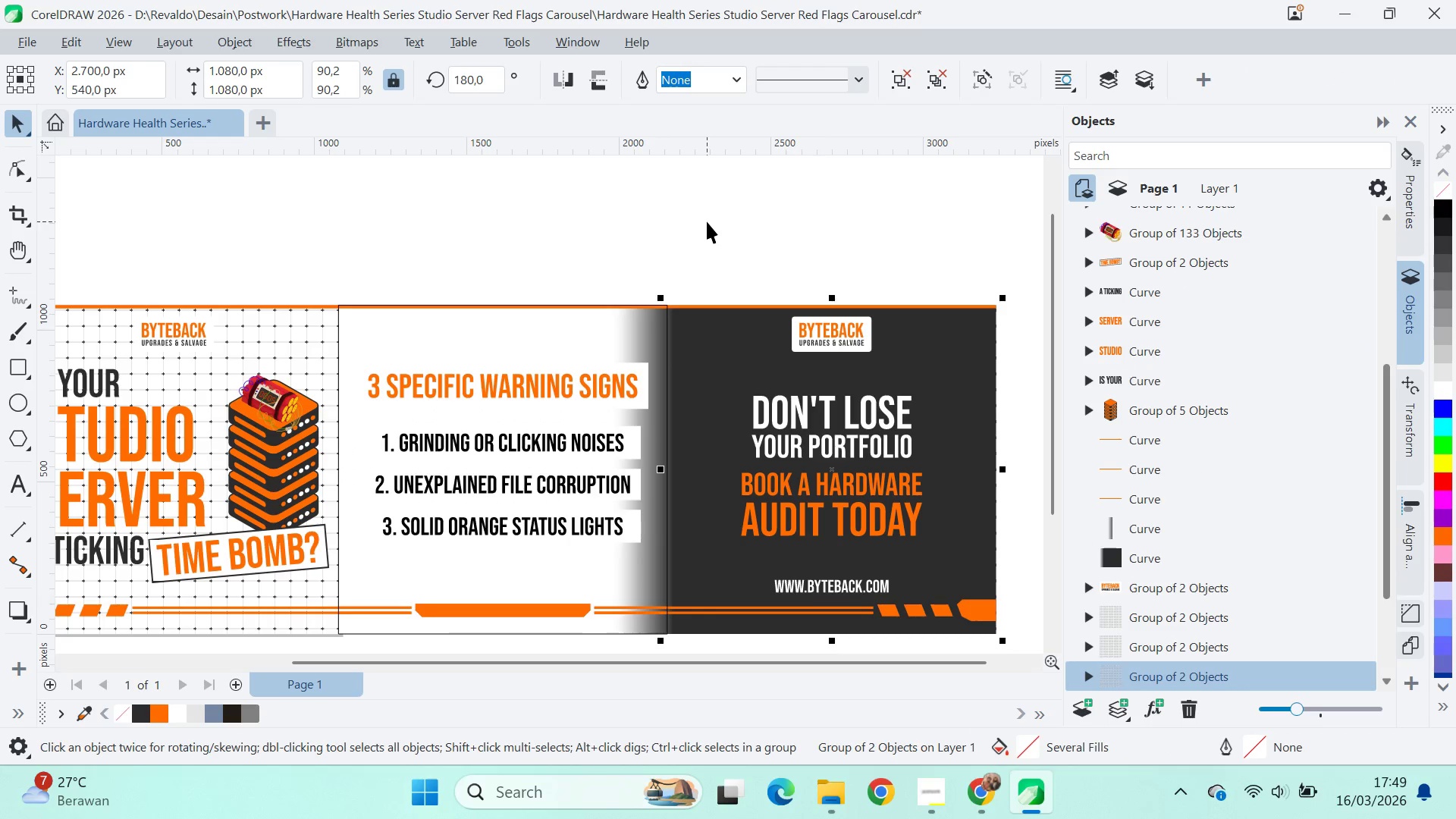 
left_click([707, 222])
 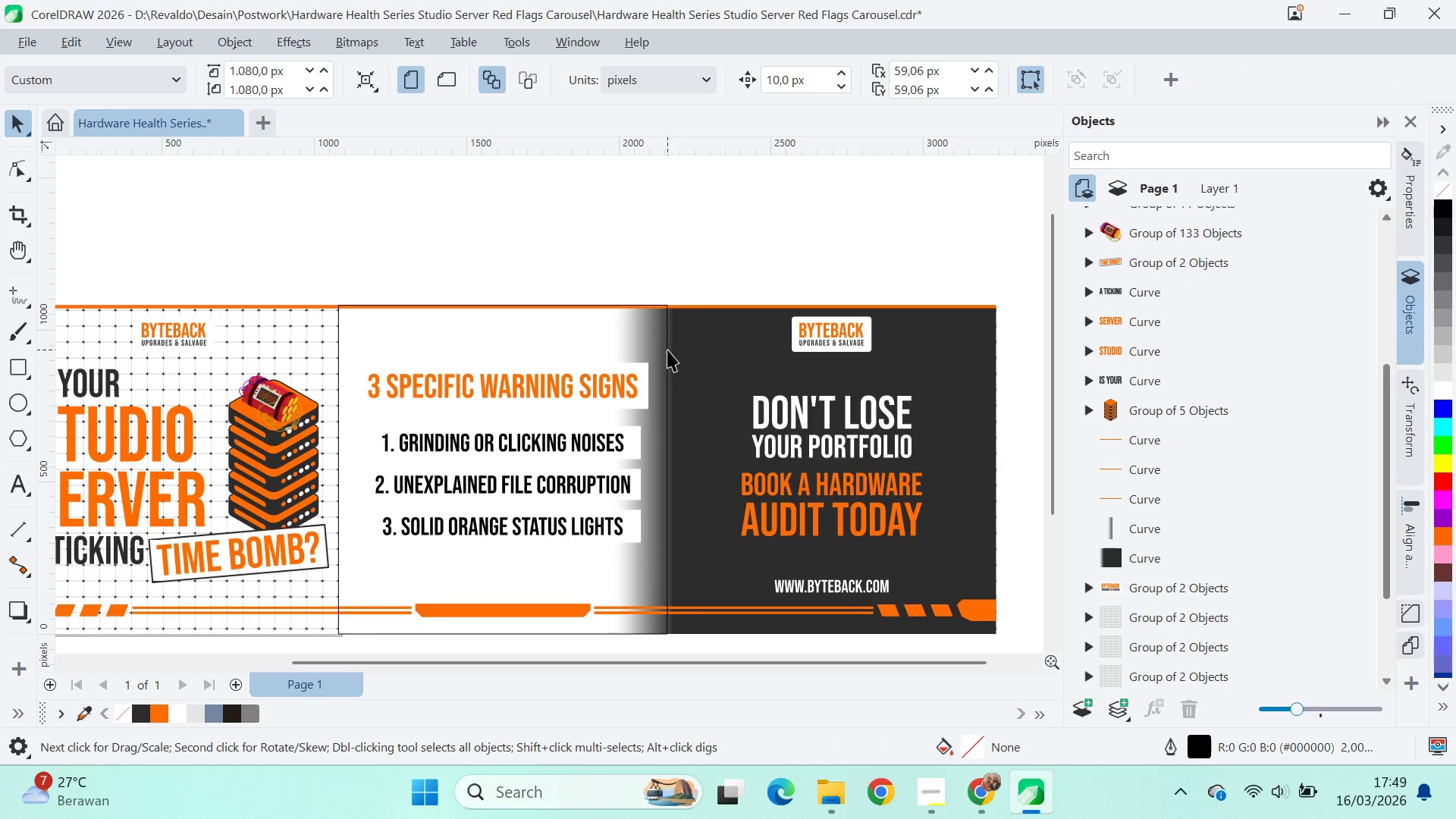 
left_click([667, 350])
 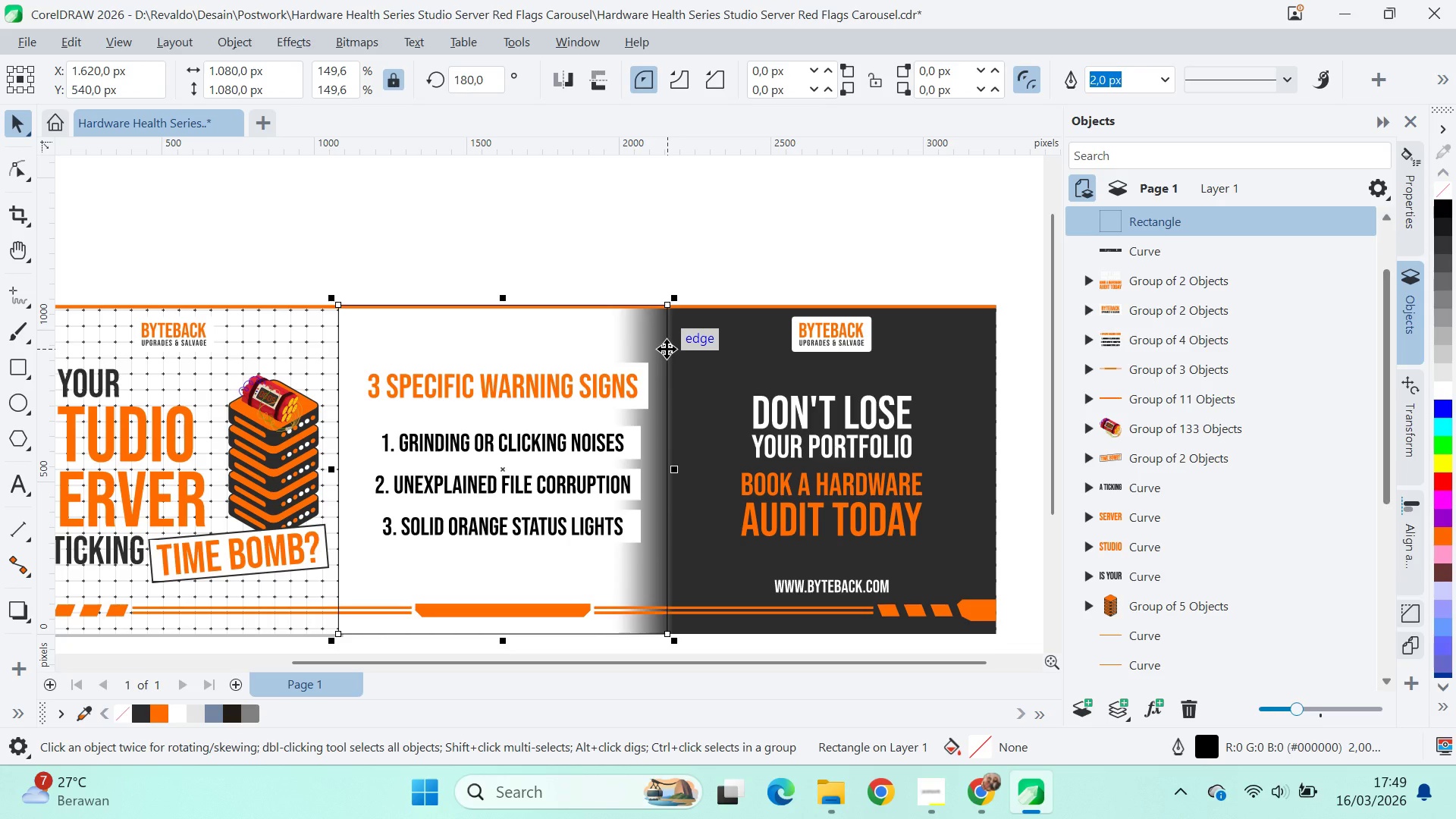 
left_click_drag(start_coordinate=[666, 349], to_coordinate=[896, 379])
 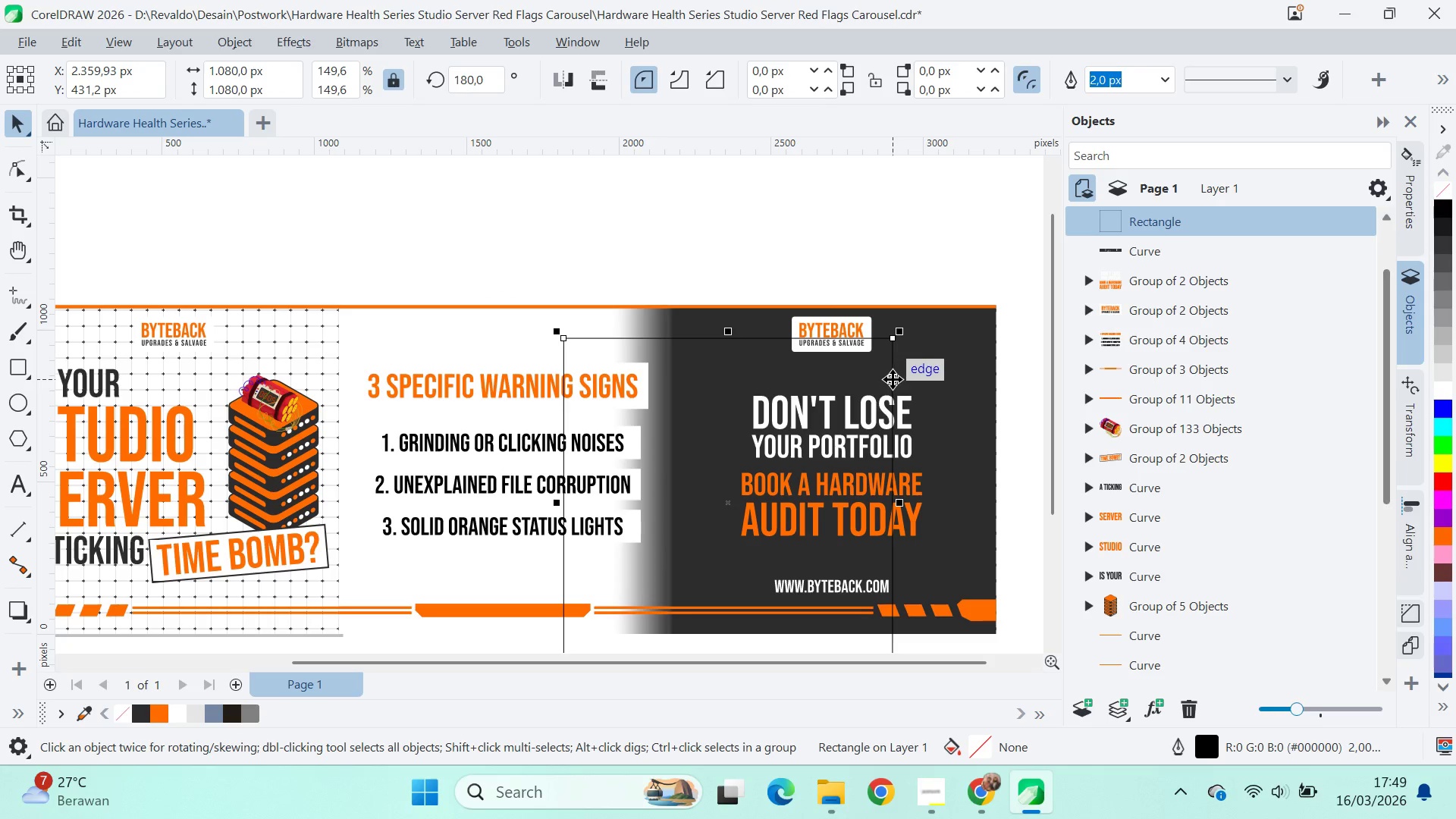 
key(Control+Z)
 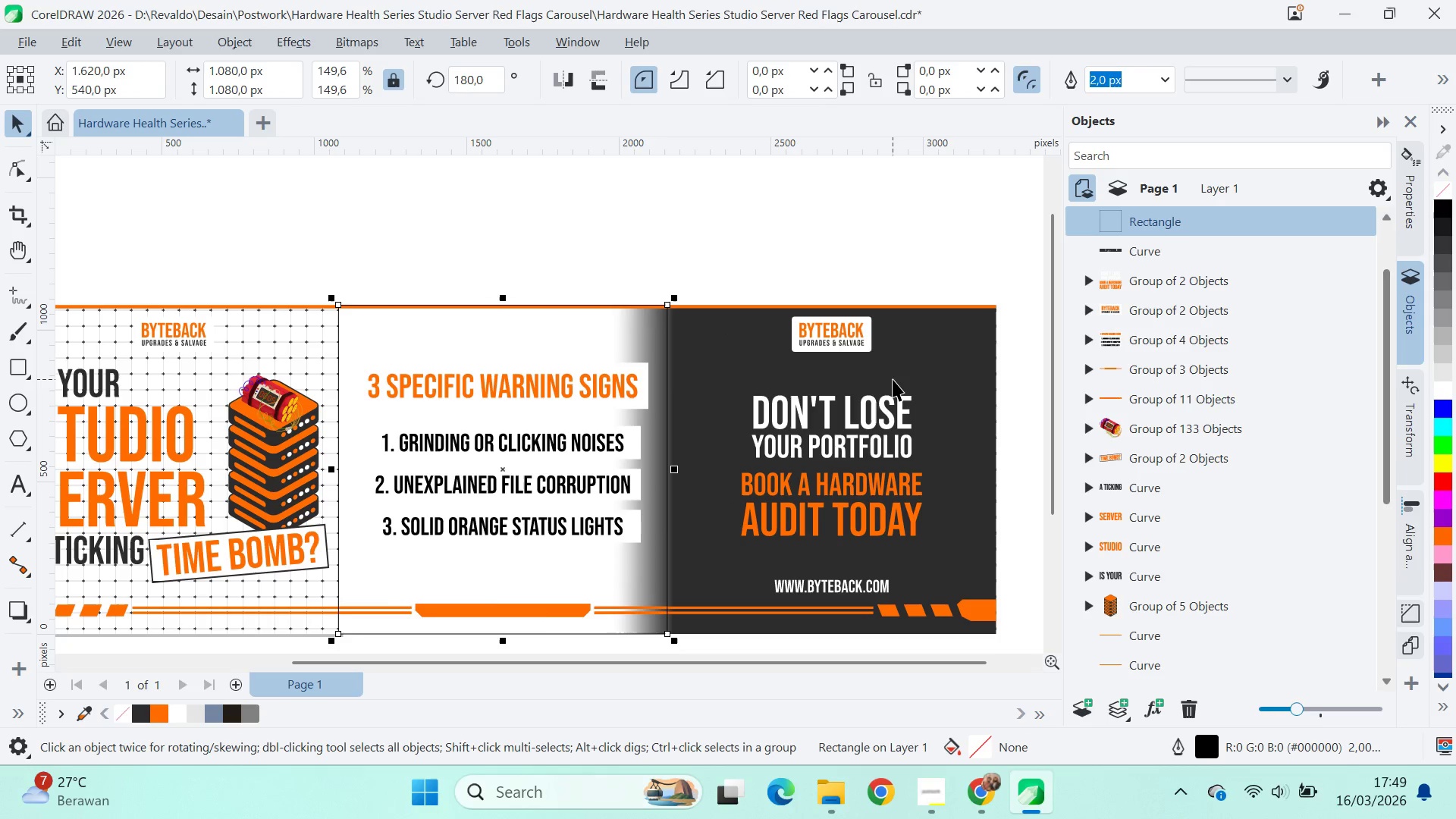 
key(Control+Z)
 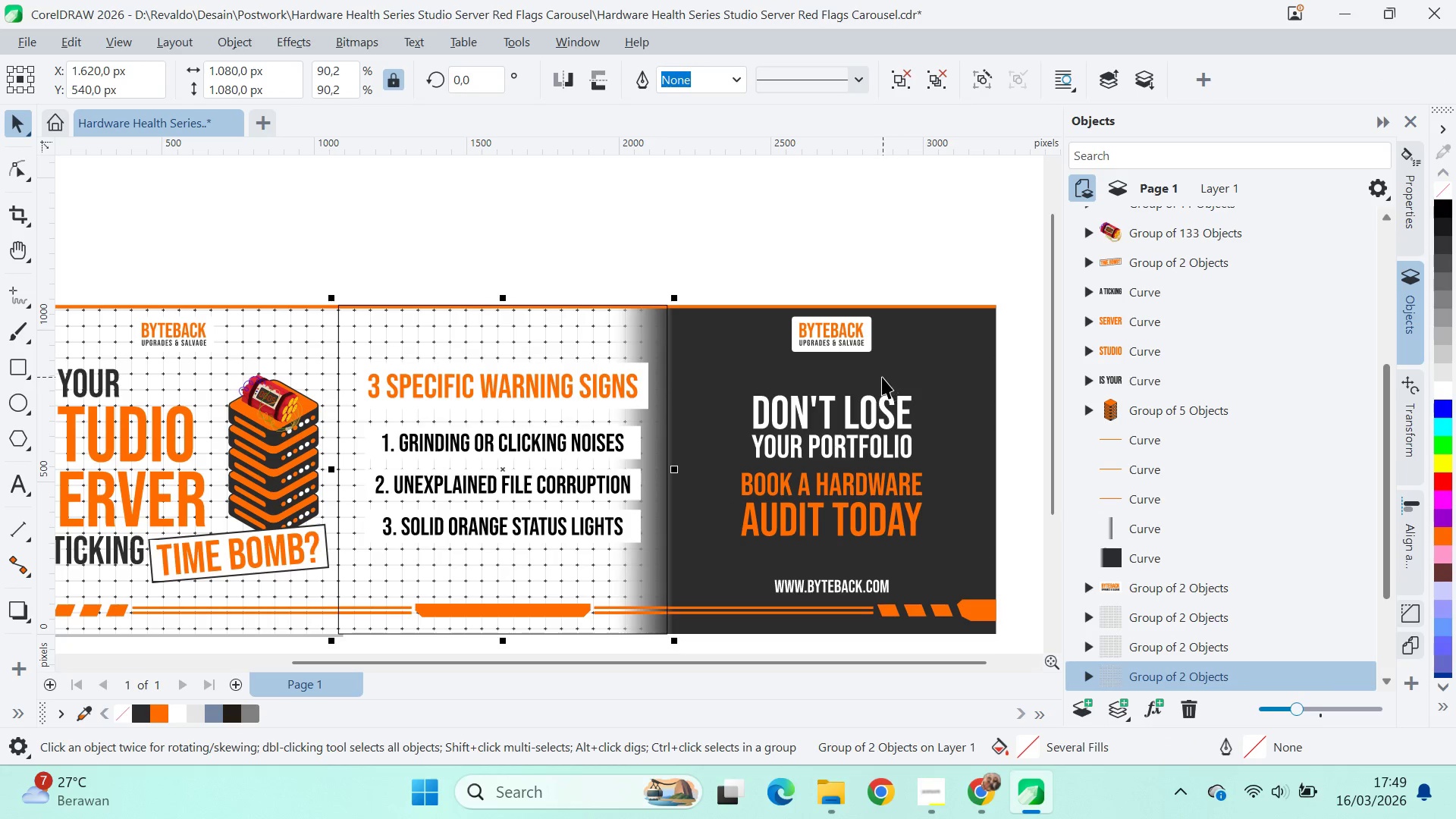 
left_click([698, 268])
 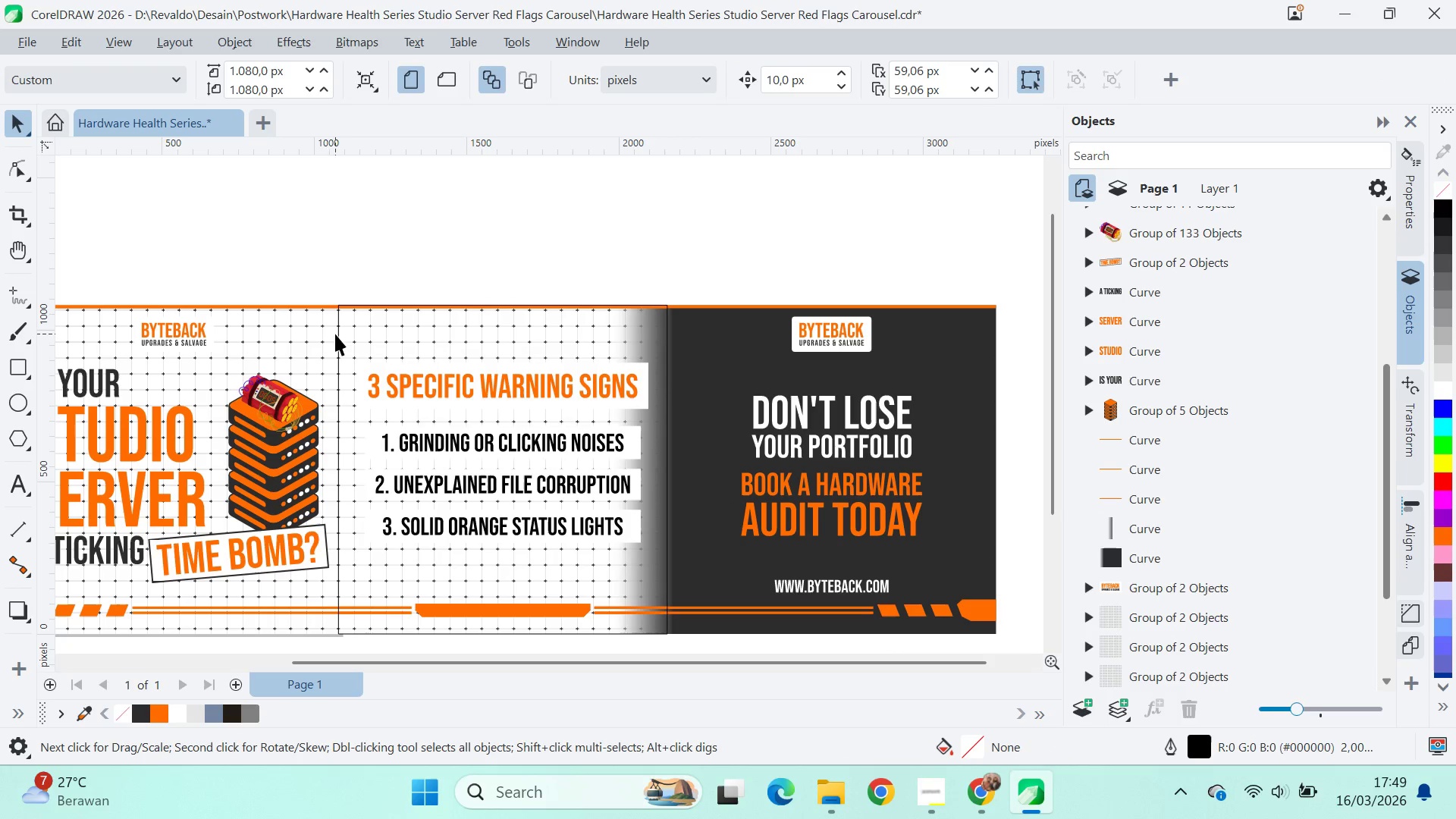 
left_click_drag(start_coordinate=[337, 336], to_coordinate=[437, 265])
 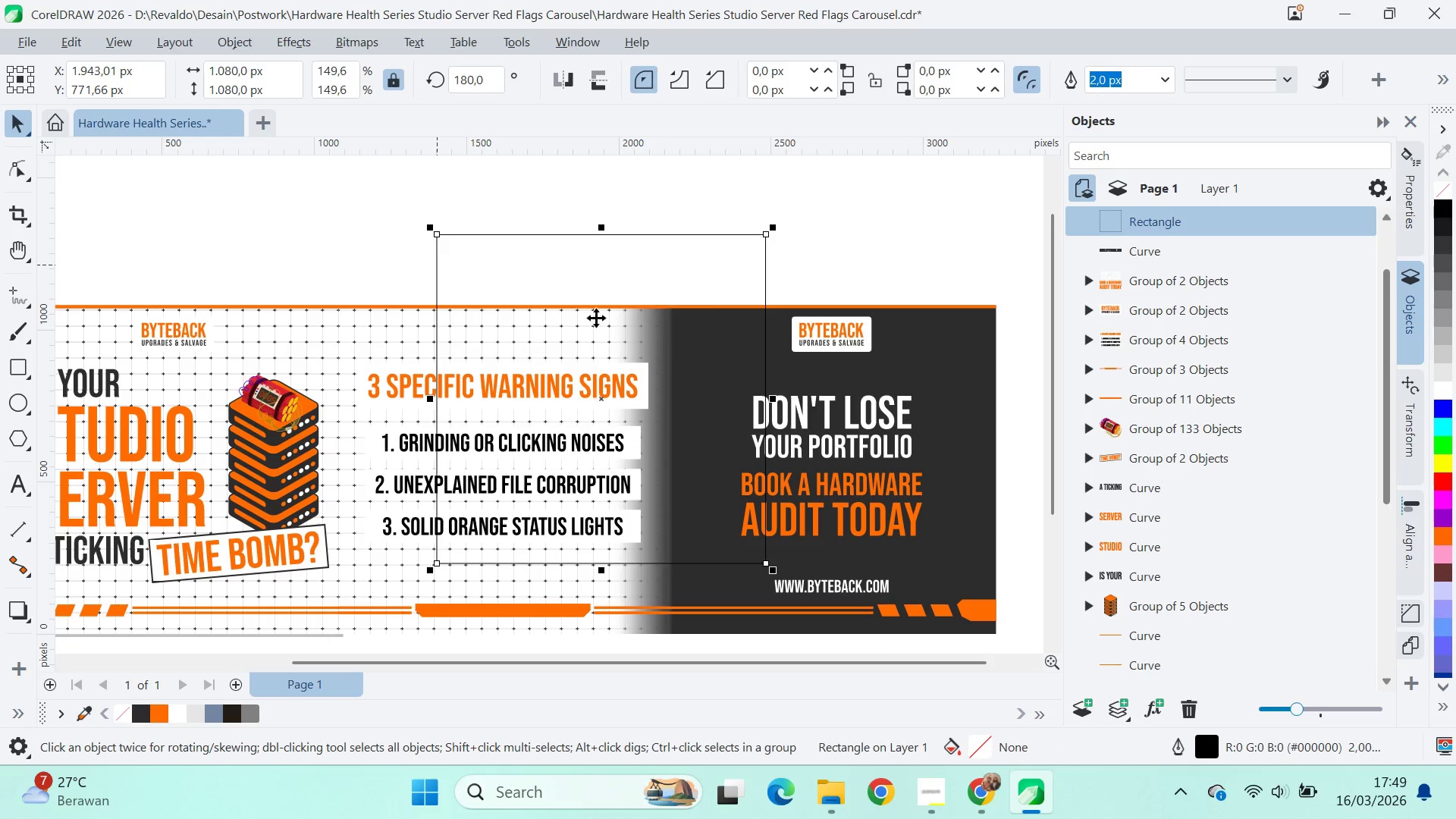 
key(Control+Z)
 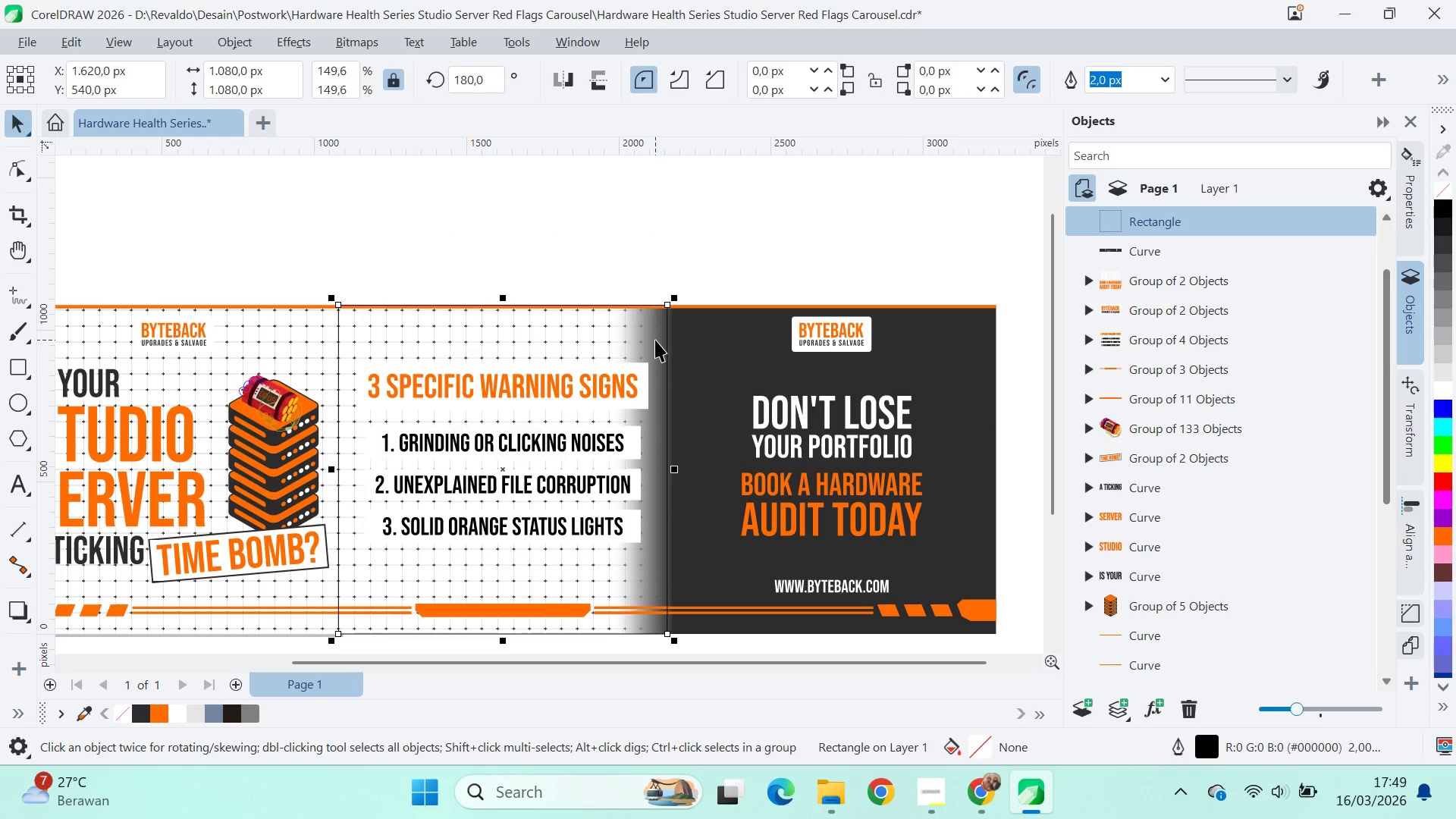 
left_click([655, 340])
 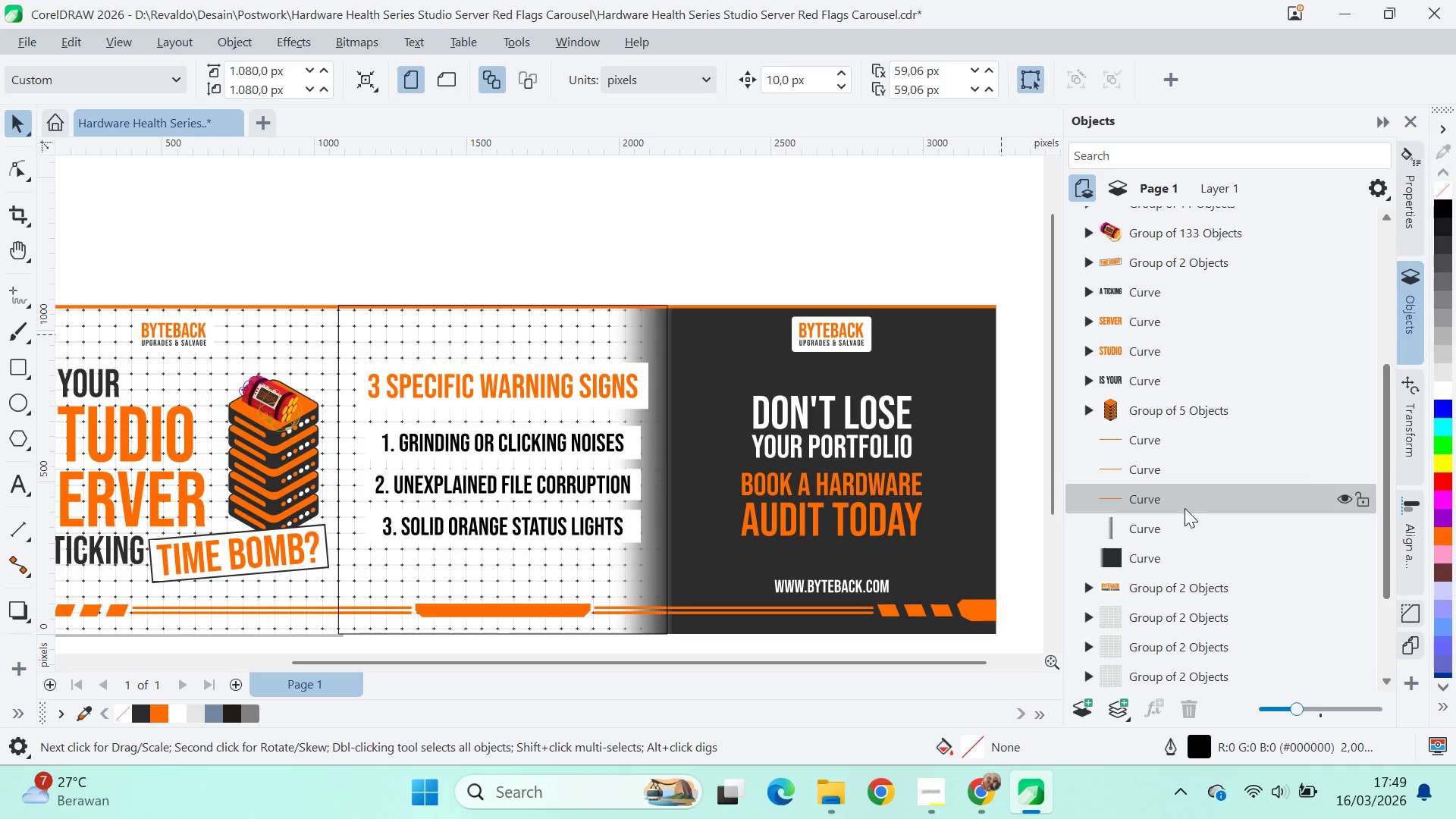 
wait(5.95)
 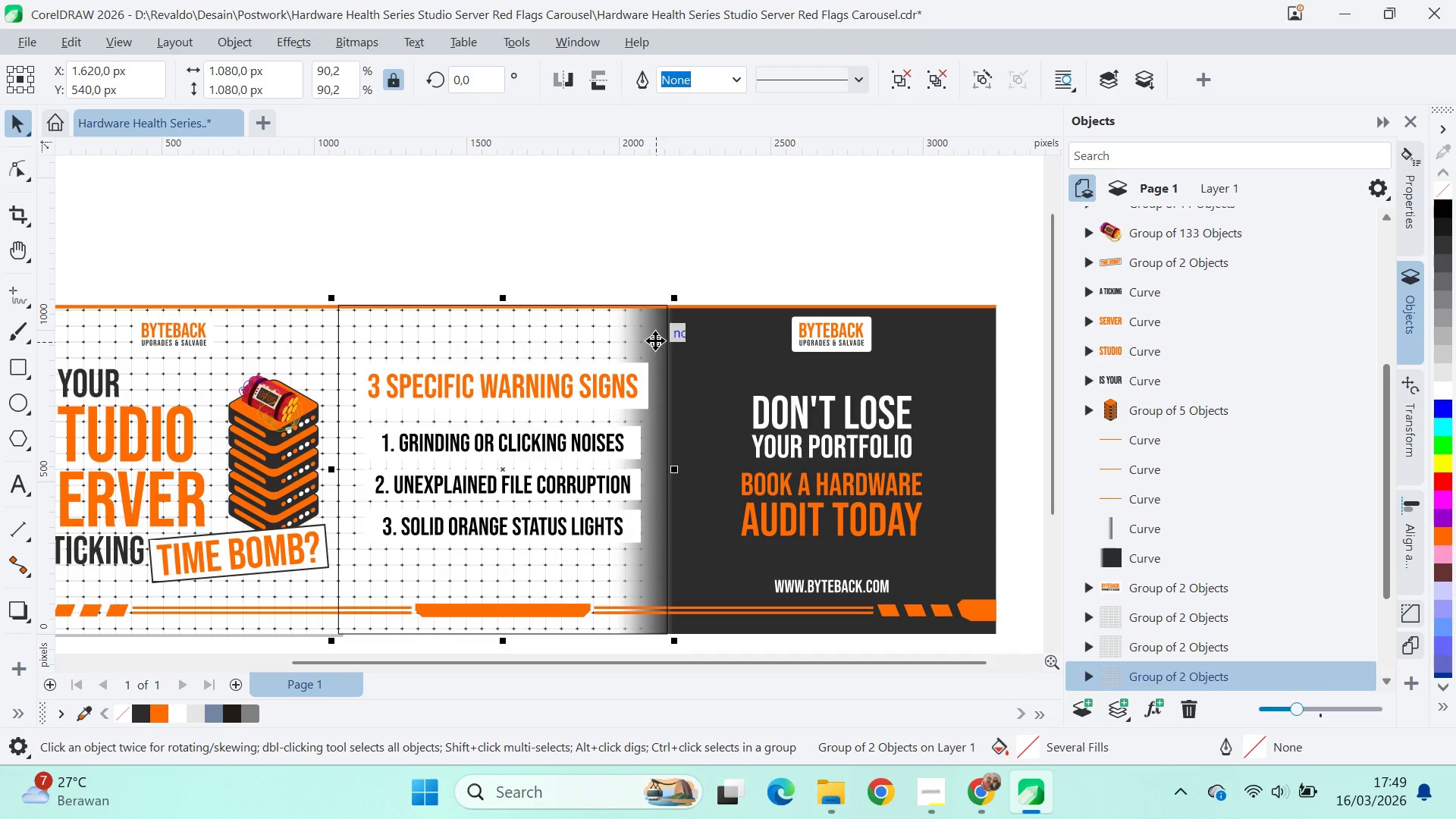 
left_click([1153, 554])
 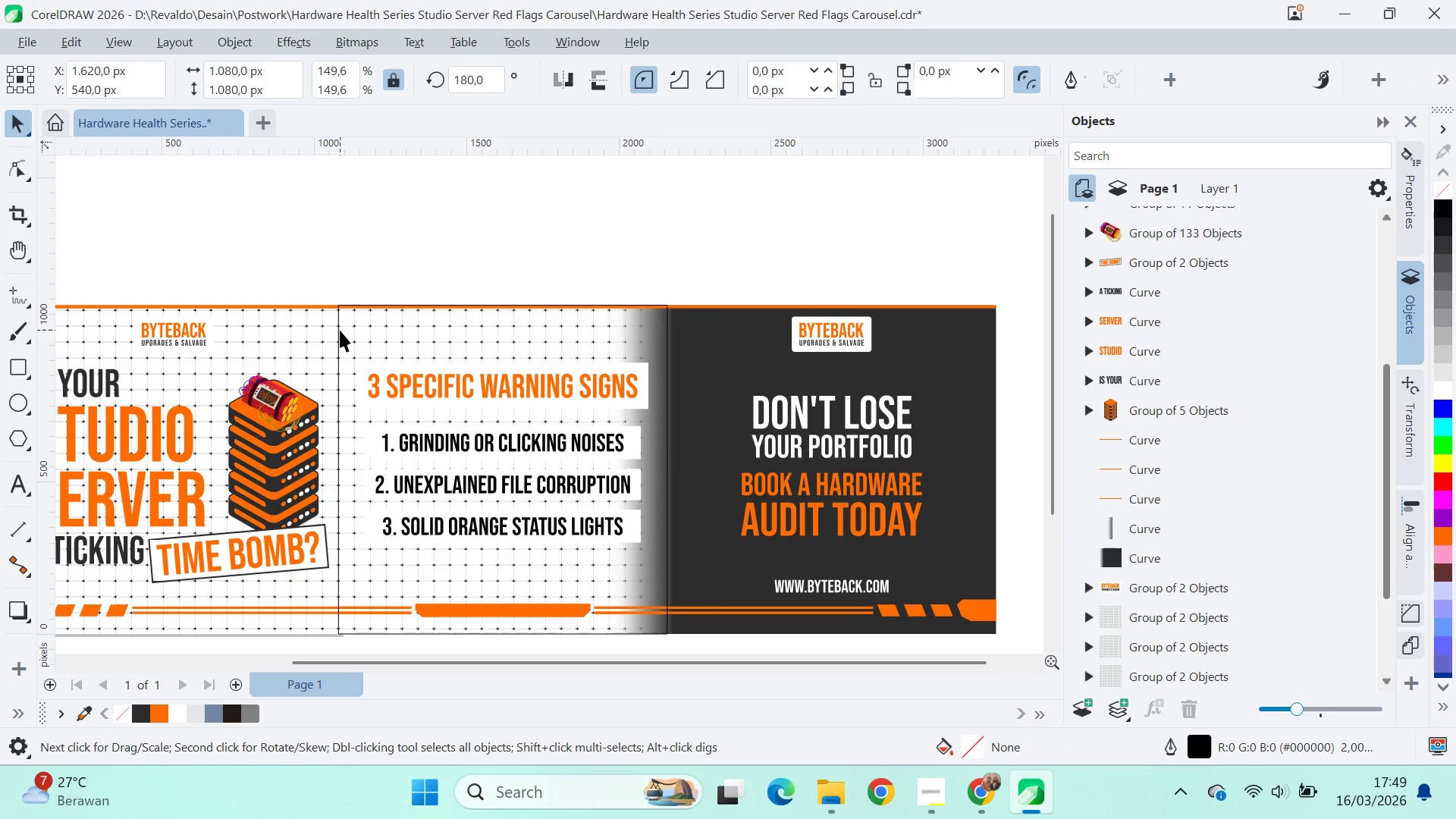 
left_click_drag(start_coordinate=[336, 466], to_coordinate=[838, 441])
 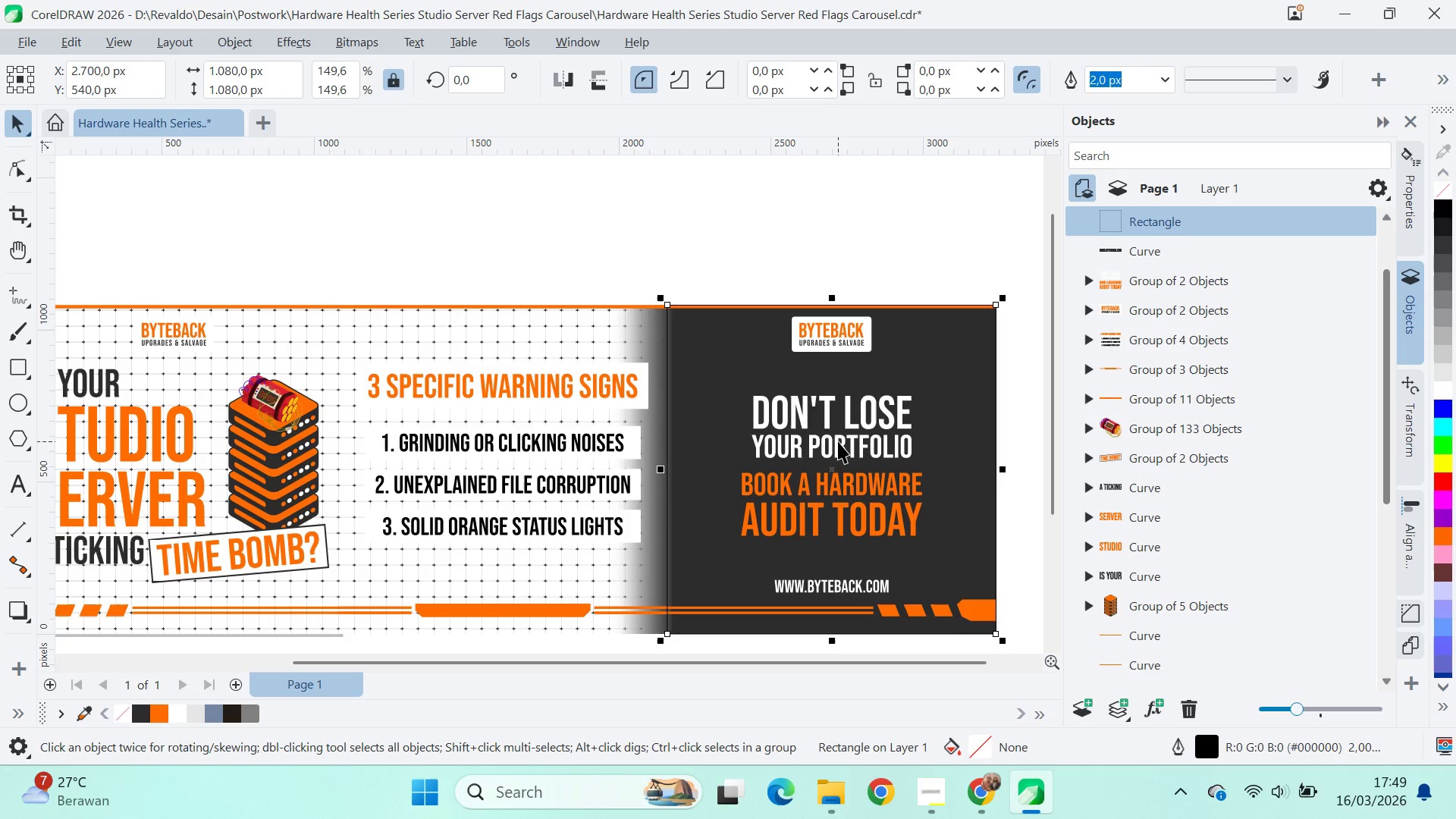 
hold_key(key=ControlLeft, duration=1.44)
 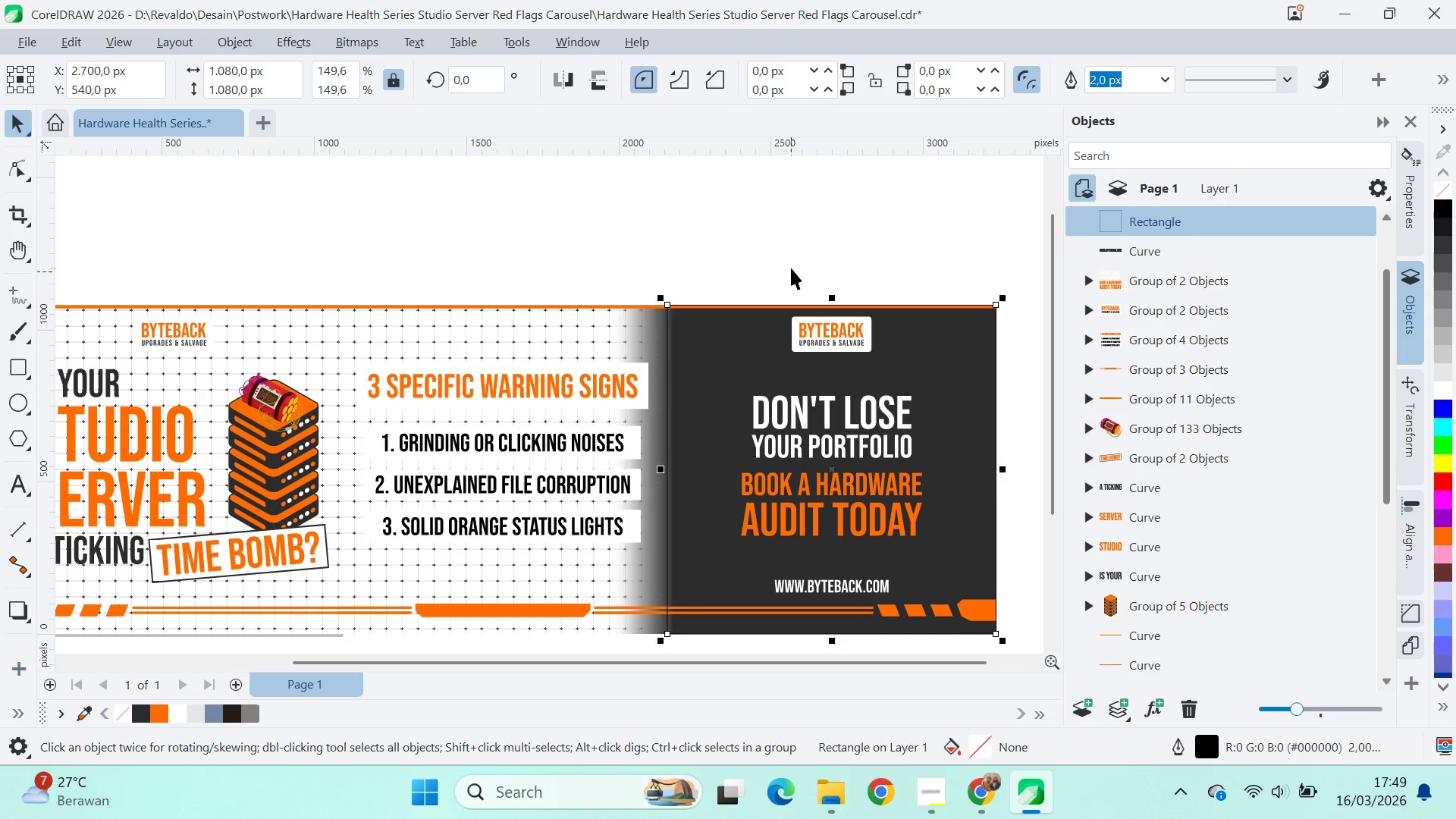 
type(qv)
 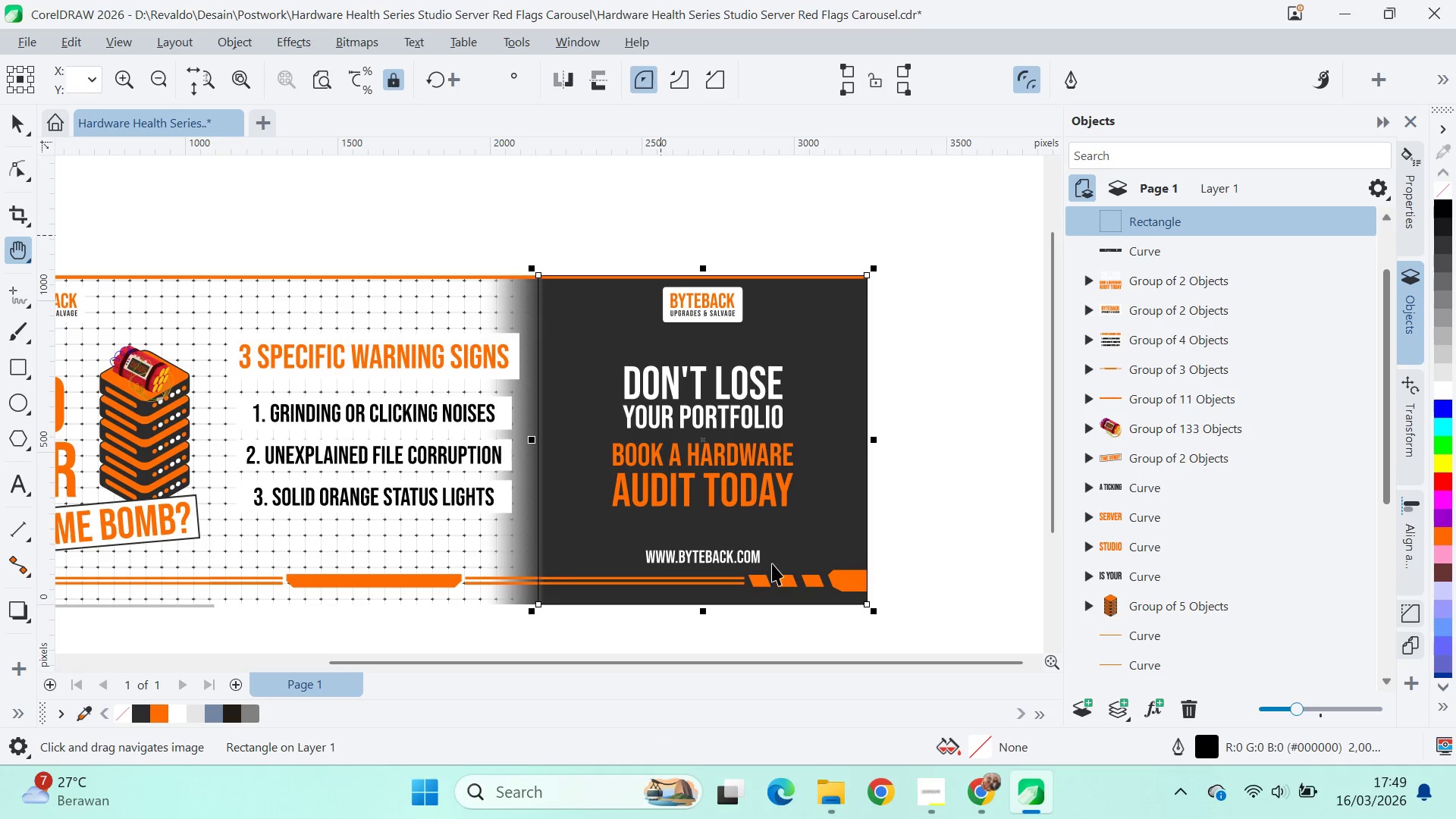 
left_click_drag(start_coordinate=[789, 267], to_coordinate=[661, 237])
 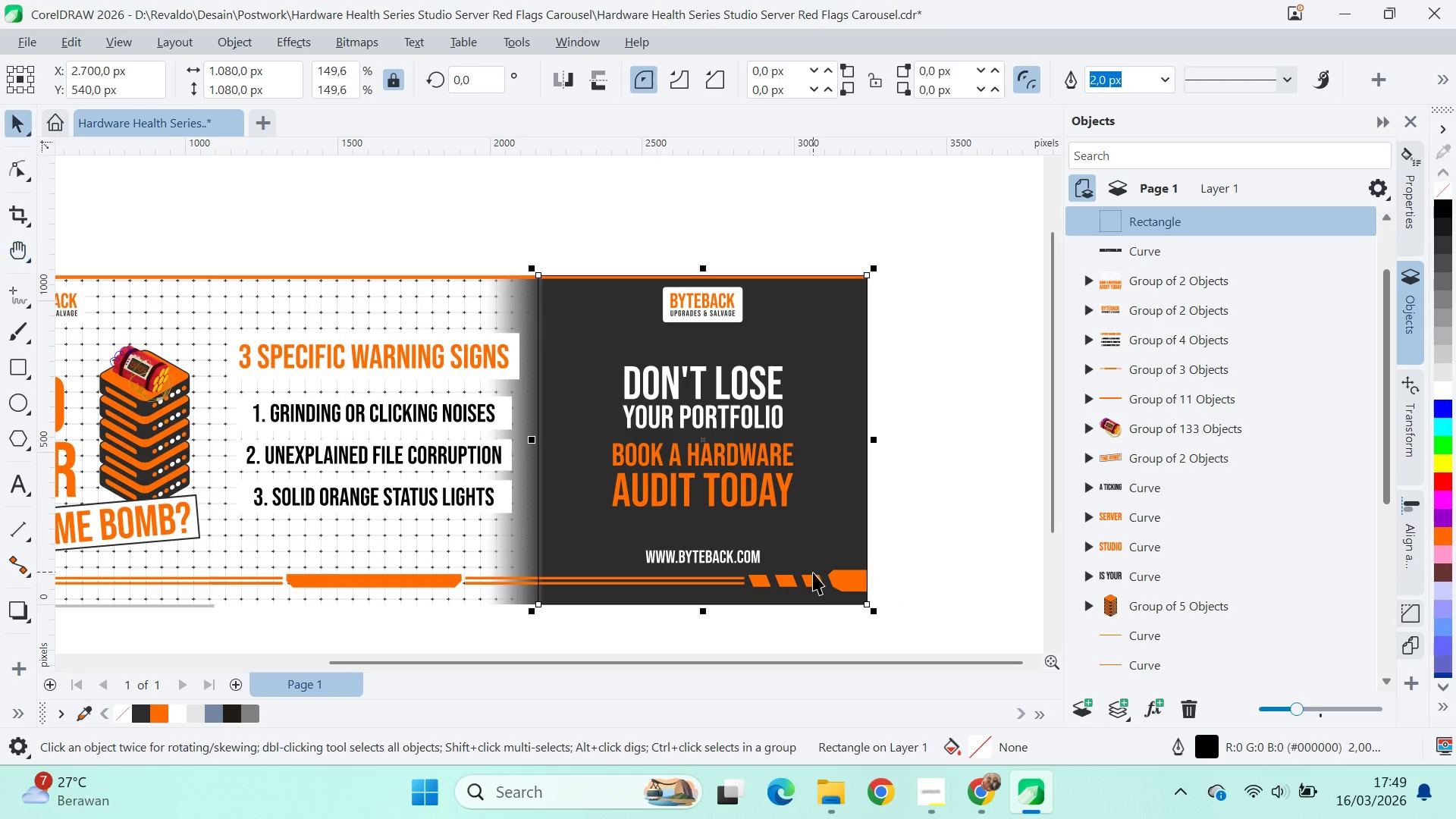 
hold_key(key=ShiftLeft, duration=0.73)
left_click([849, 591])
 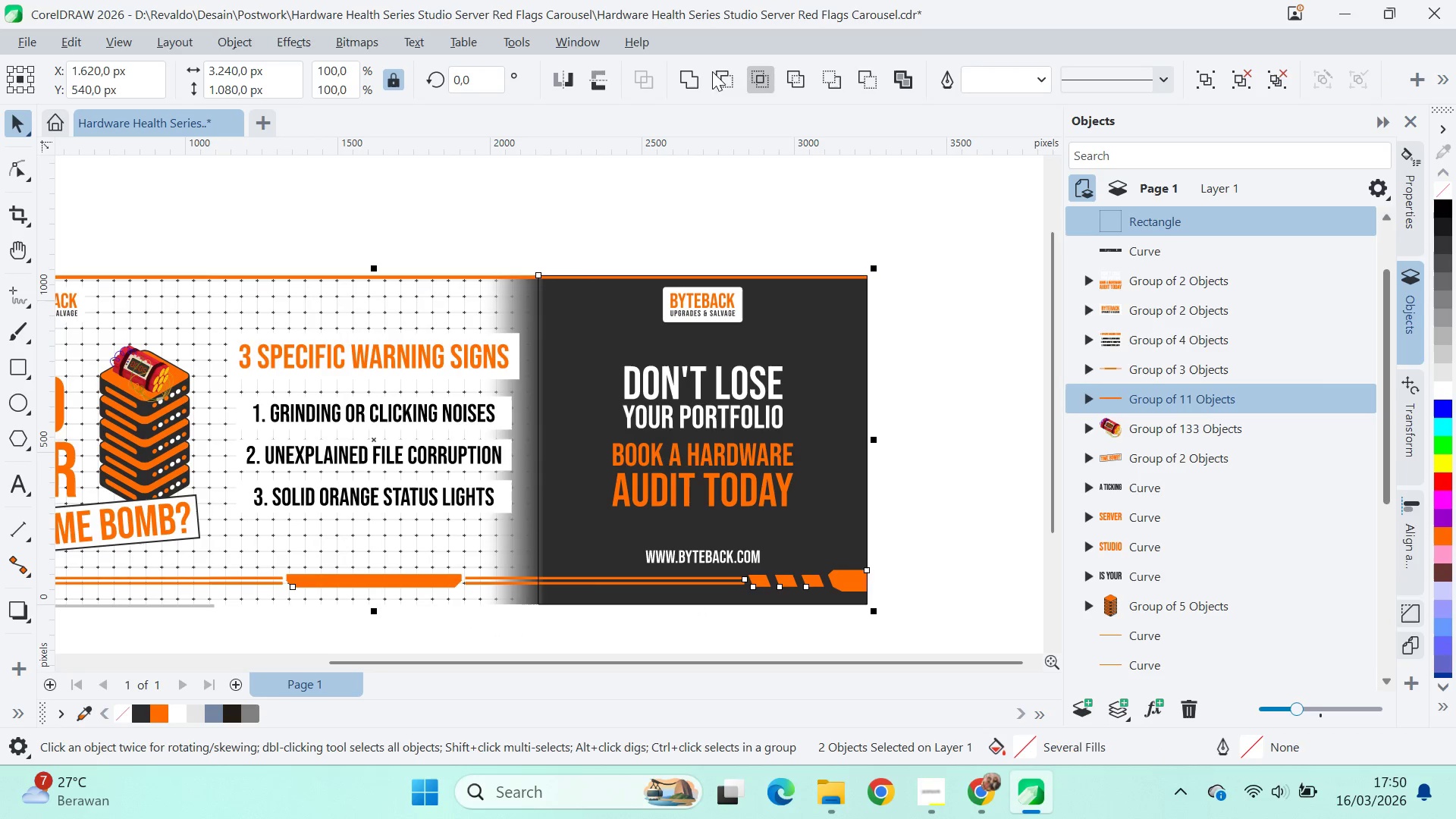 
left_click([764, 68])
 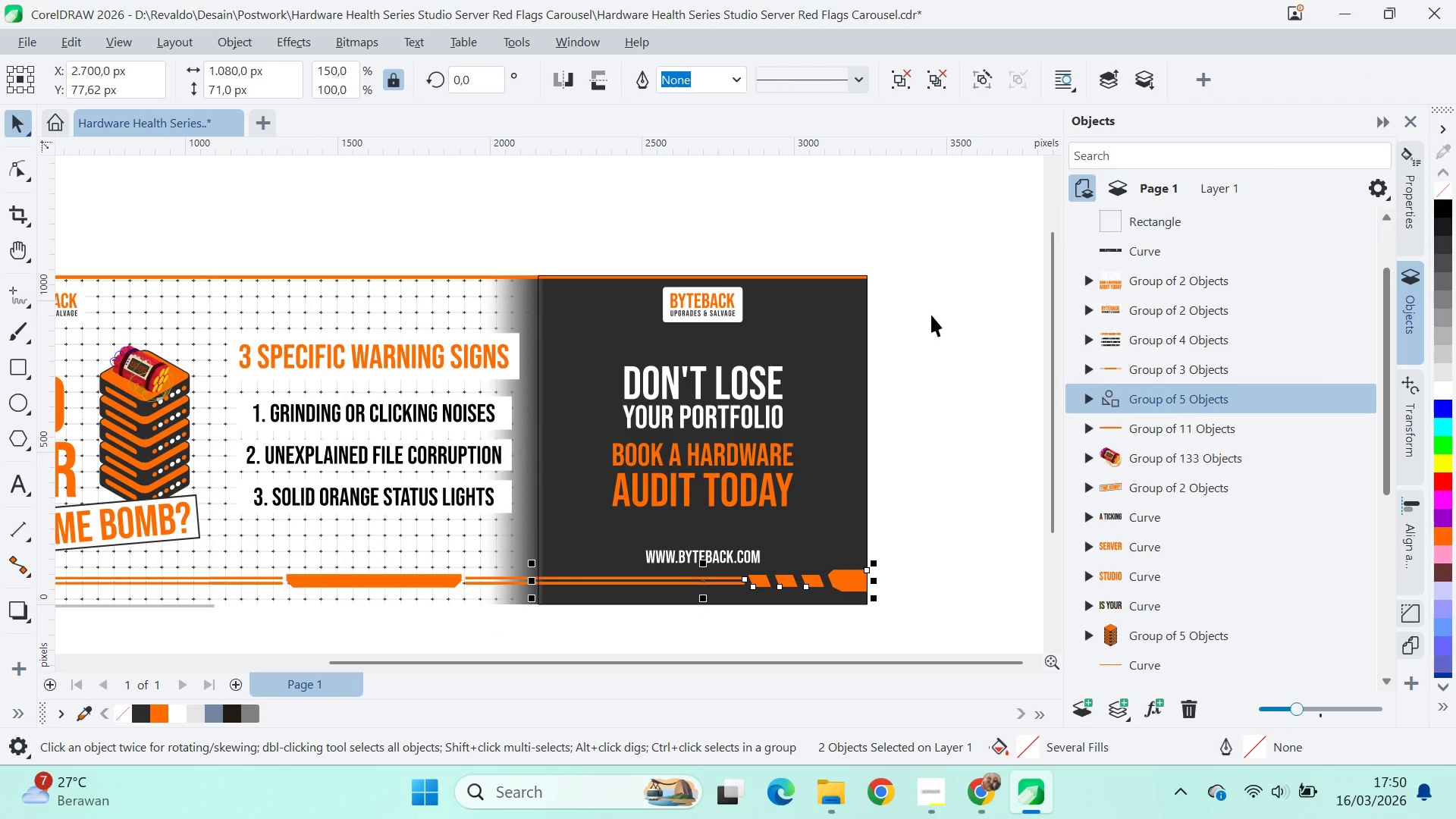 
left_click([945, 331])
 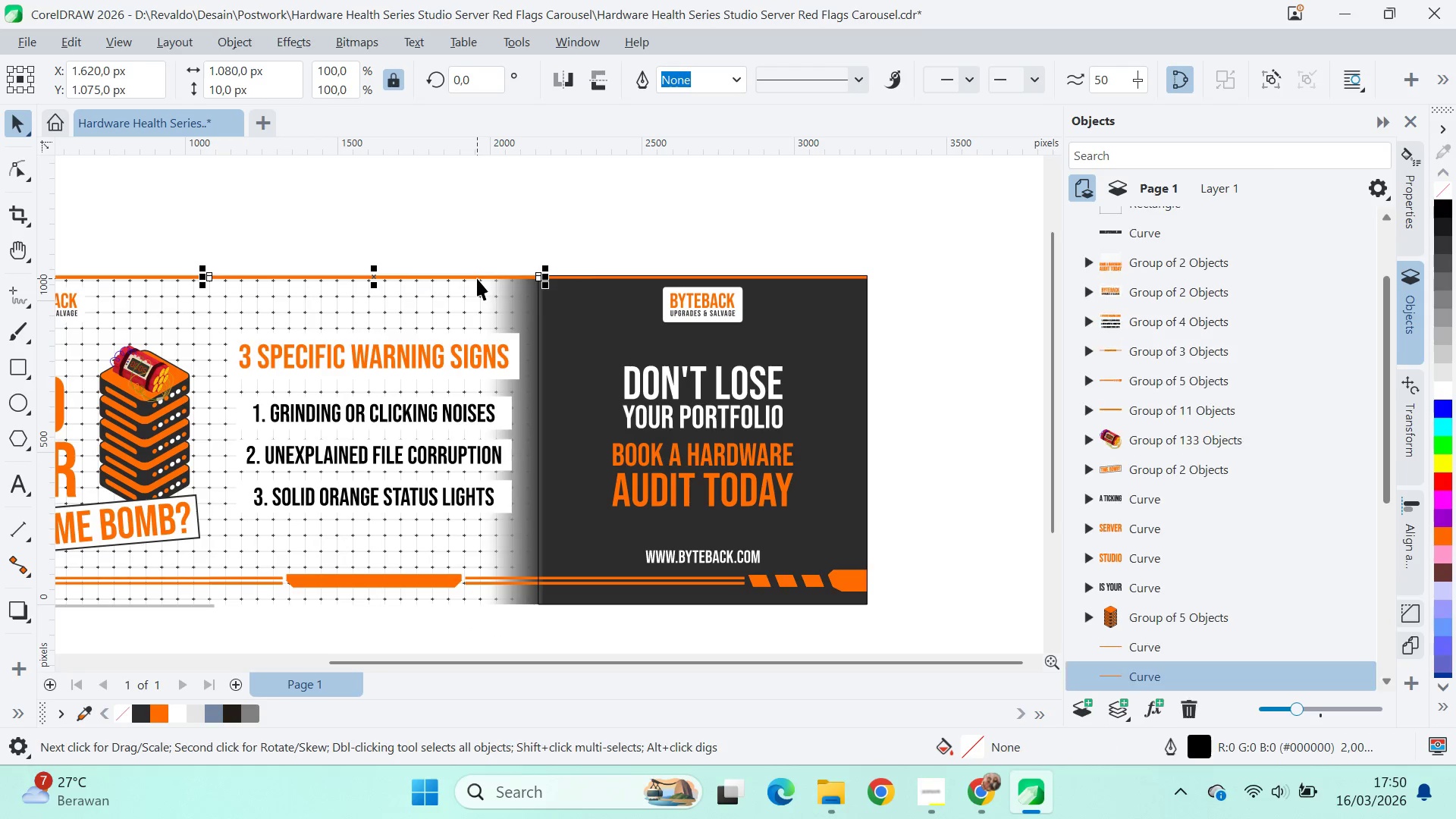 
scroll: coordinate [477, 277], scroll_direction: down, amount: 4.0
 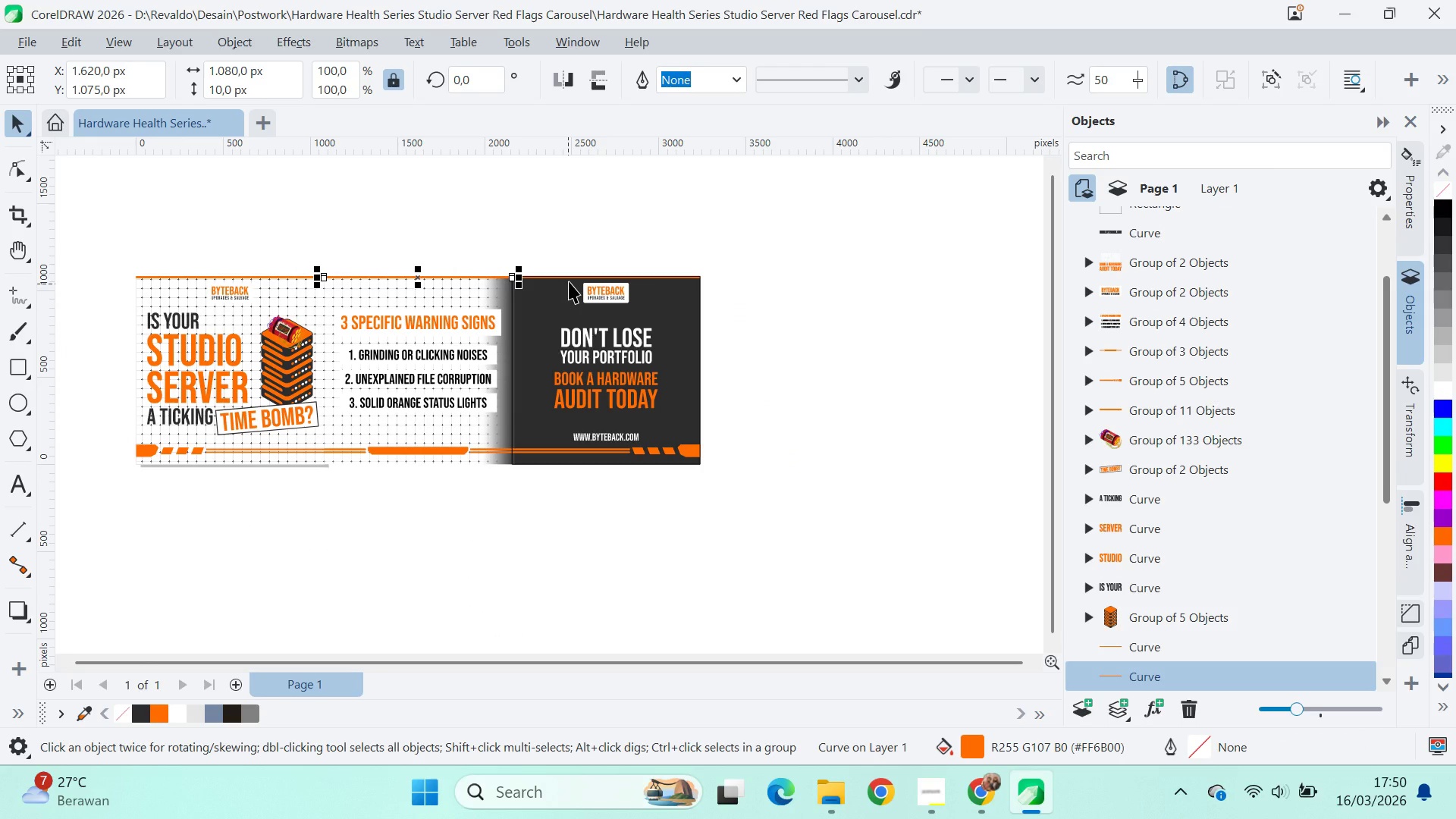 
left_click([569, 281])
 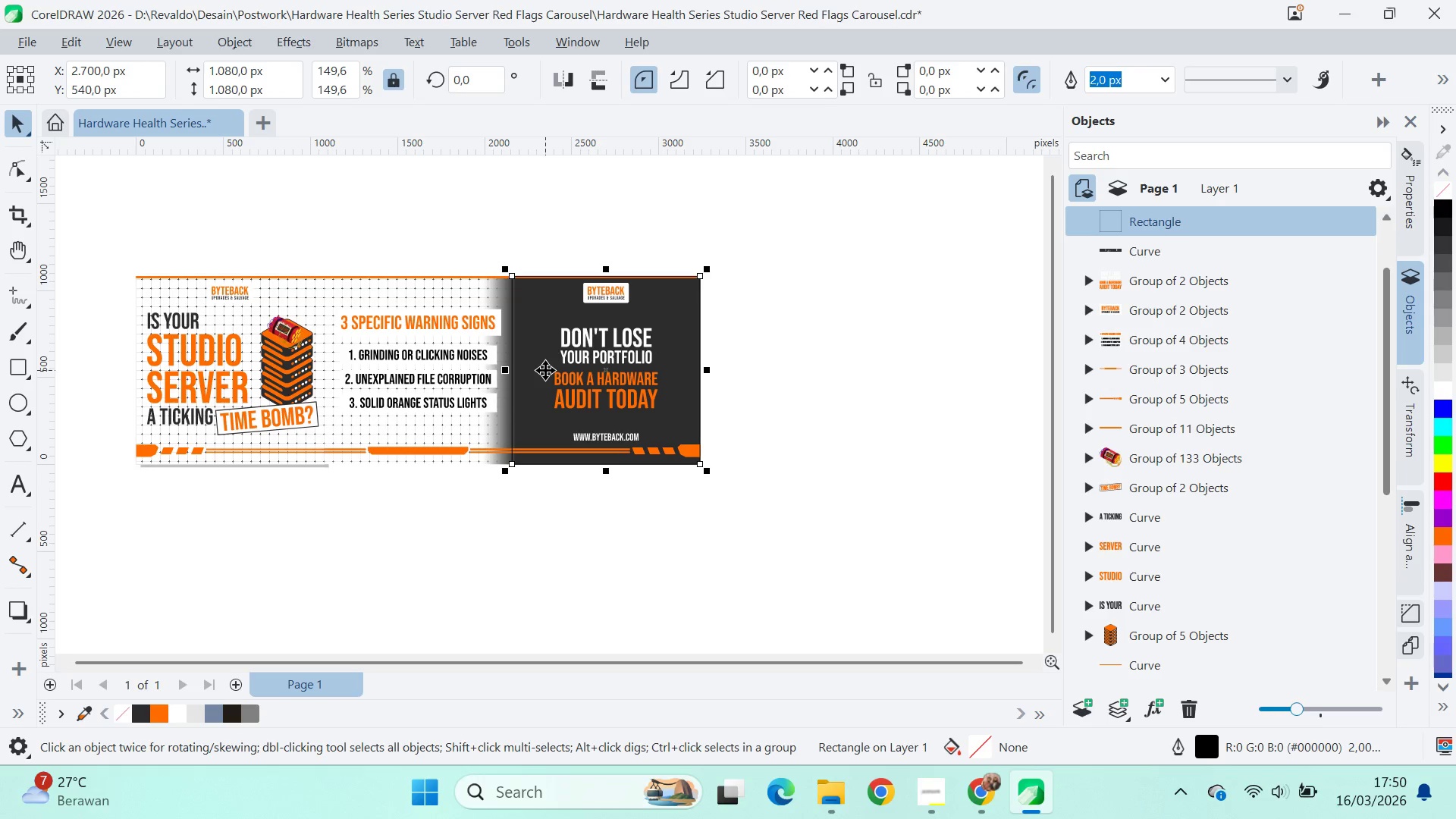 
left_click([537, 369])
 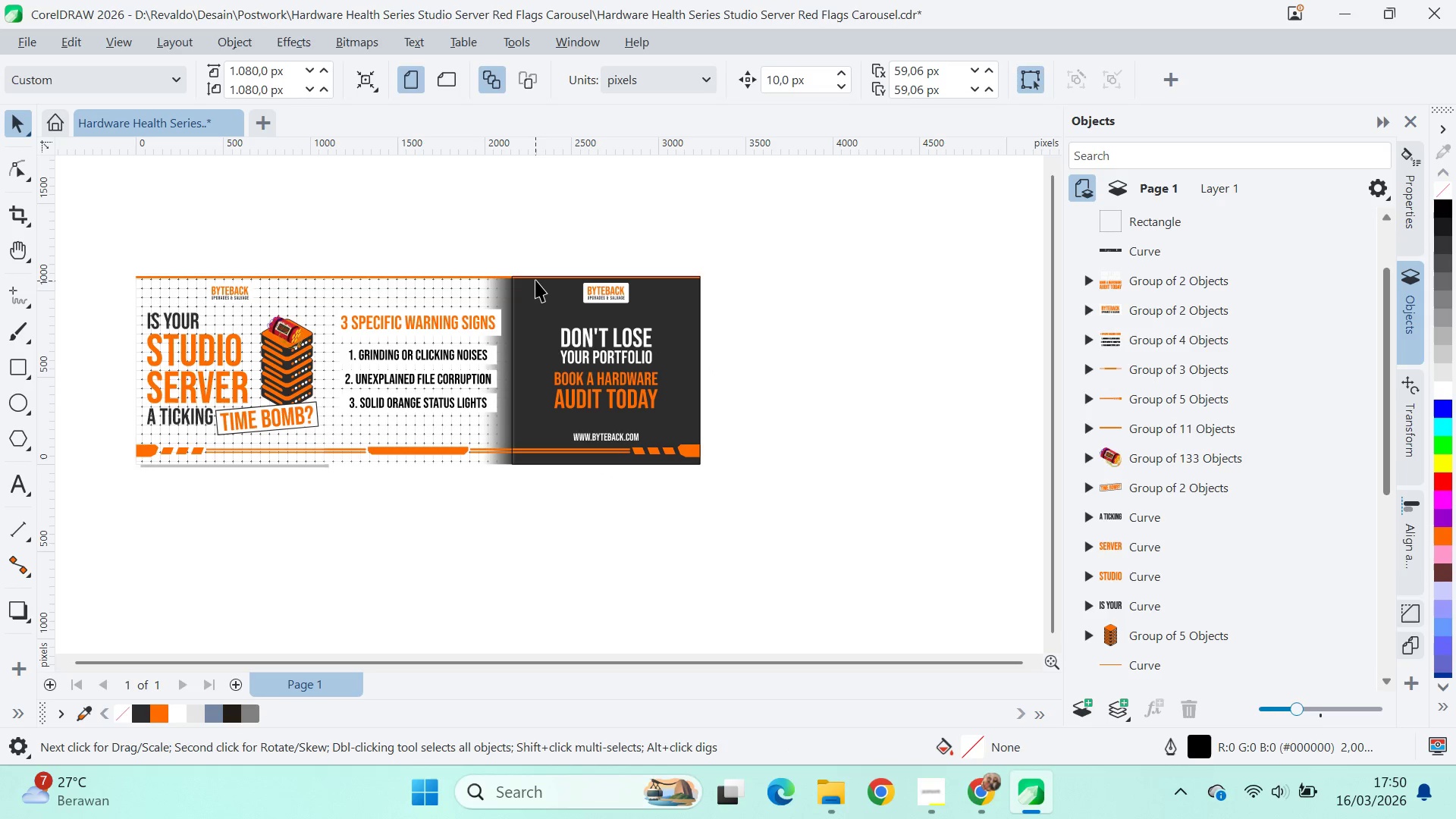 
left_click([535, 278])
 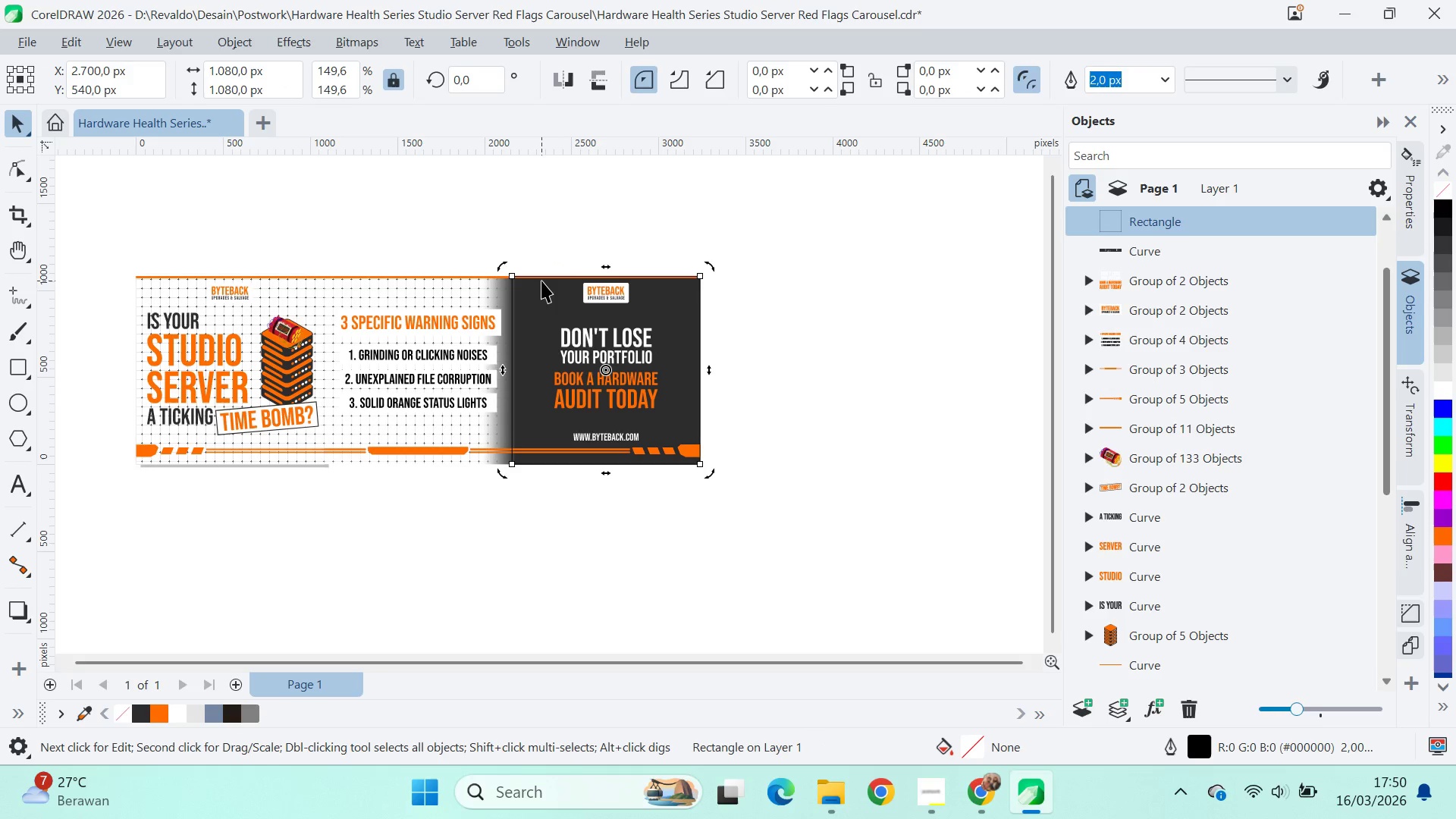 
left_click([543, 281])
 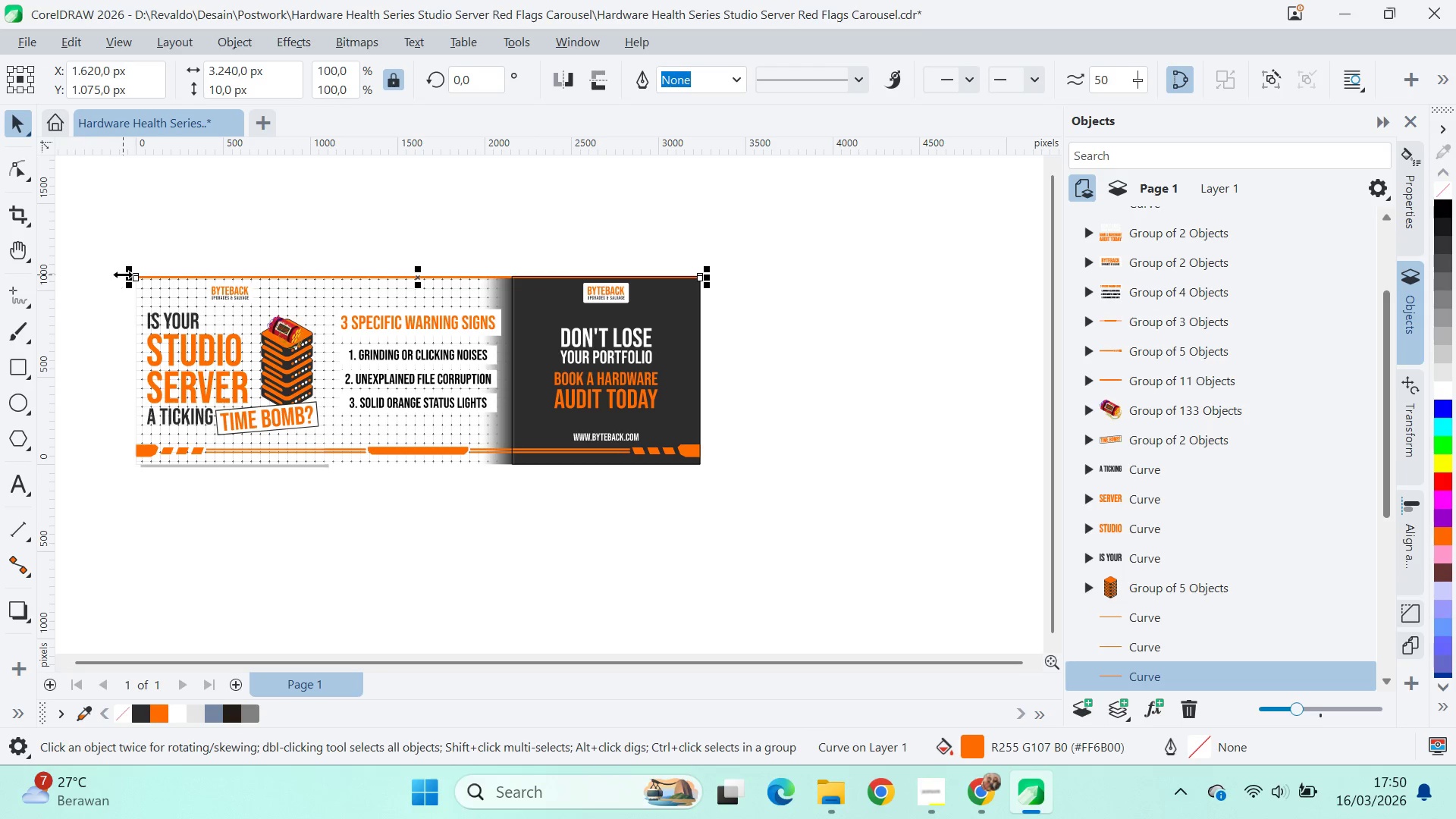 
left_click_drag(start_coordinate=[124, 275], to_coordinate=[502, 350])
 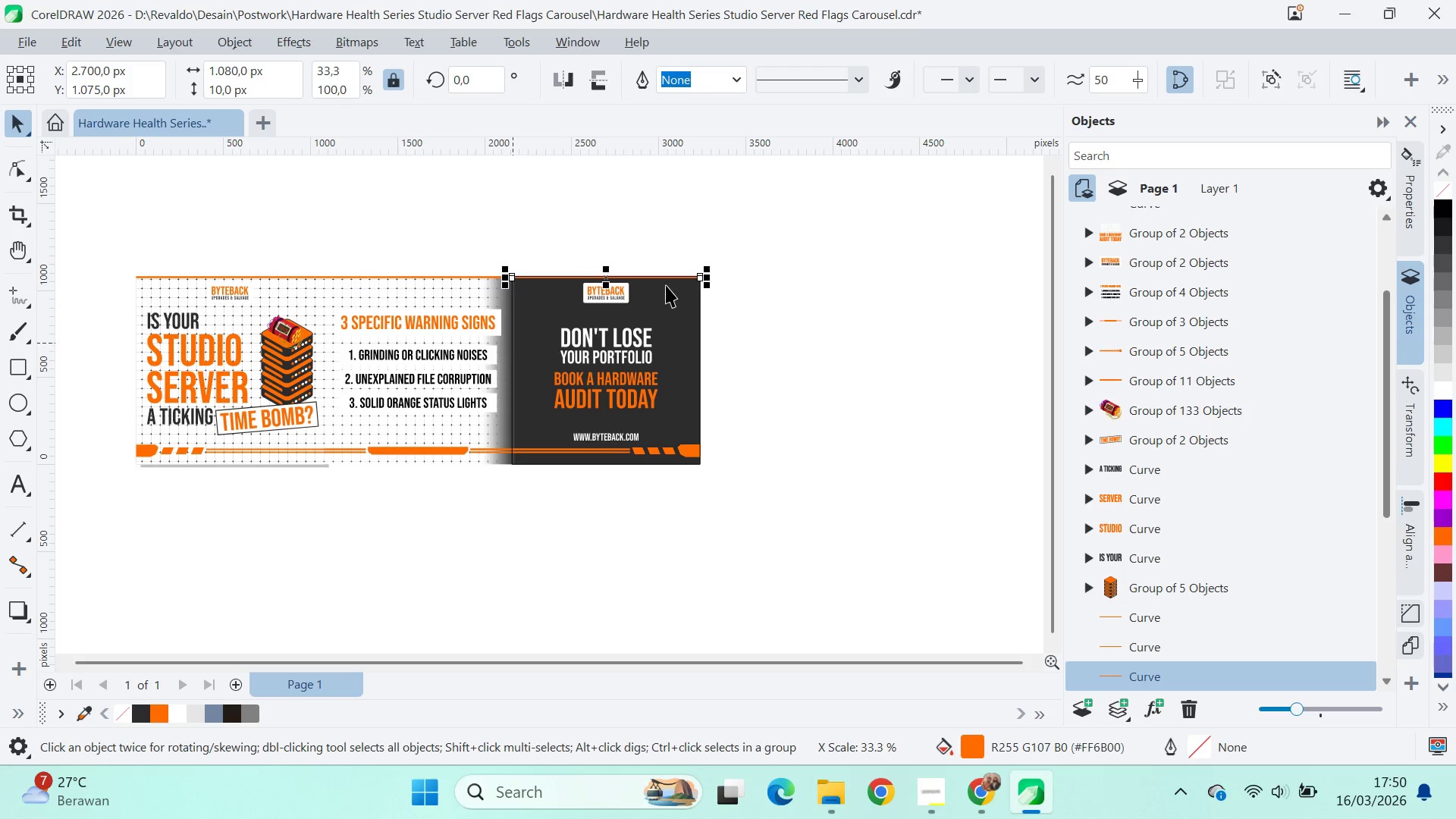 
key(V)
 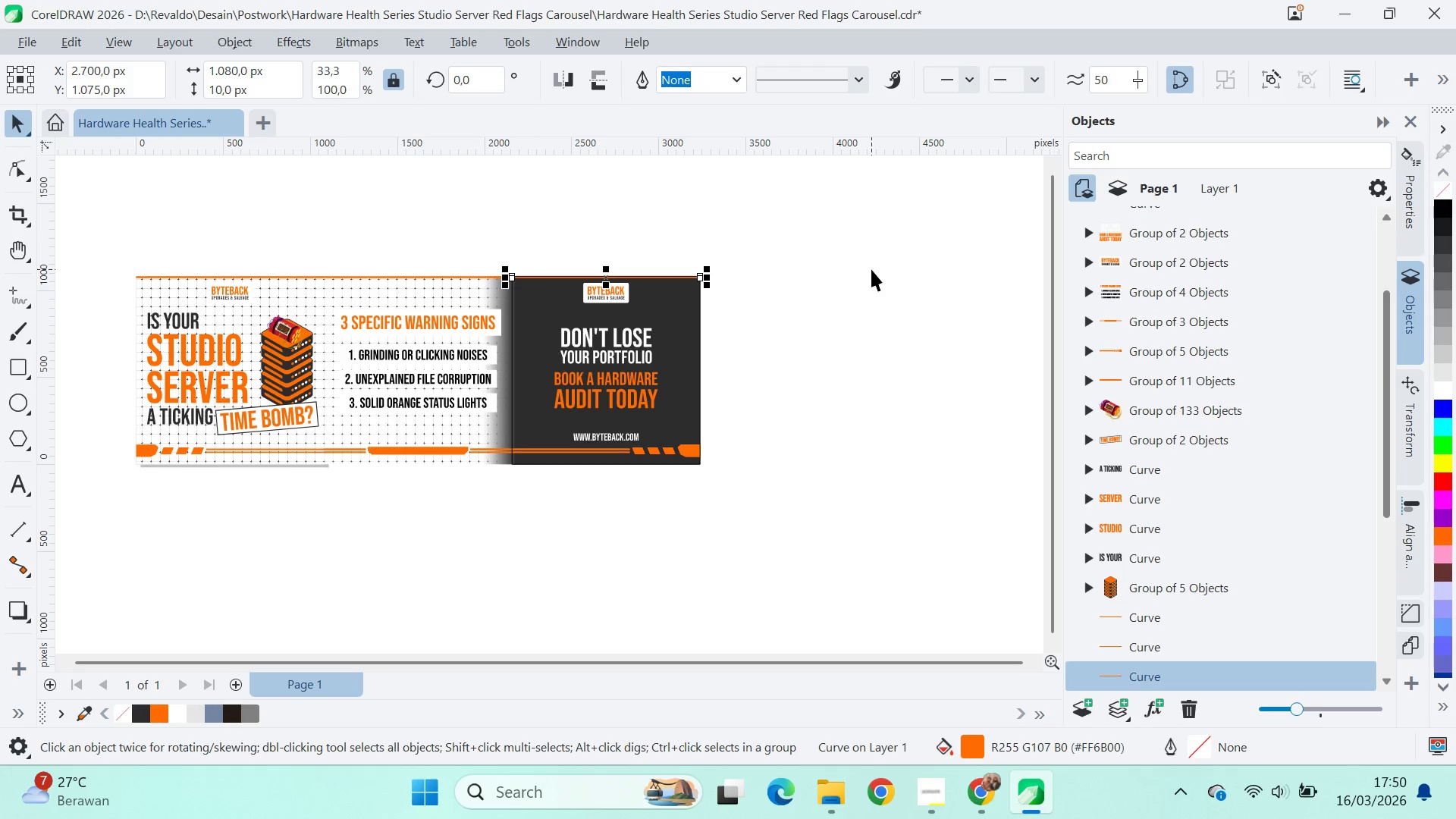 
left_click_drag(start_coordinate=[871, 269], to_coordinate=[866, 269])
 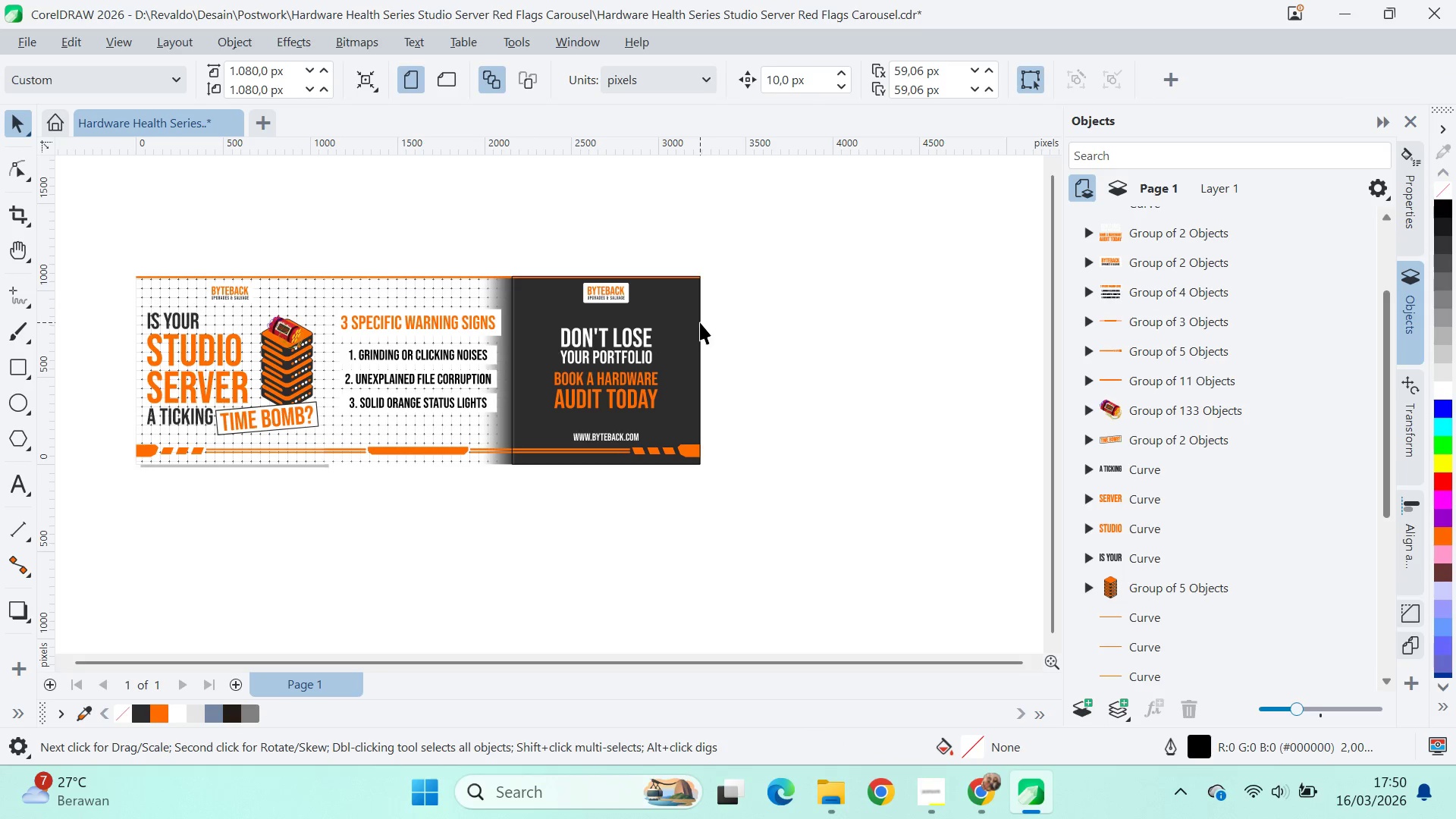 
left_click_drag(start_coordinate=[700, 322], to_coordinate=[902, 511])
 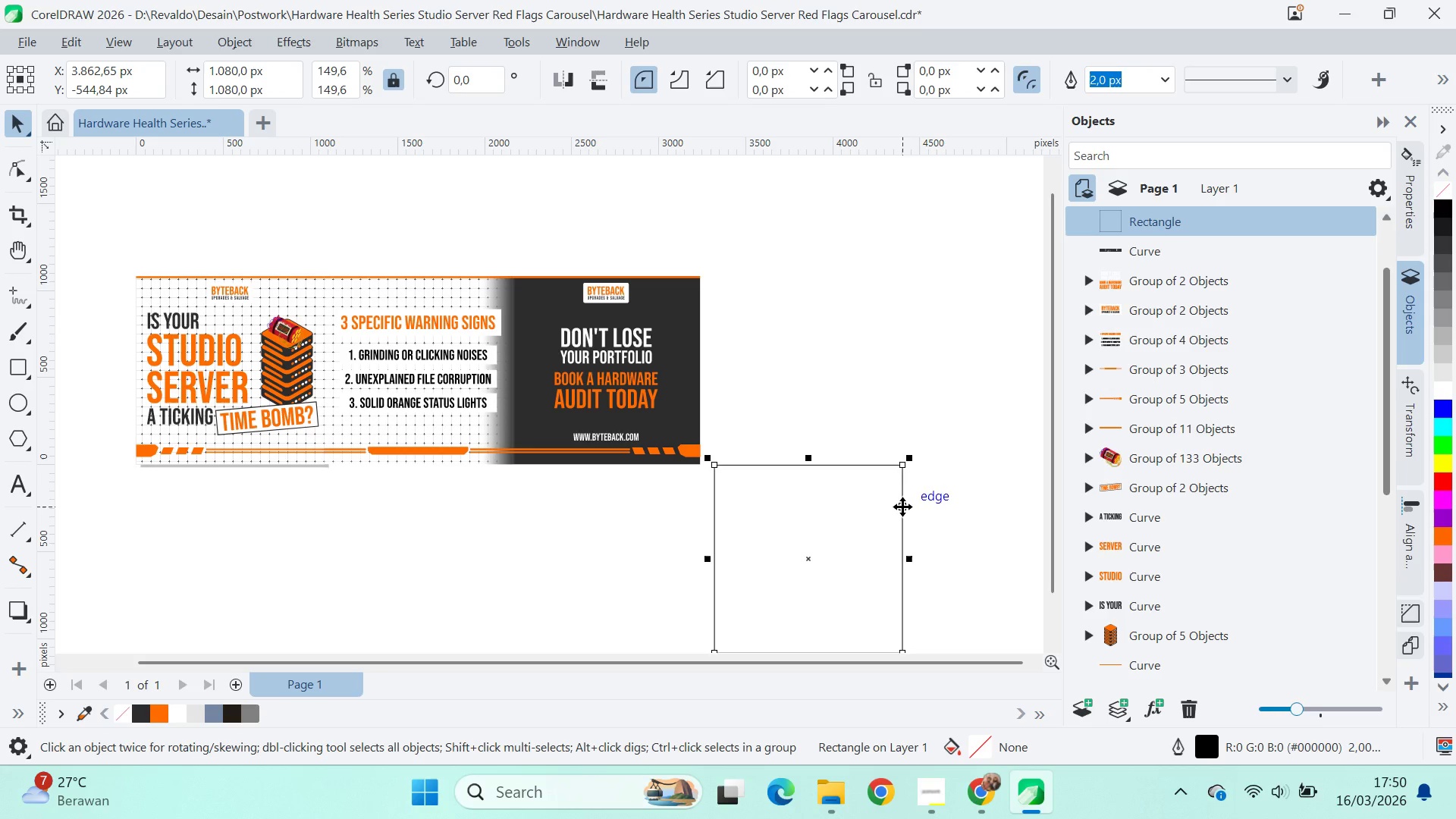 
key(Delete)
 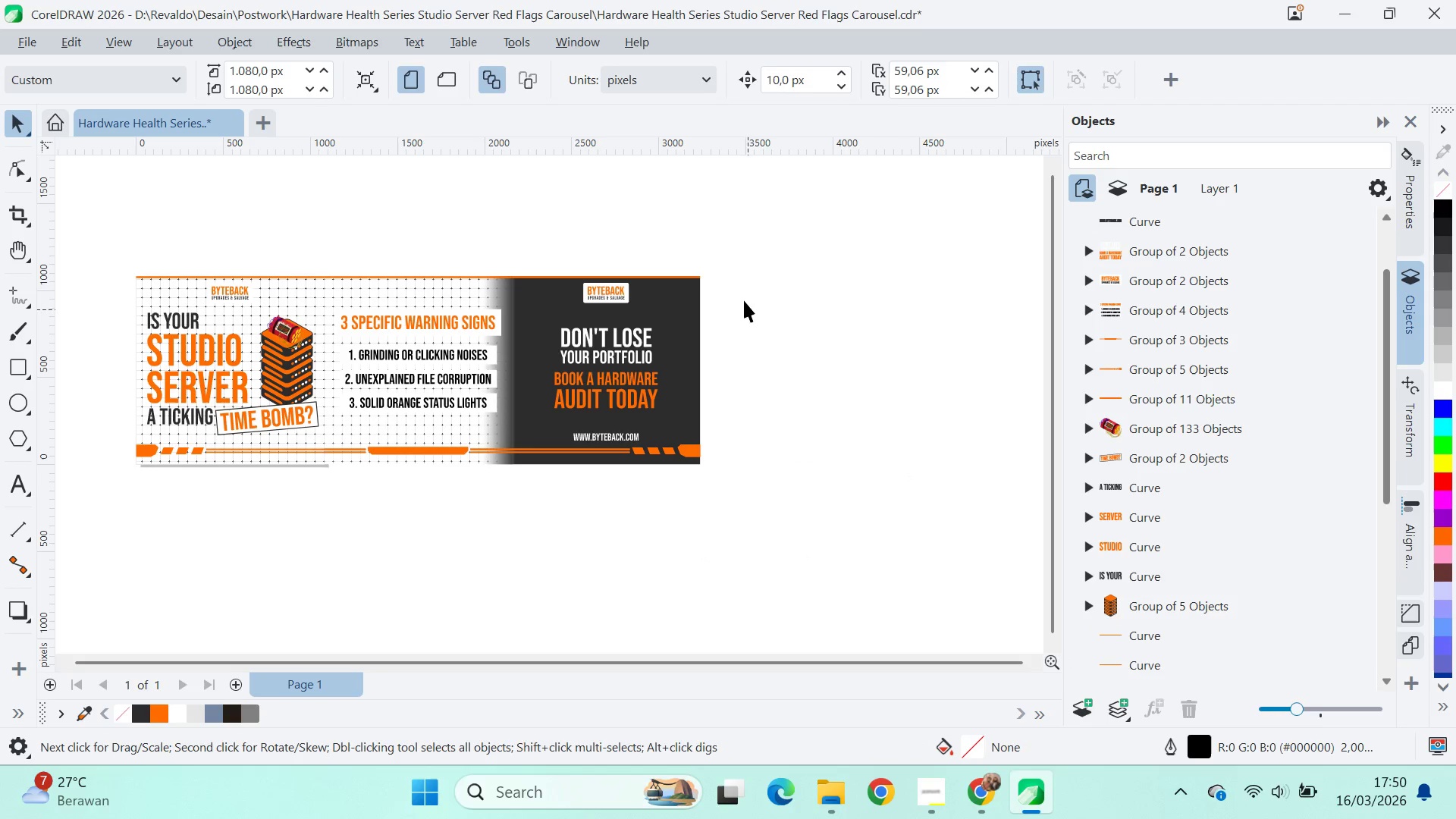 
left_click_drag(start_coordinate=[793, 222], to_coordinate=[442, 621])
 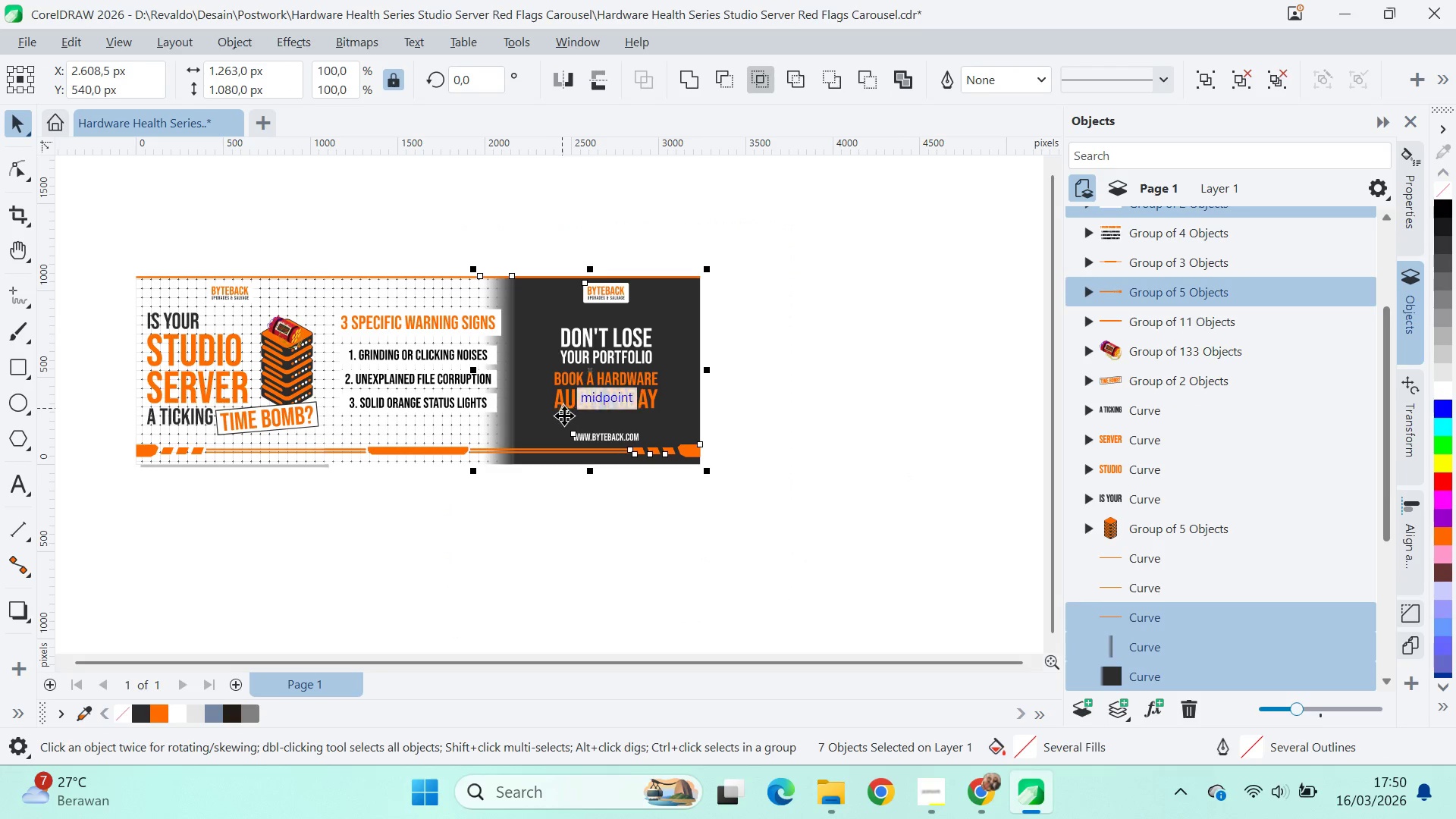 
hold_key(key=ShiftLeft, duration=0.83)
 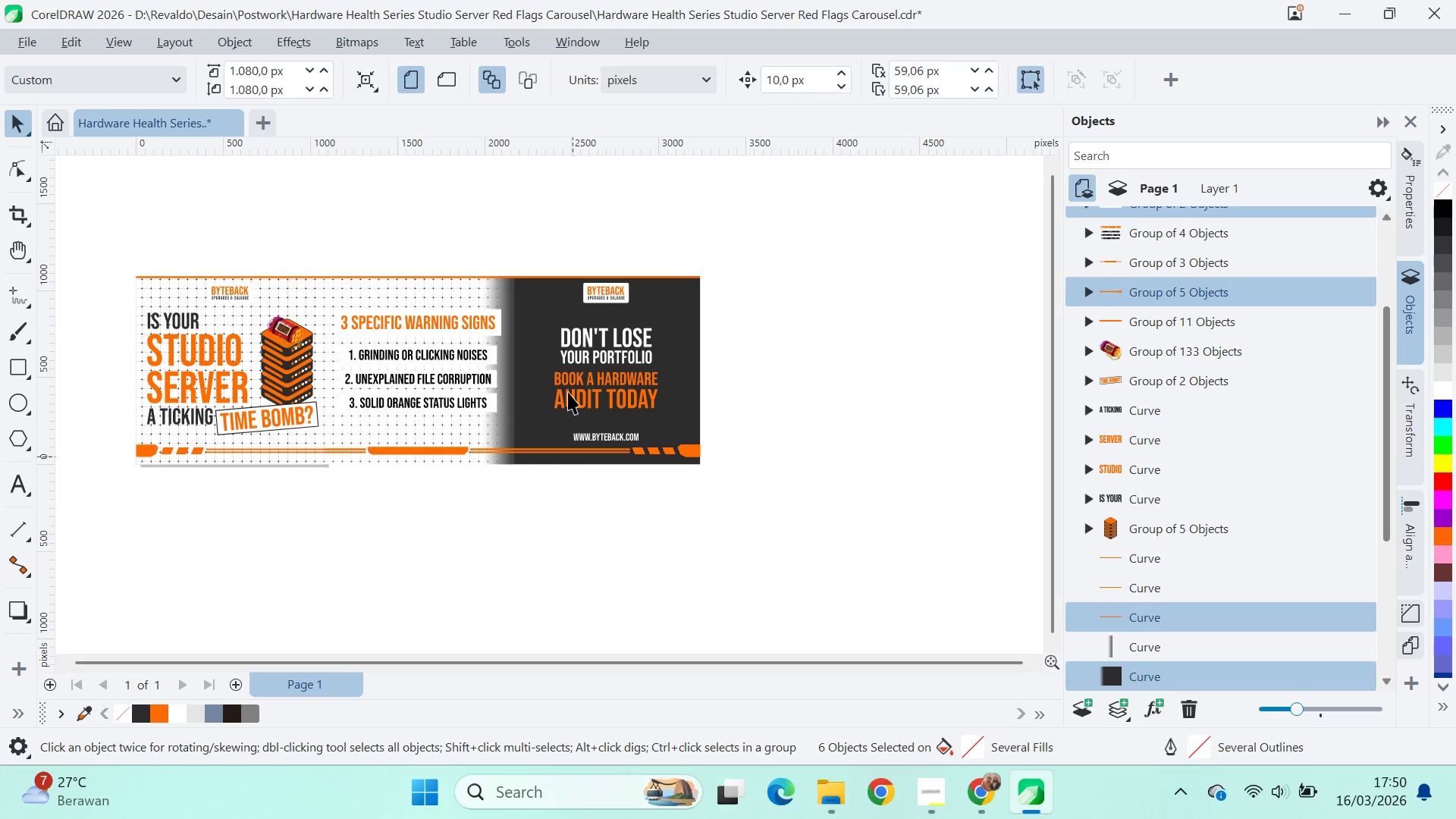 
left_click([553, 414])
 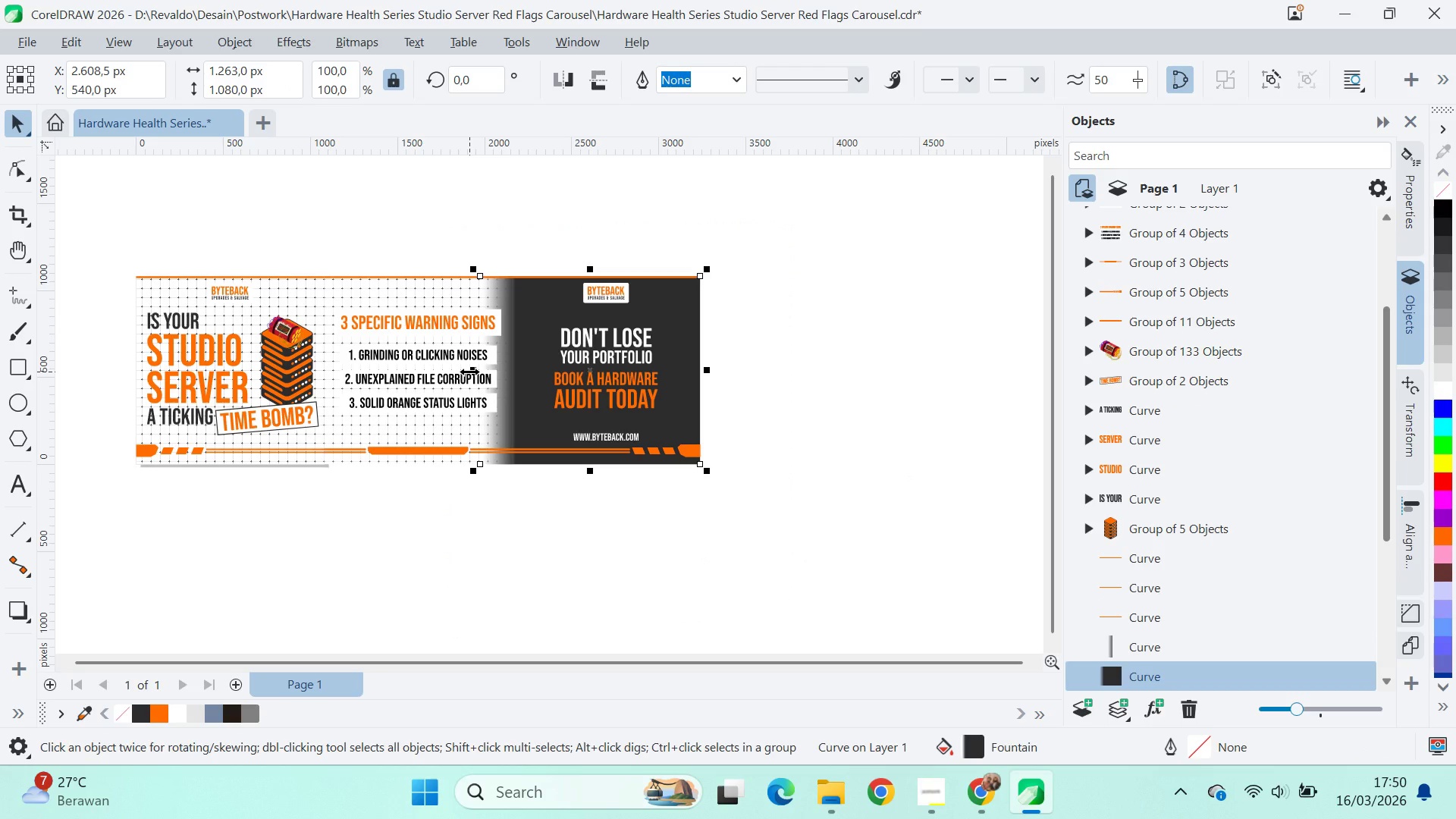 
wait(5.14)
 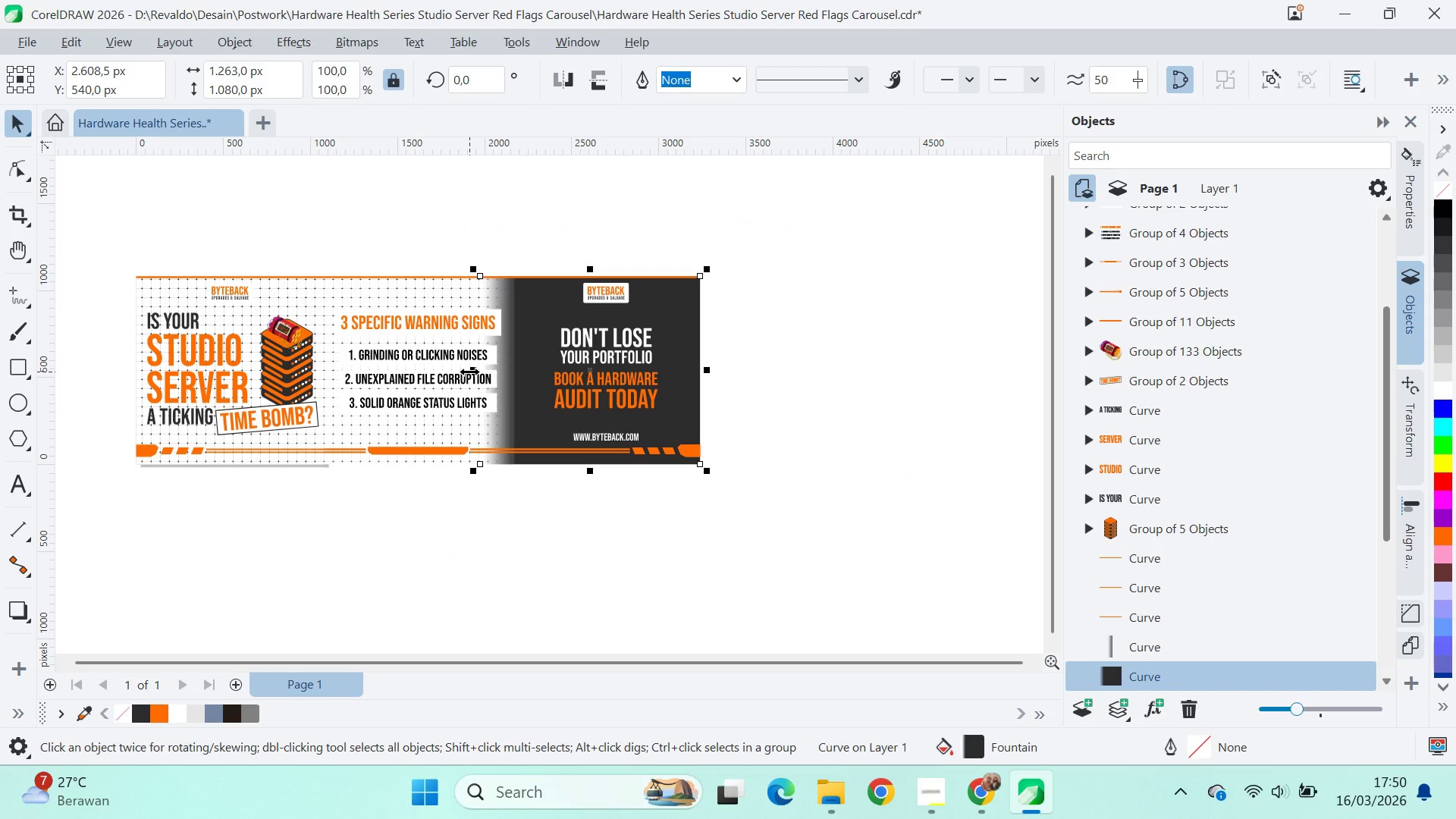 
left_click([138, 707])
 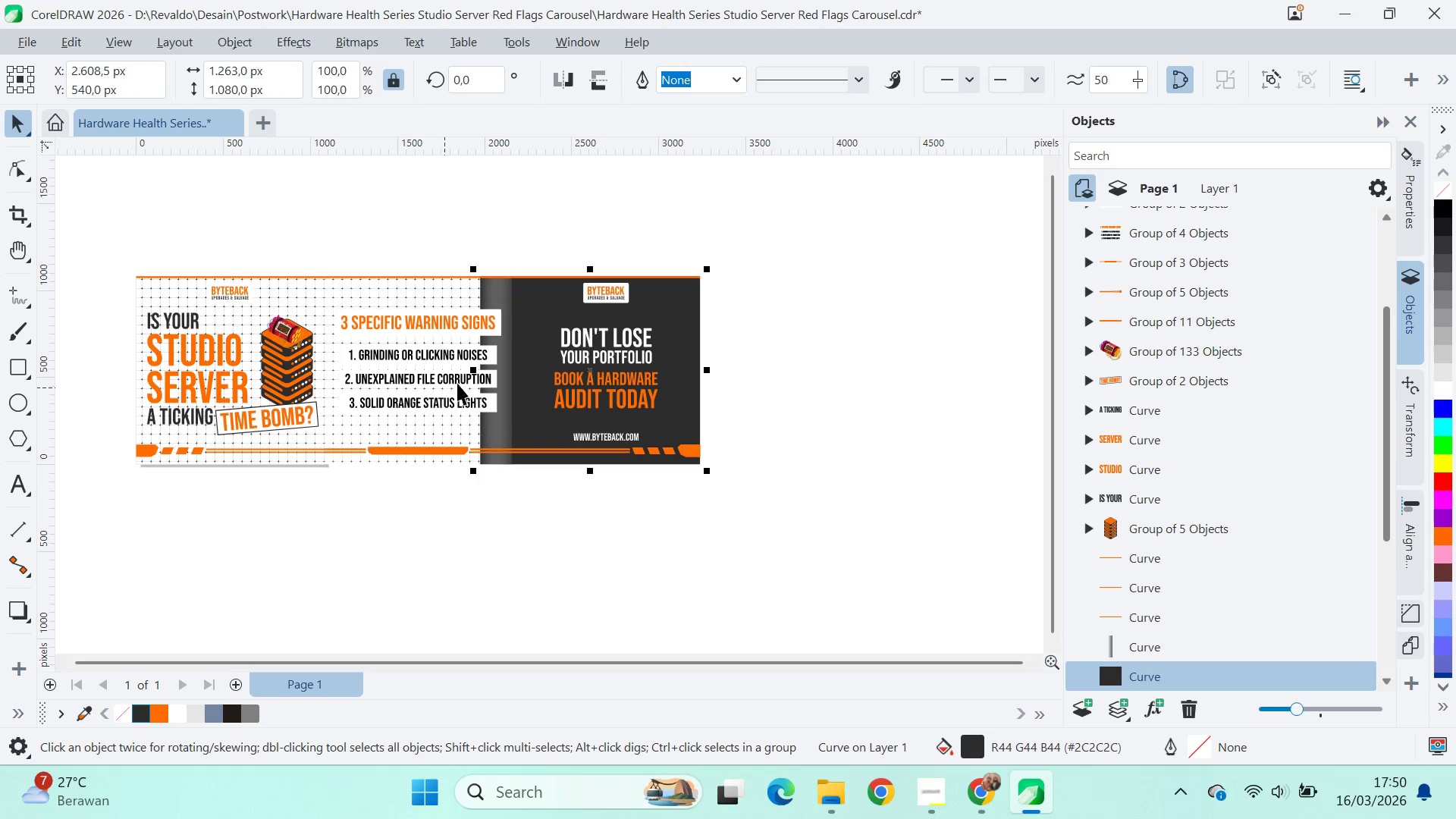 
left_click_drag(start_coordinate=[471, 373], to_coordinate=[508, 435])
 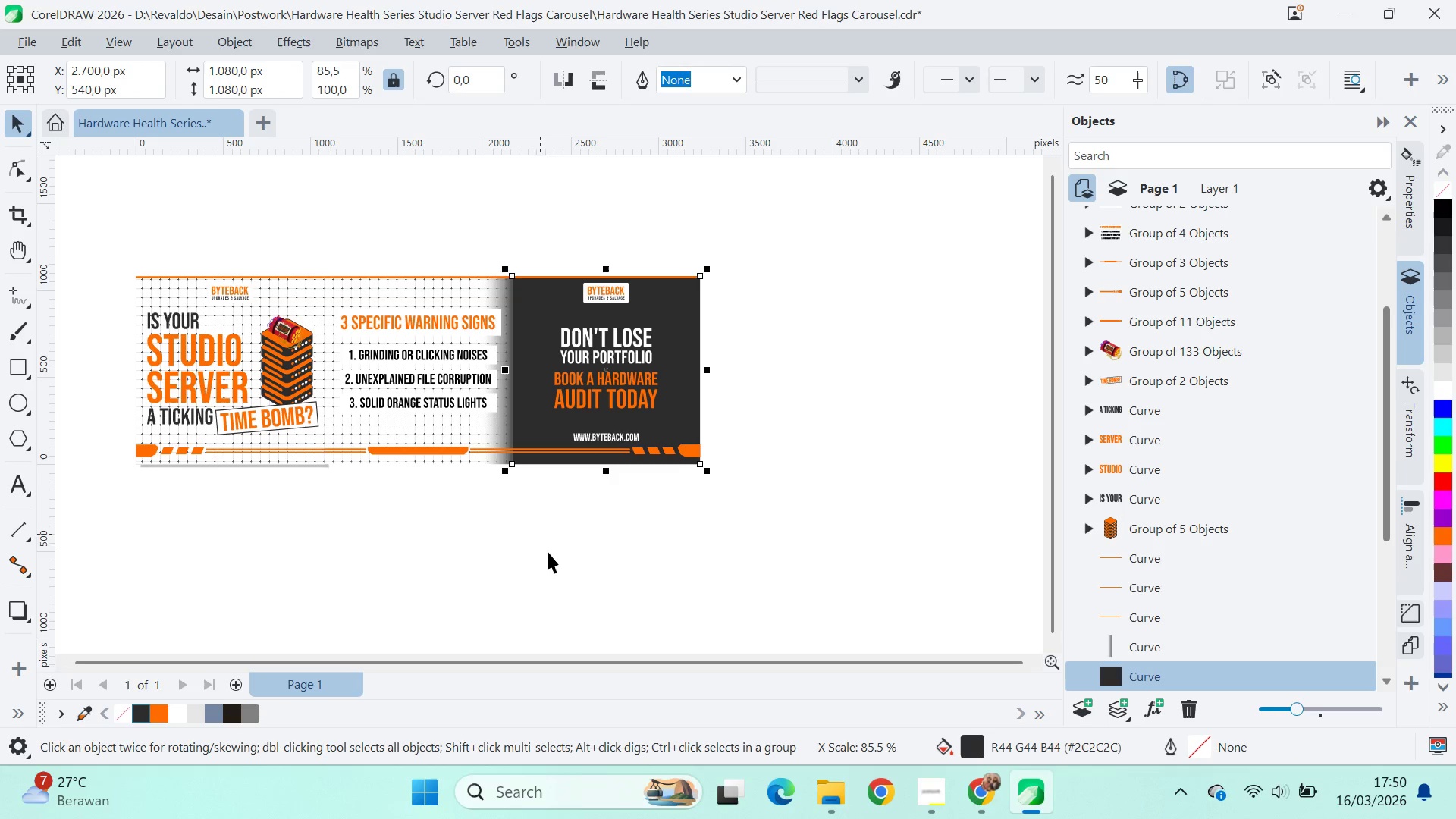 
left_click([548, 551])
 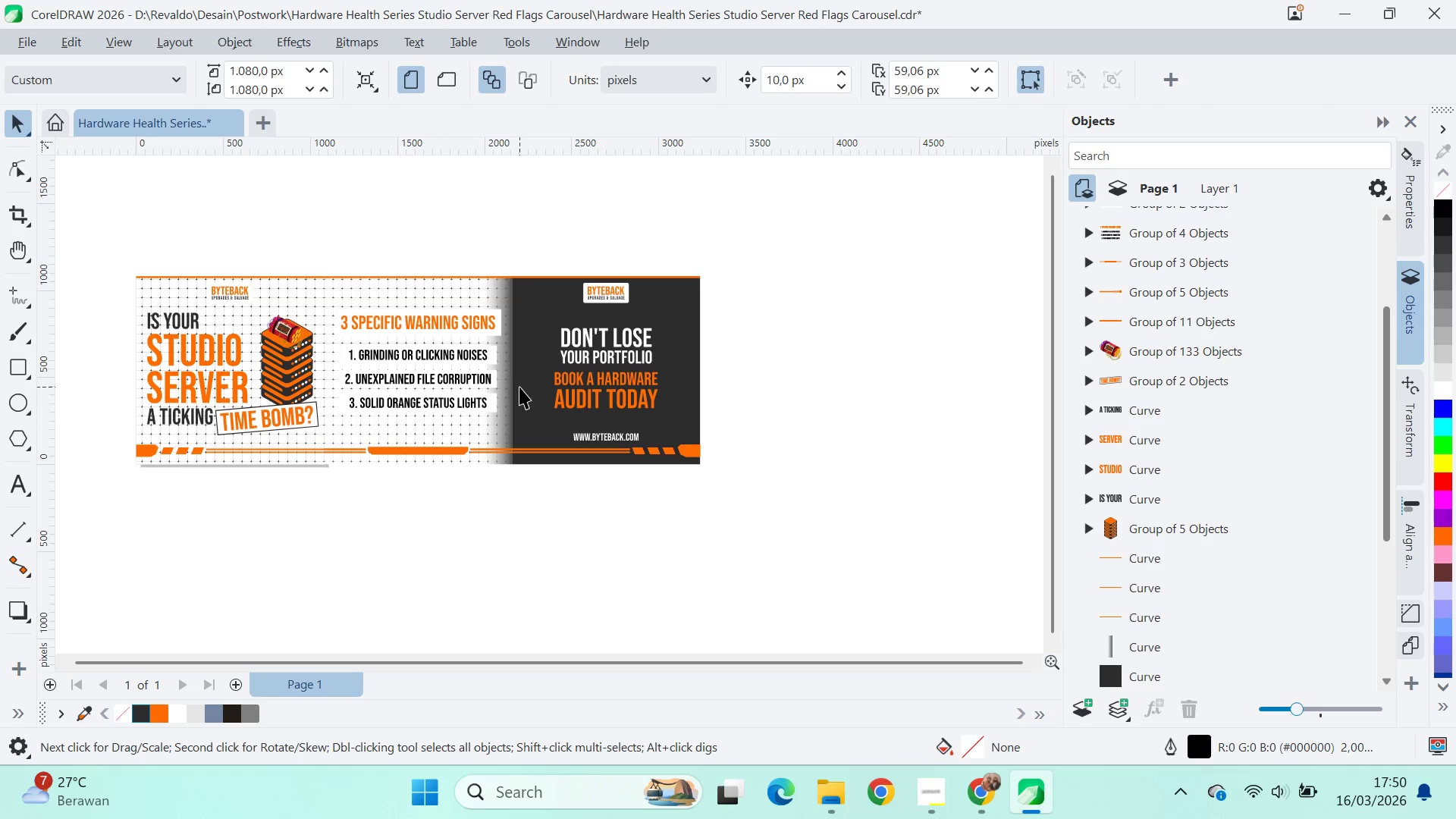 
left_click([529, 390])
 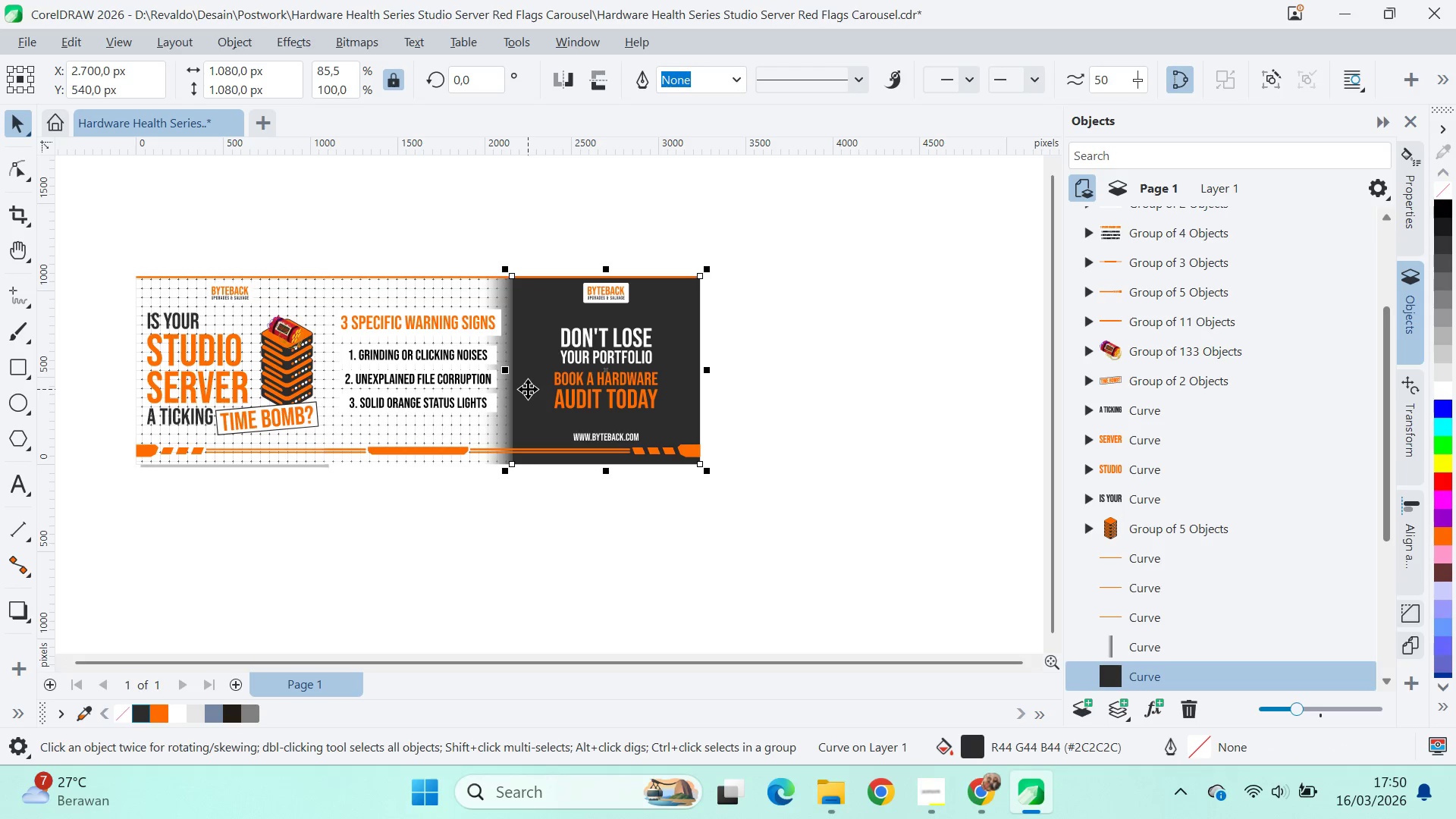 
scroll: coordinate [526, 380], scroll_direction: up, amount: 7.0
 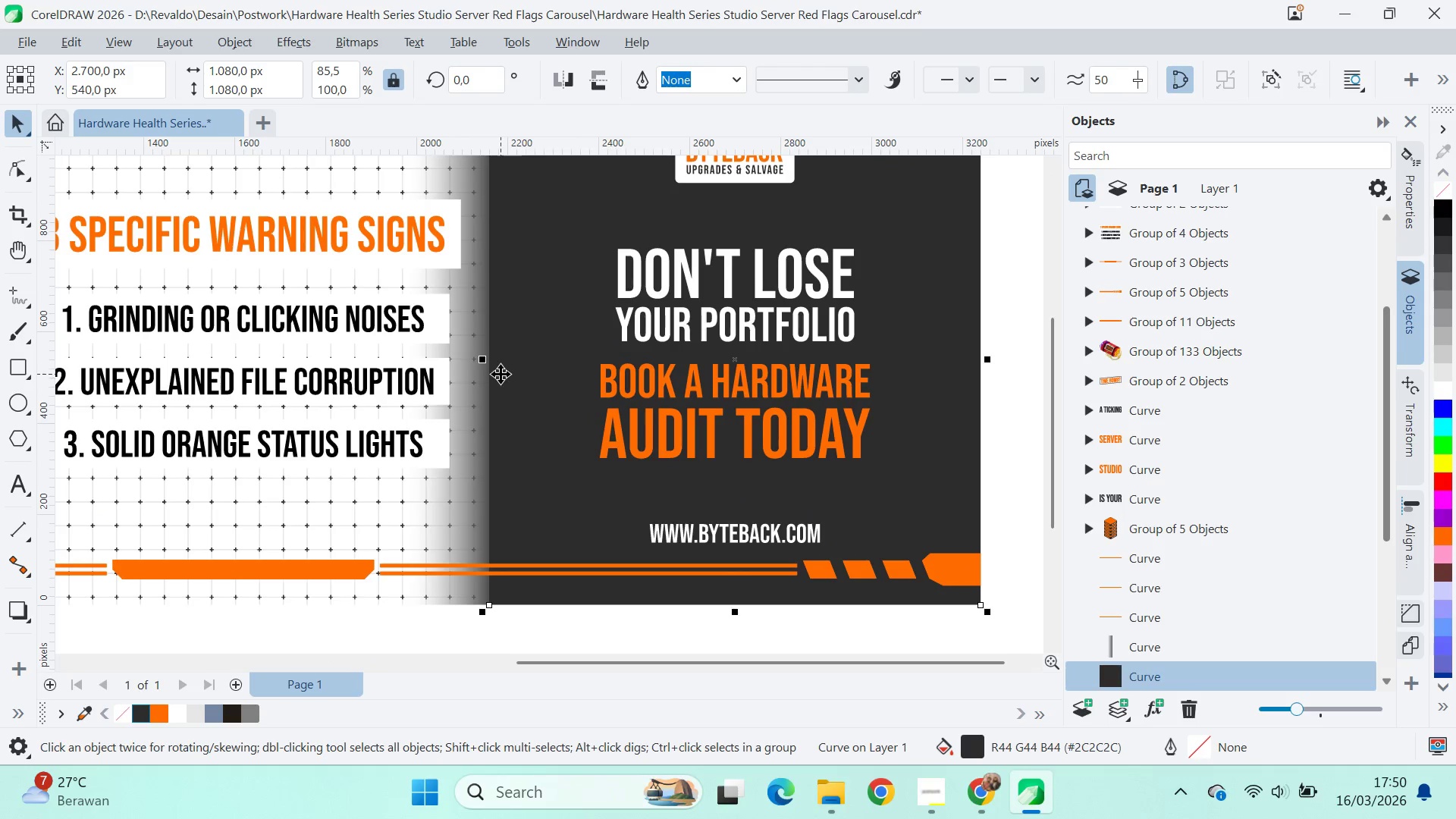 
key(Control+Z)
 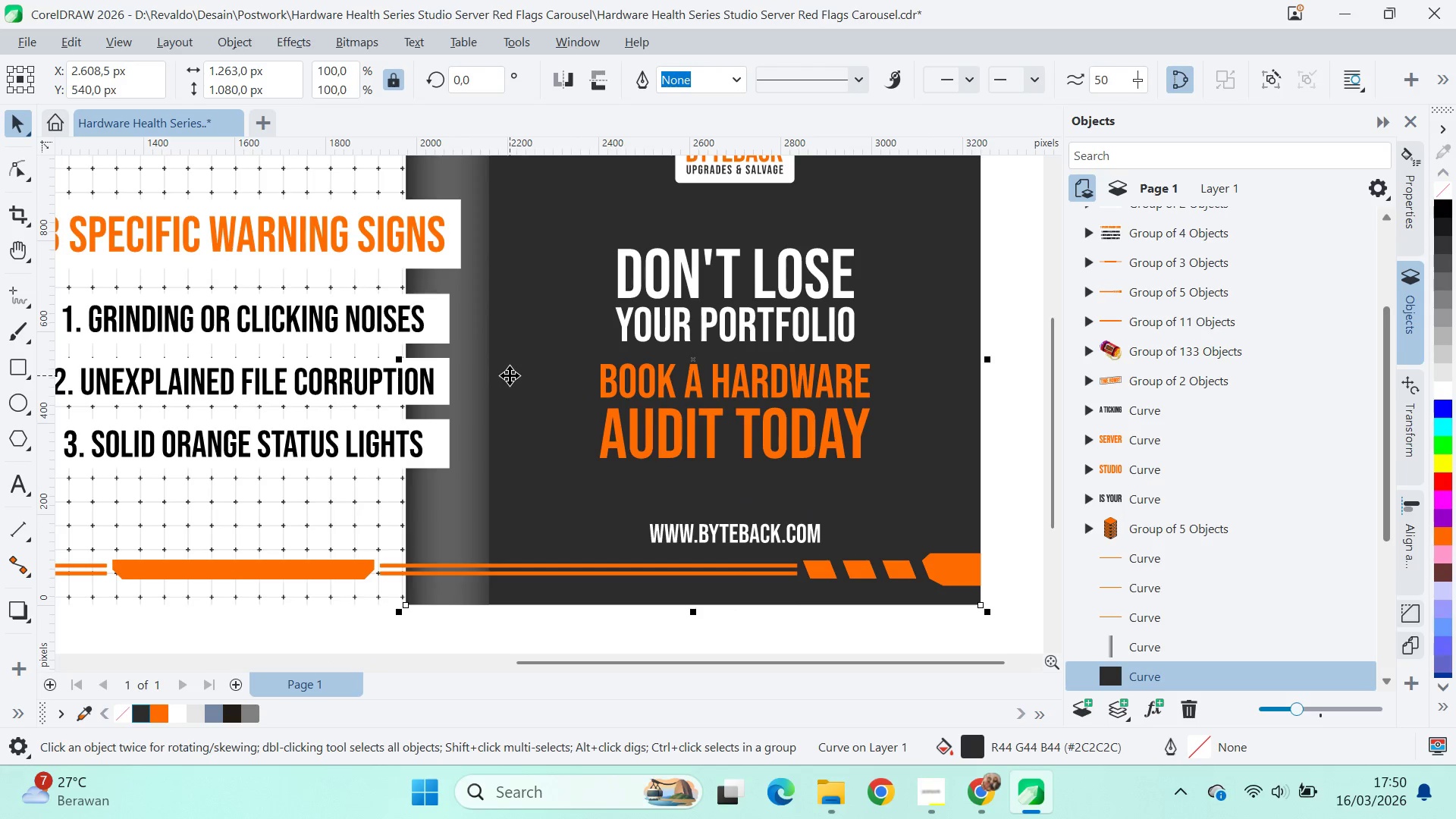 
key(Control+Z)
 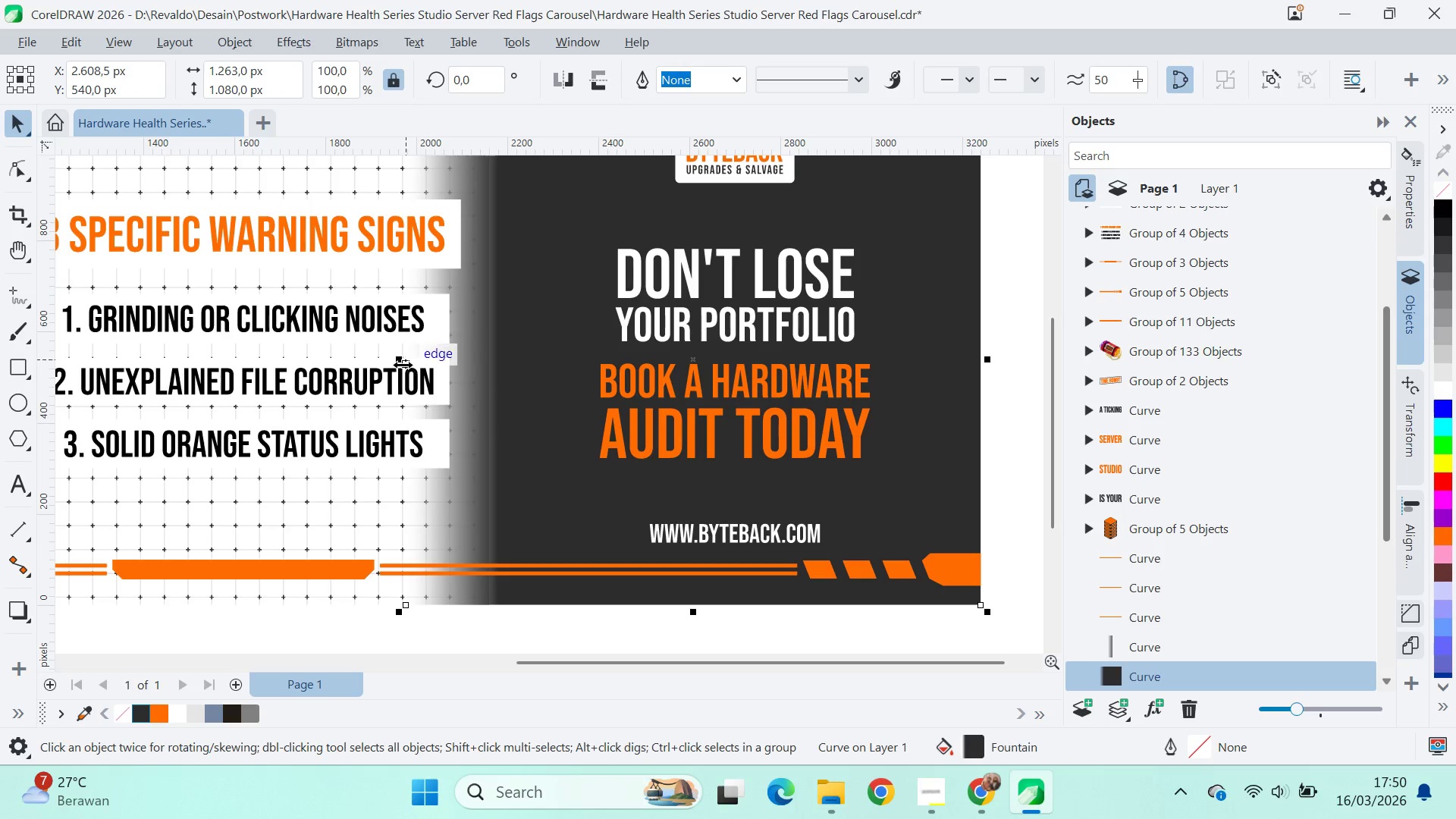 
left_click_drag(start_coordinate=[396, 366], to_coordinate=[479, 417])
 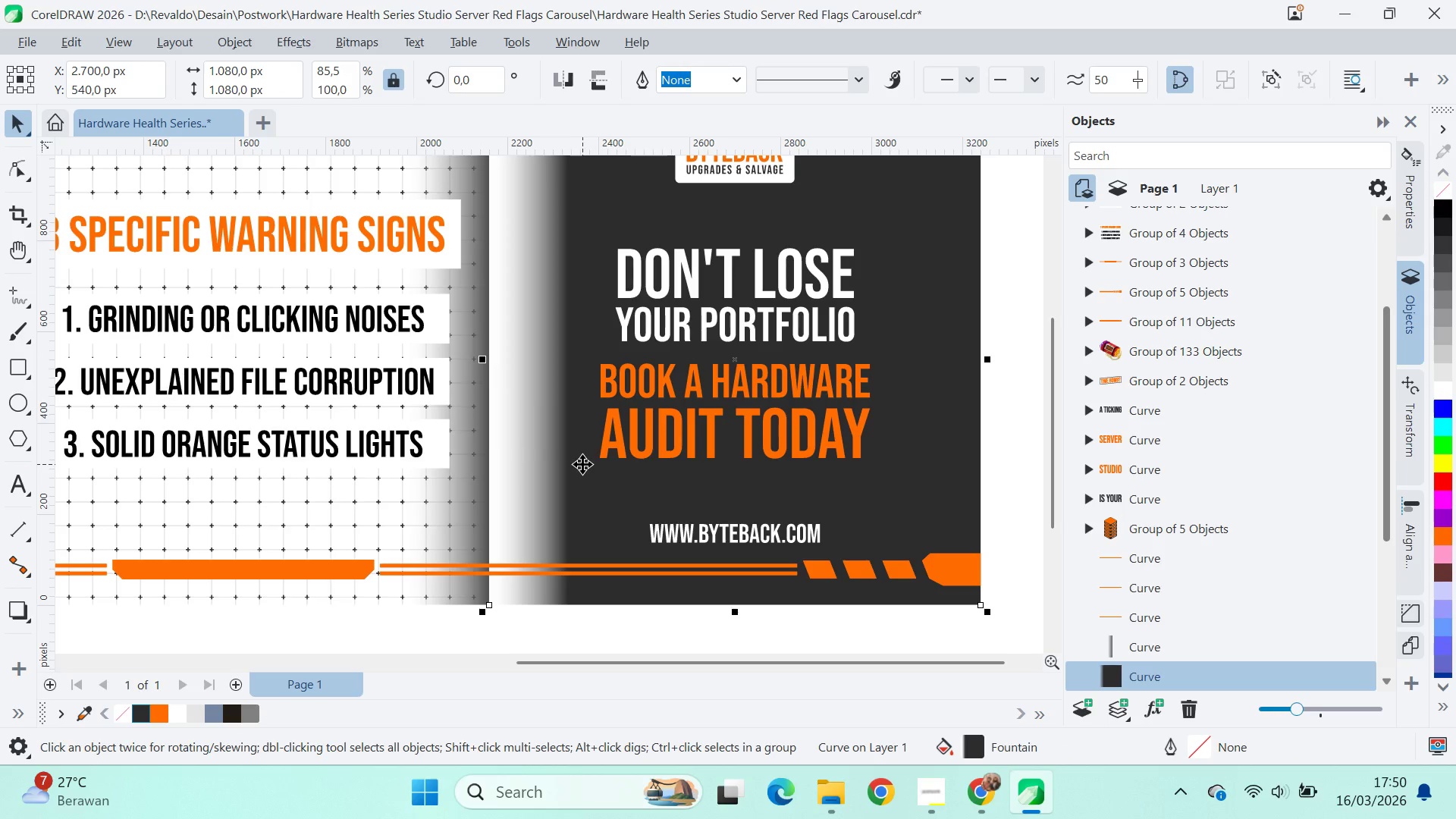 
left_click([142, 708])
 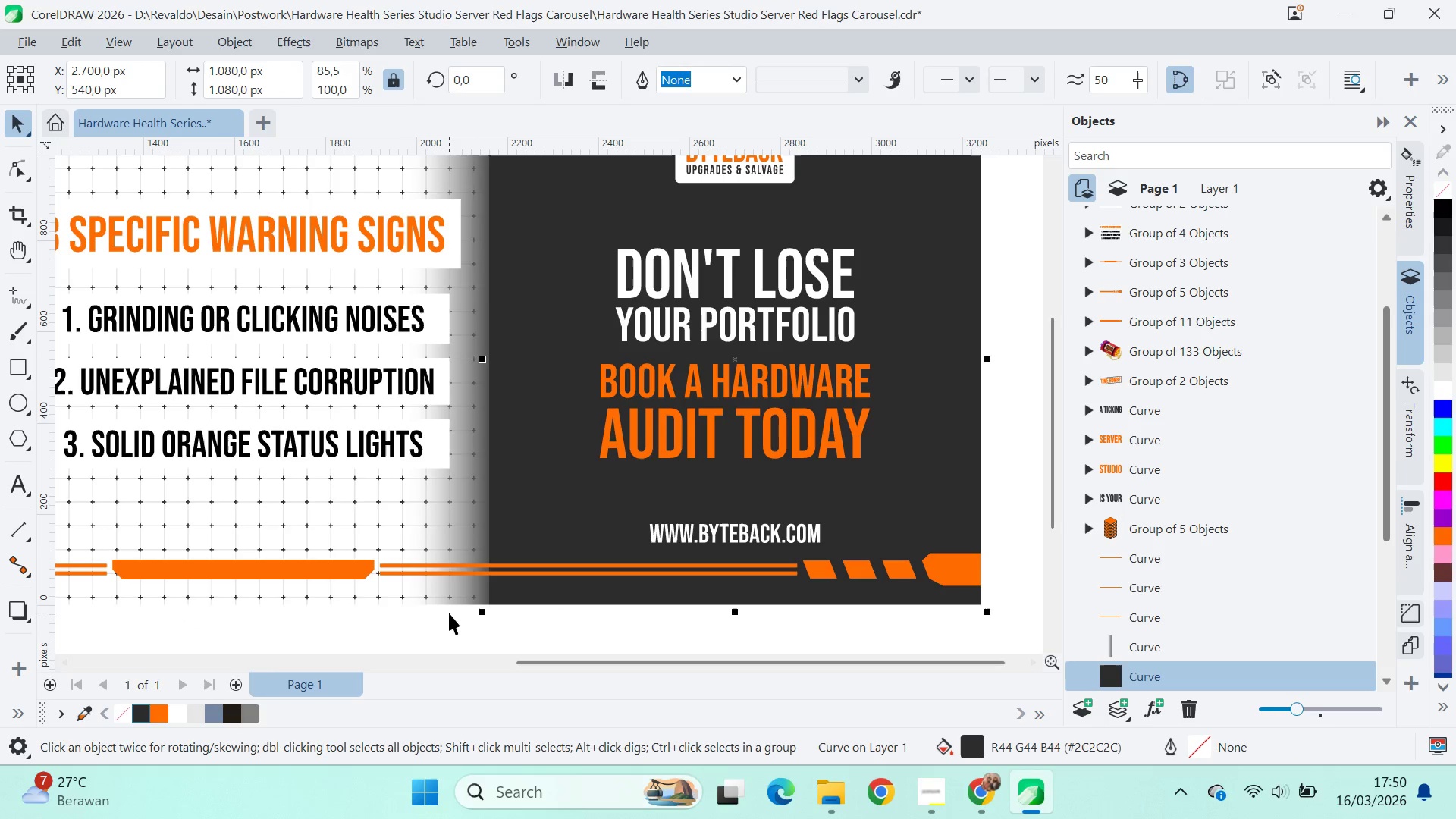 
key(Control+Z)
 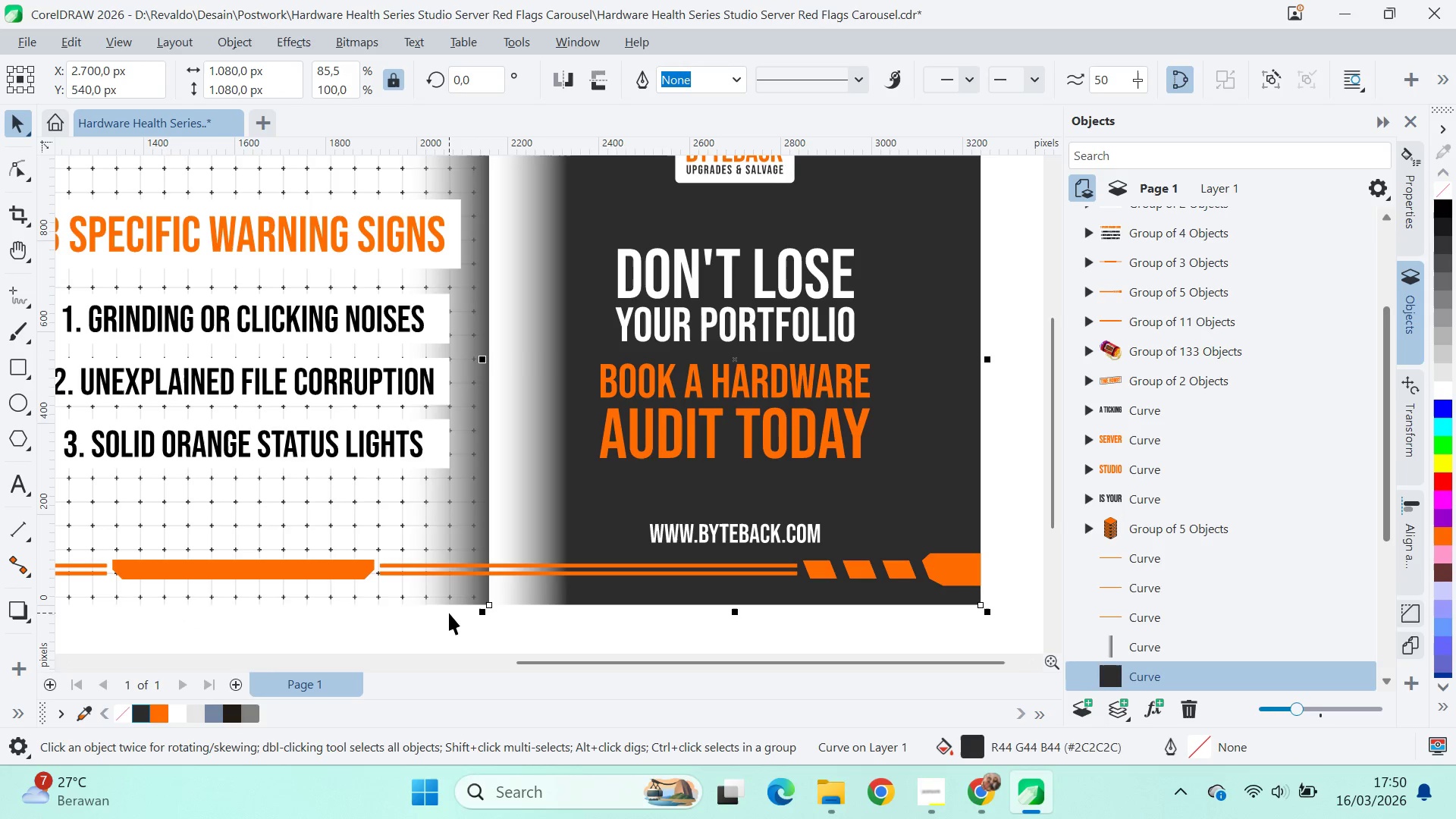 
key(Control+Z)
 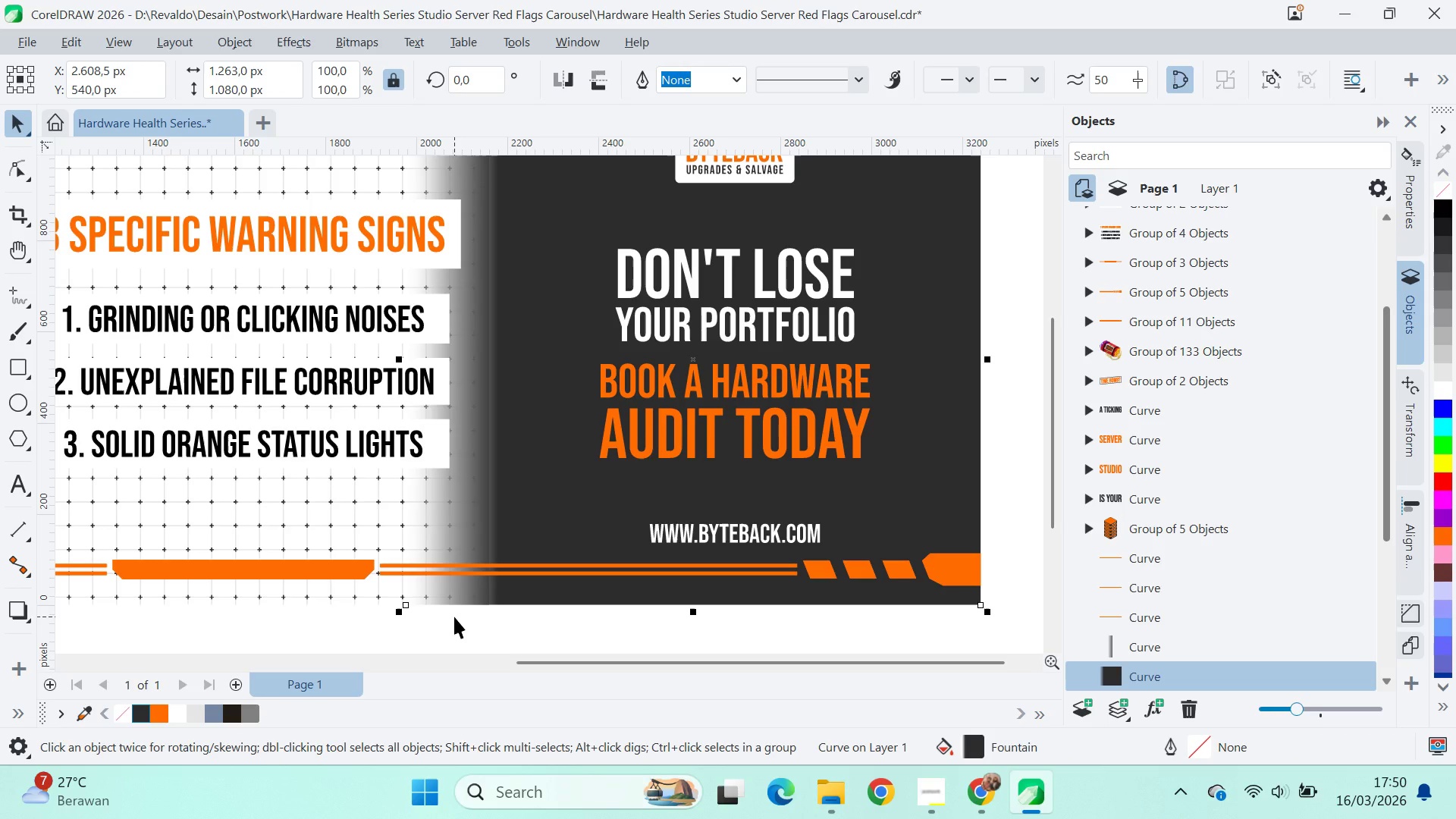 
key(Control+Z)
 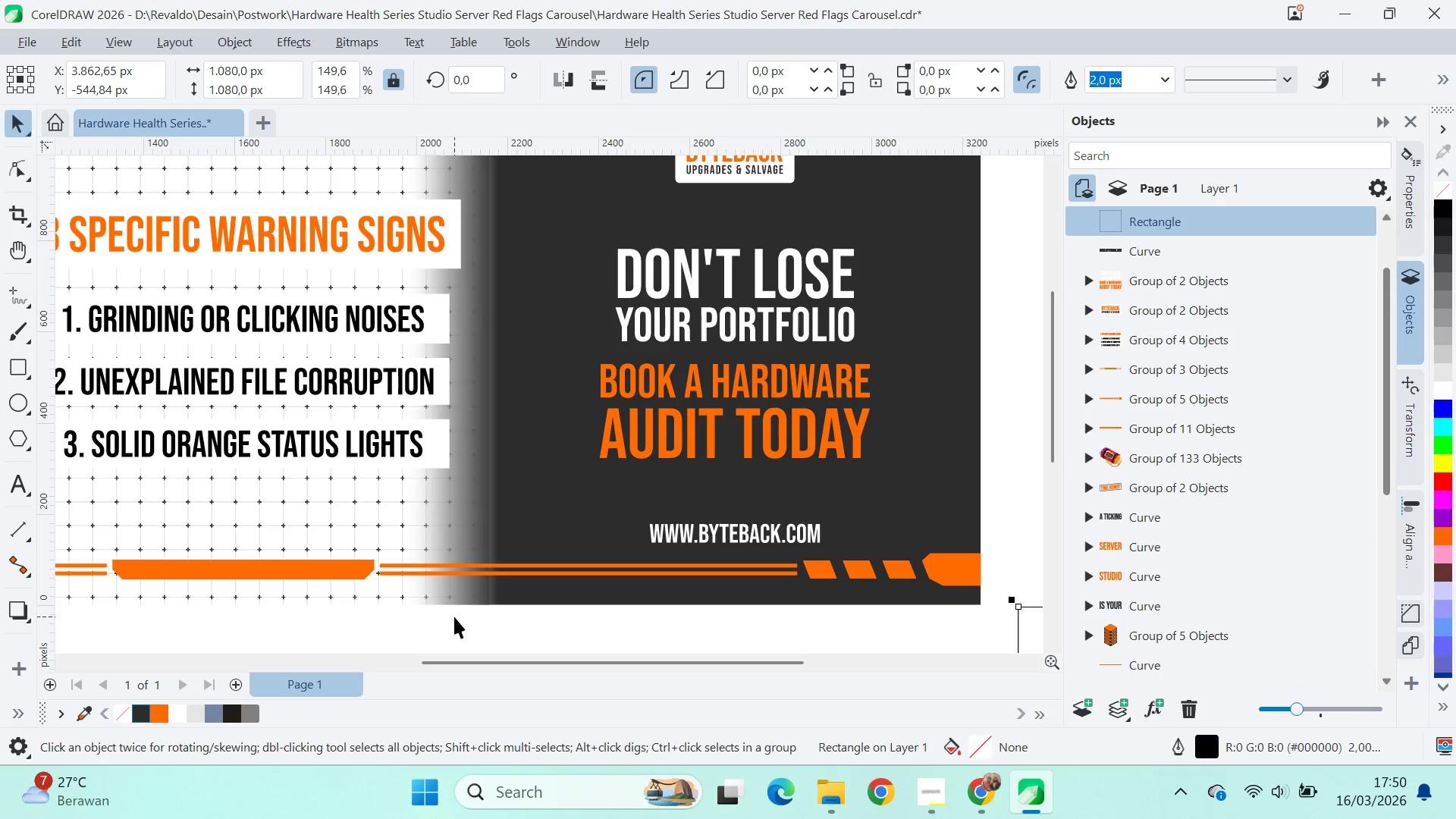 
key(Control+Shift+Z)
 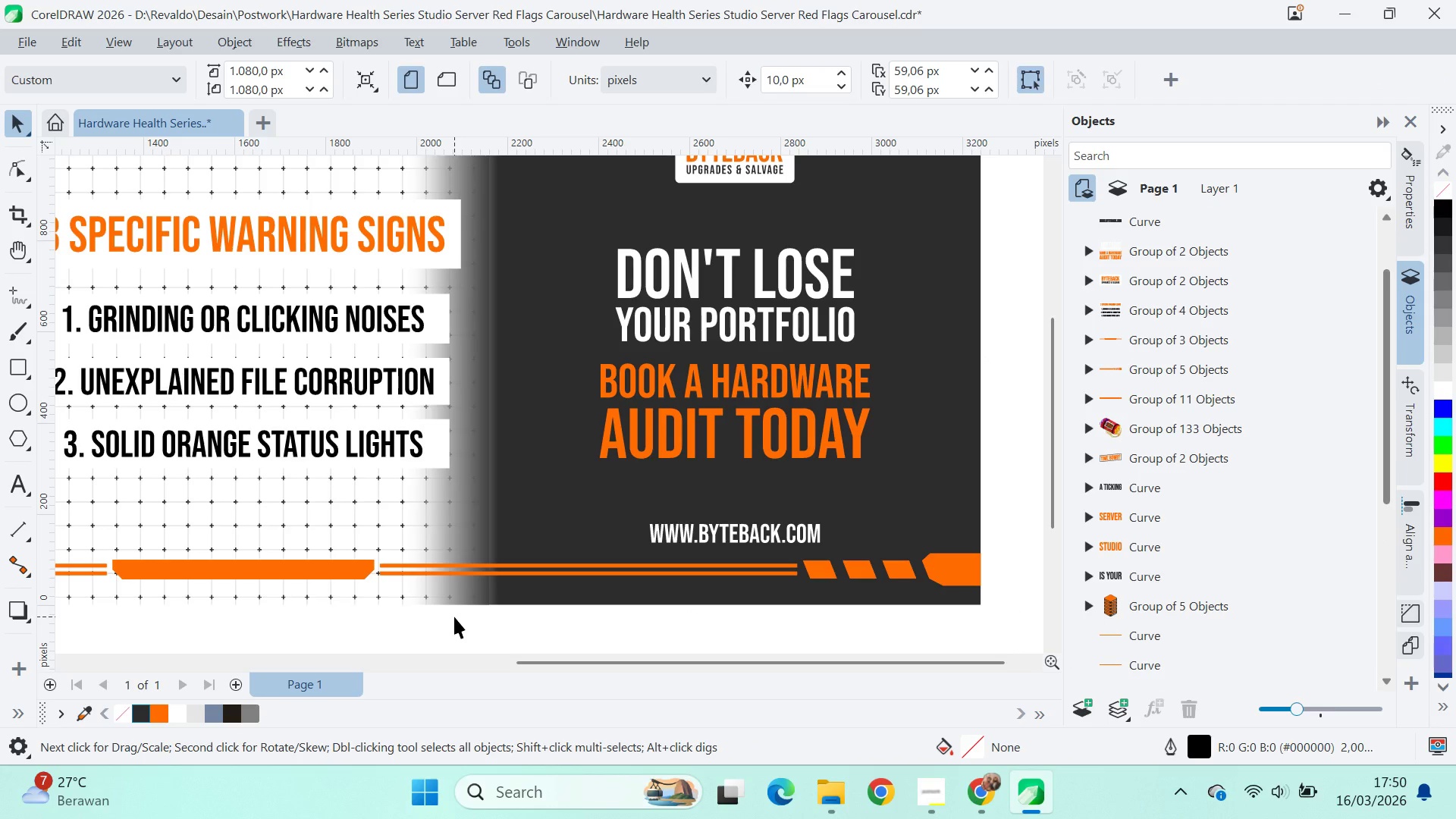 
key(Control+Z)
 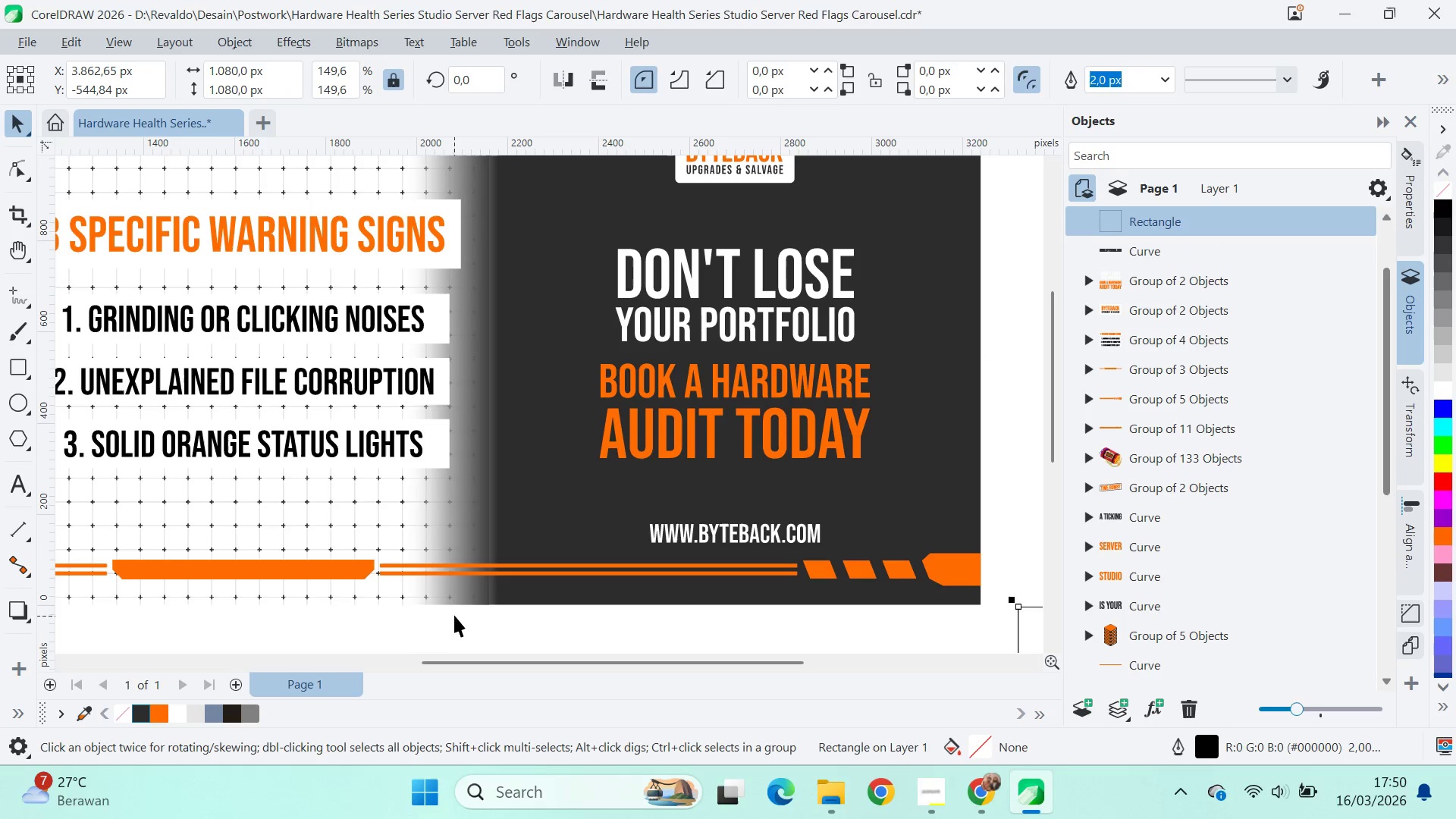 
key(Control+Z)
 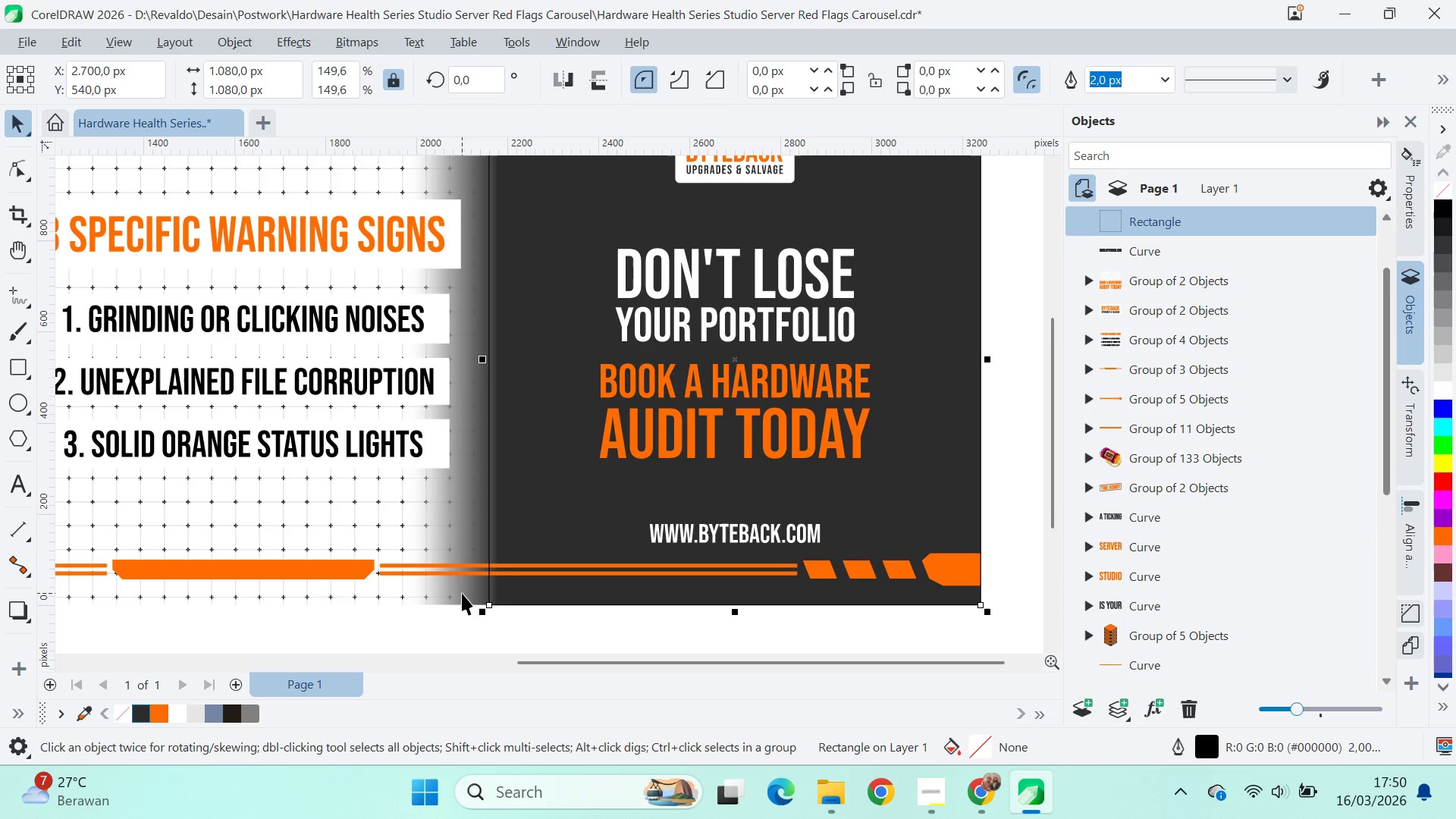 
scroll: coordinate [462, 595], scroll_direction: down, amount: 4.0
 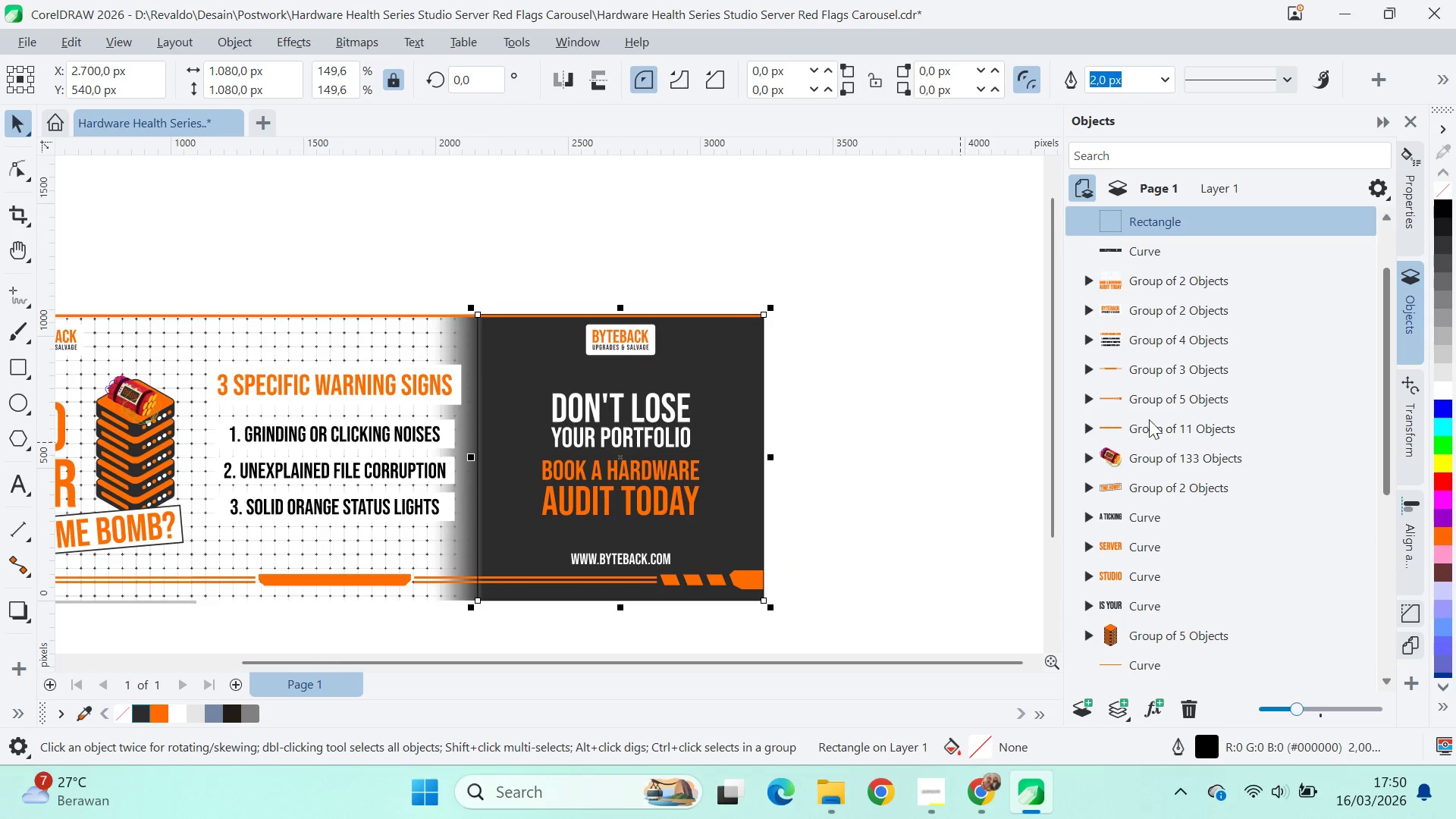 
hold_key(key=ControlLeft, duration=1.14)
 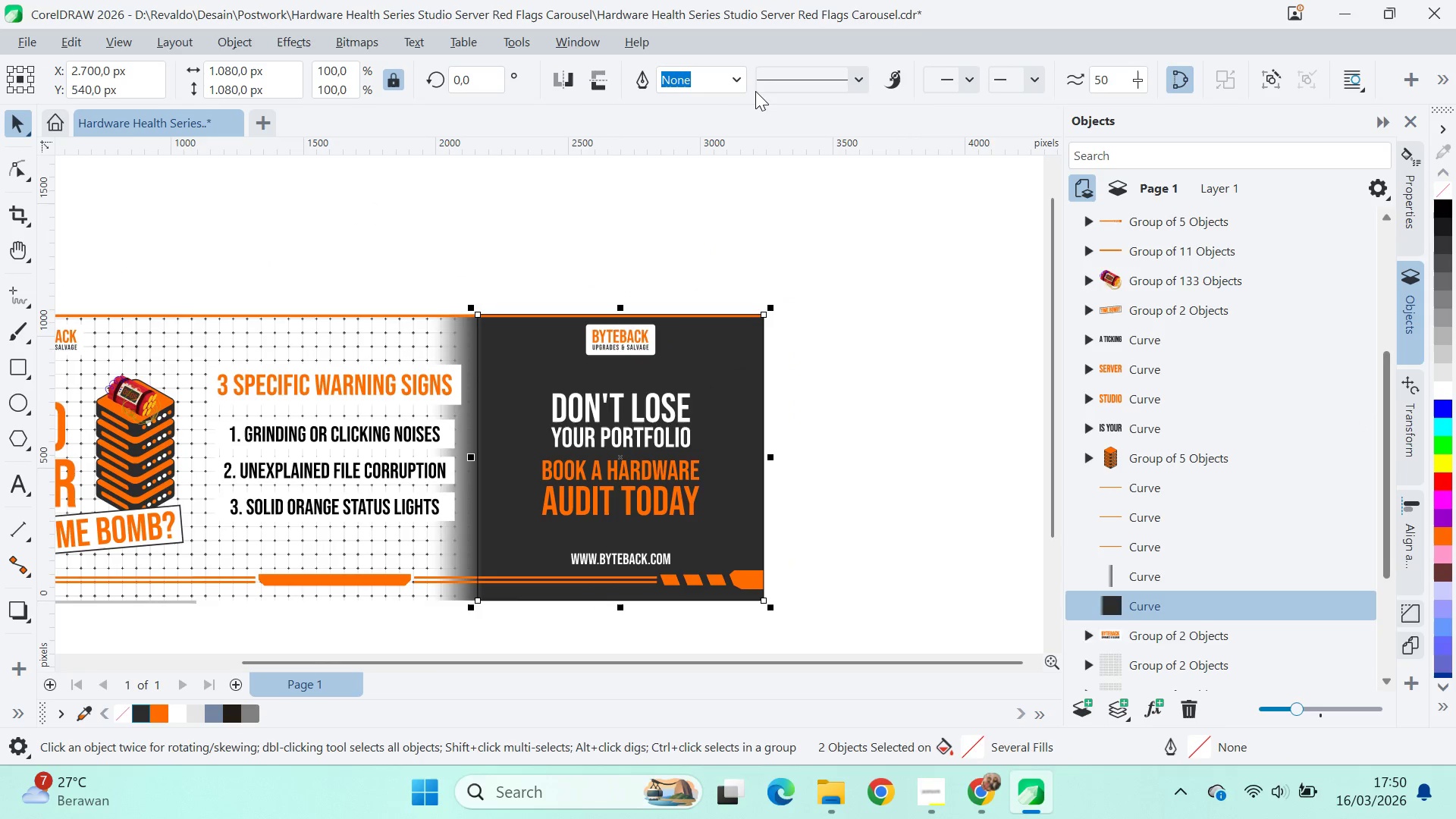 
scroll: coordinate [1158, 446], scroll_direction: down, amount: 6.0
 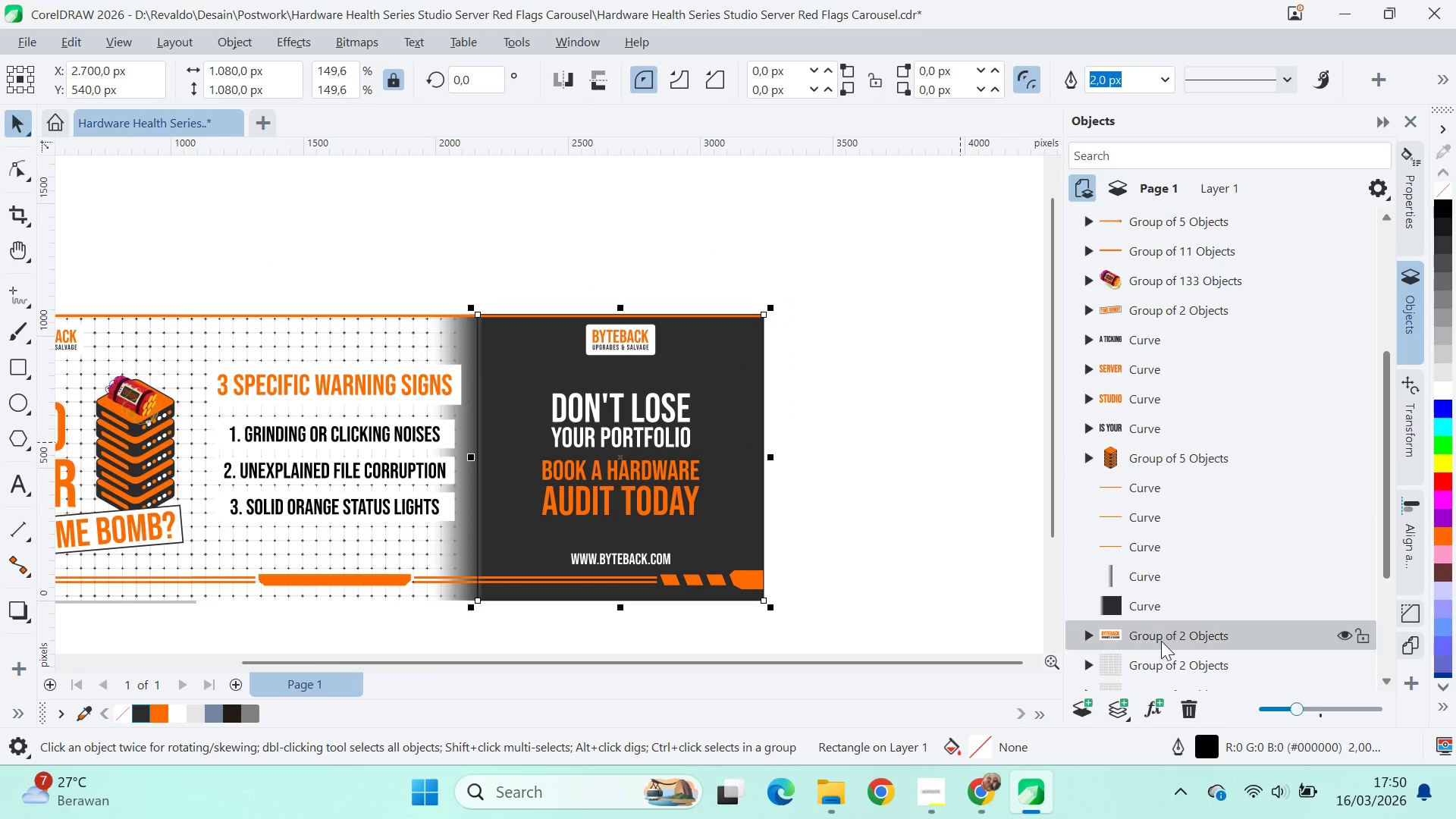 
left_click([952, 359])
 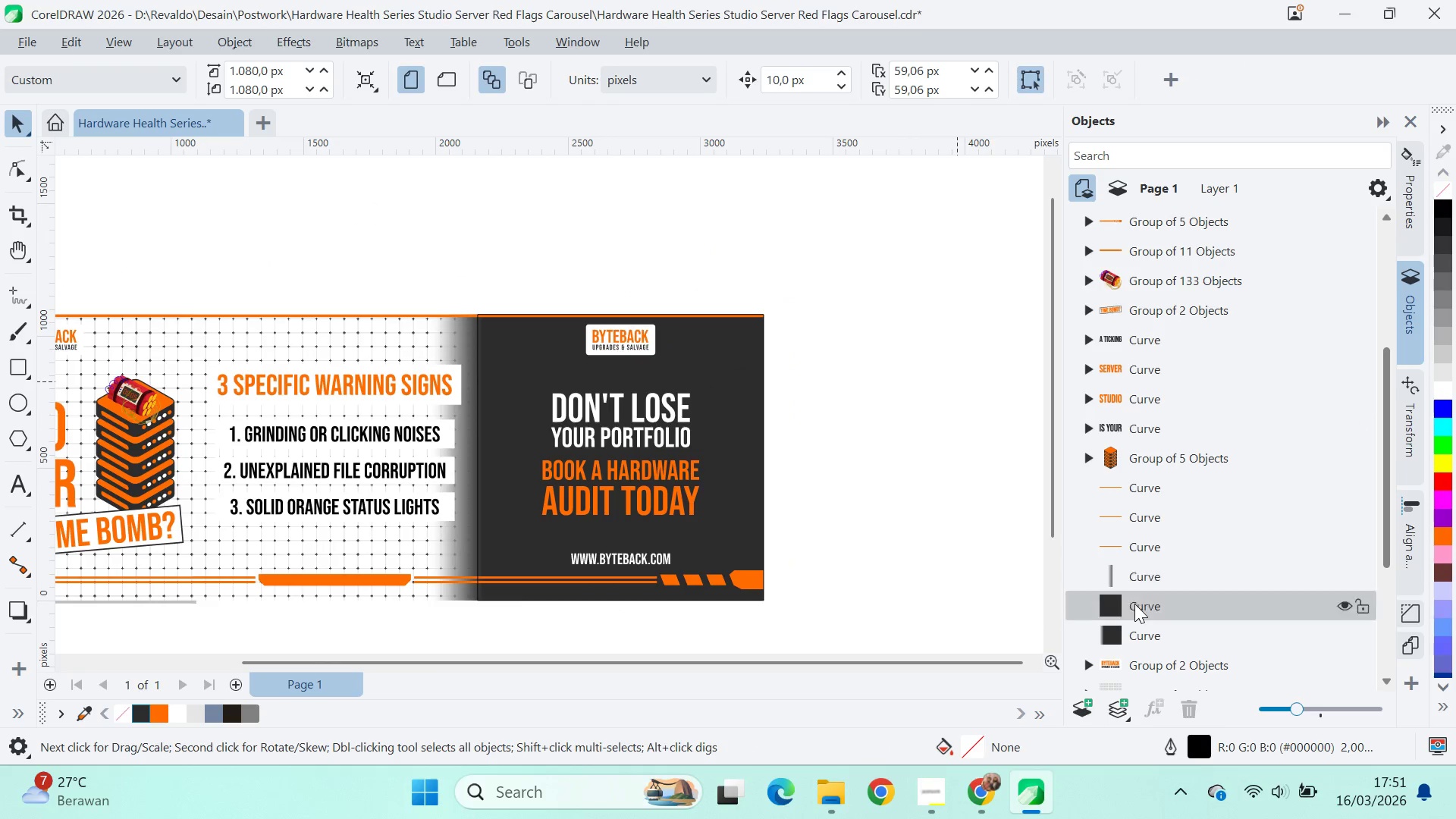 
left_click([1153, 637])
 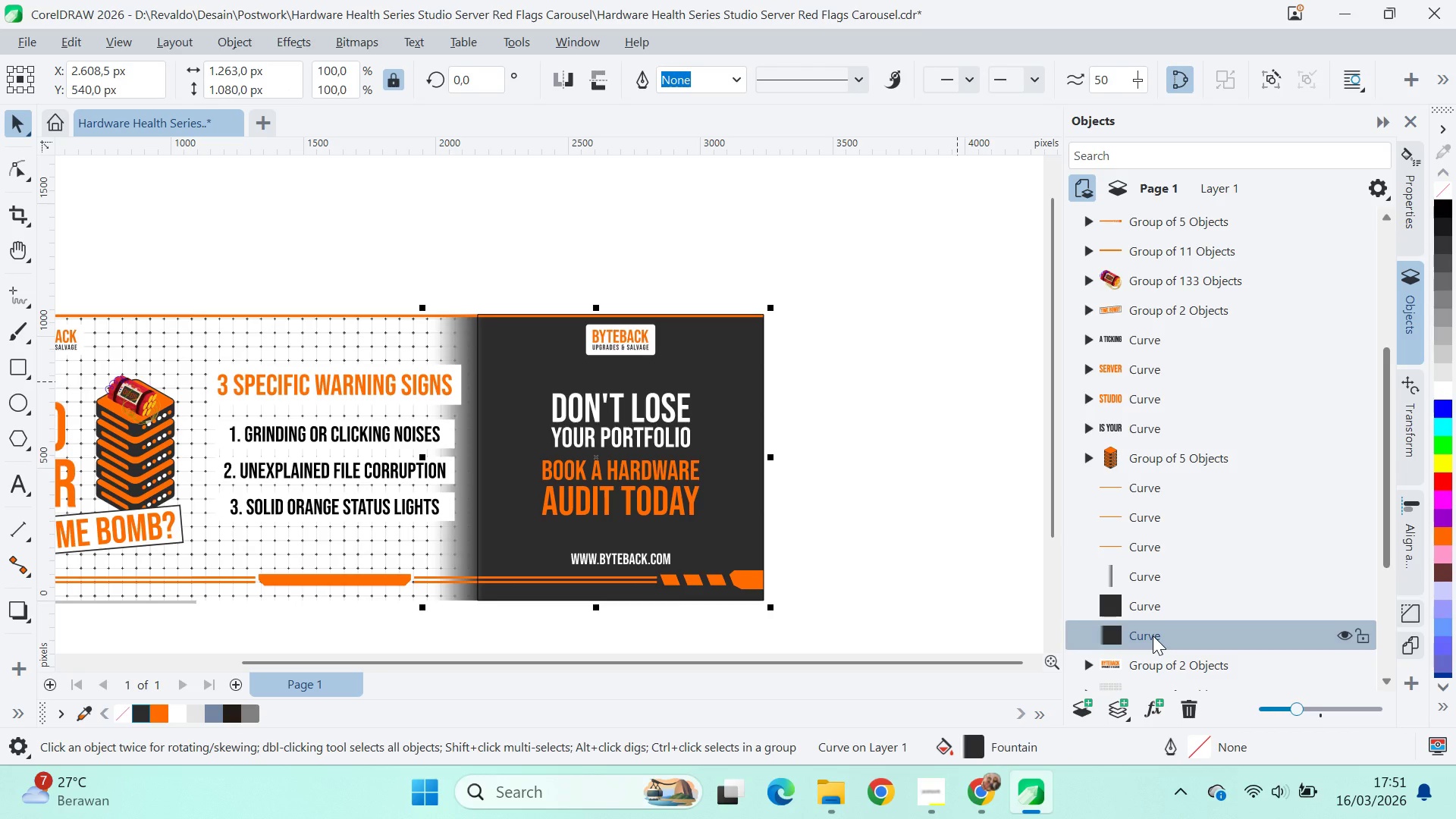 
key(Delete)
 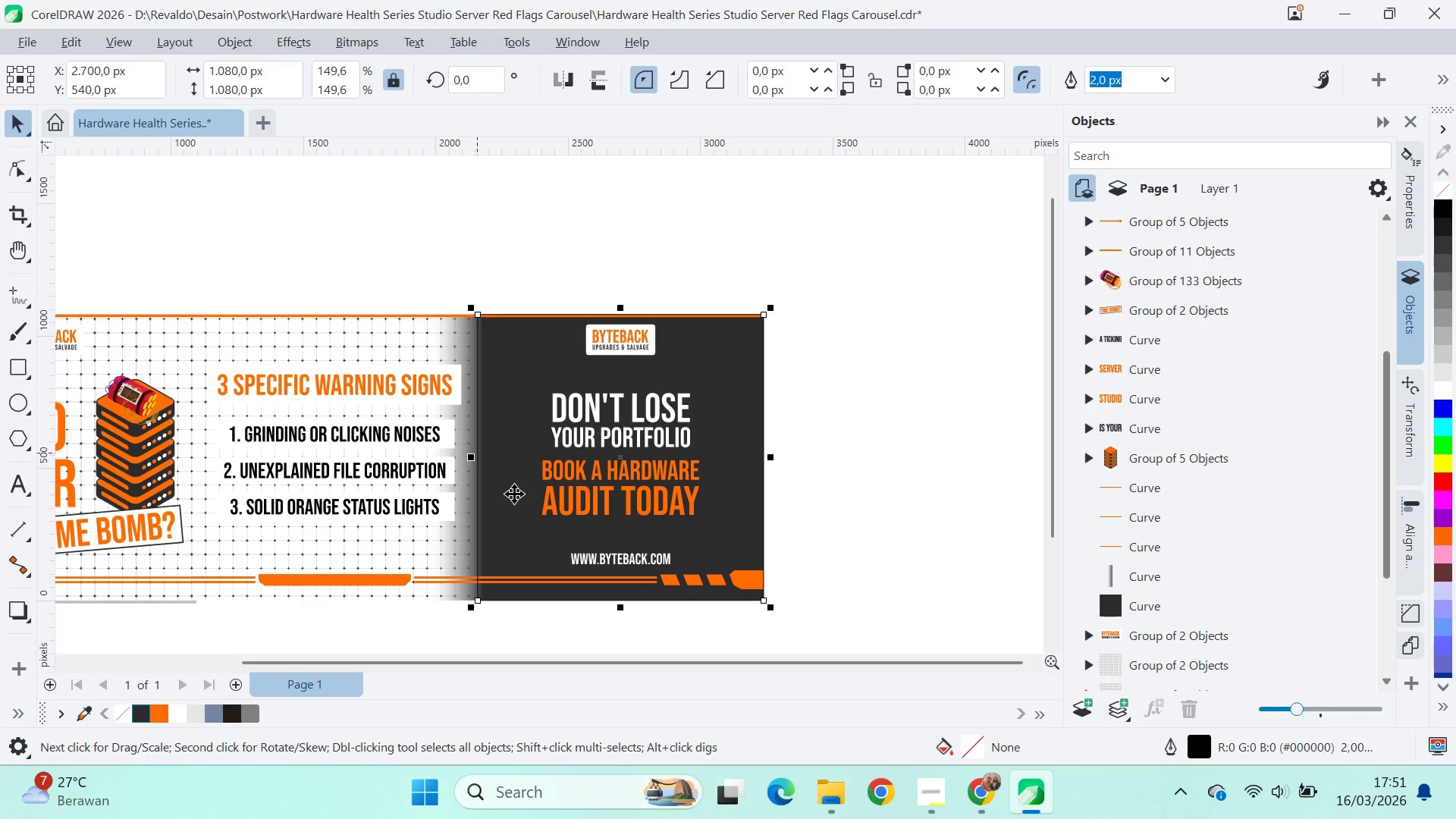 
key(Delete)
 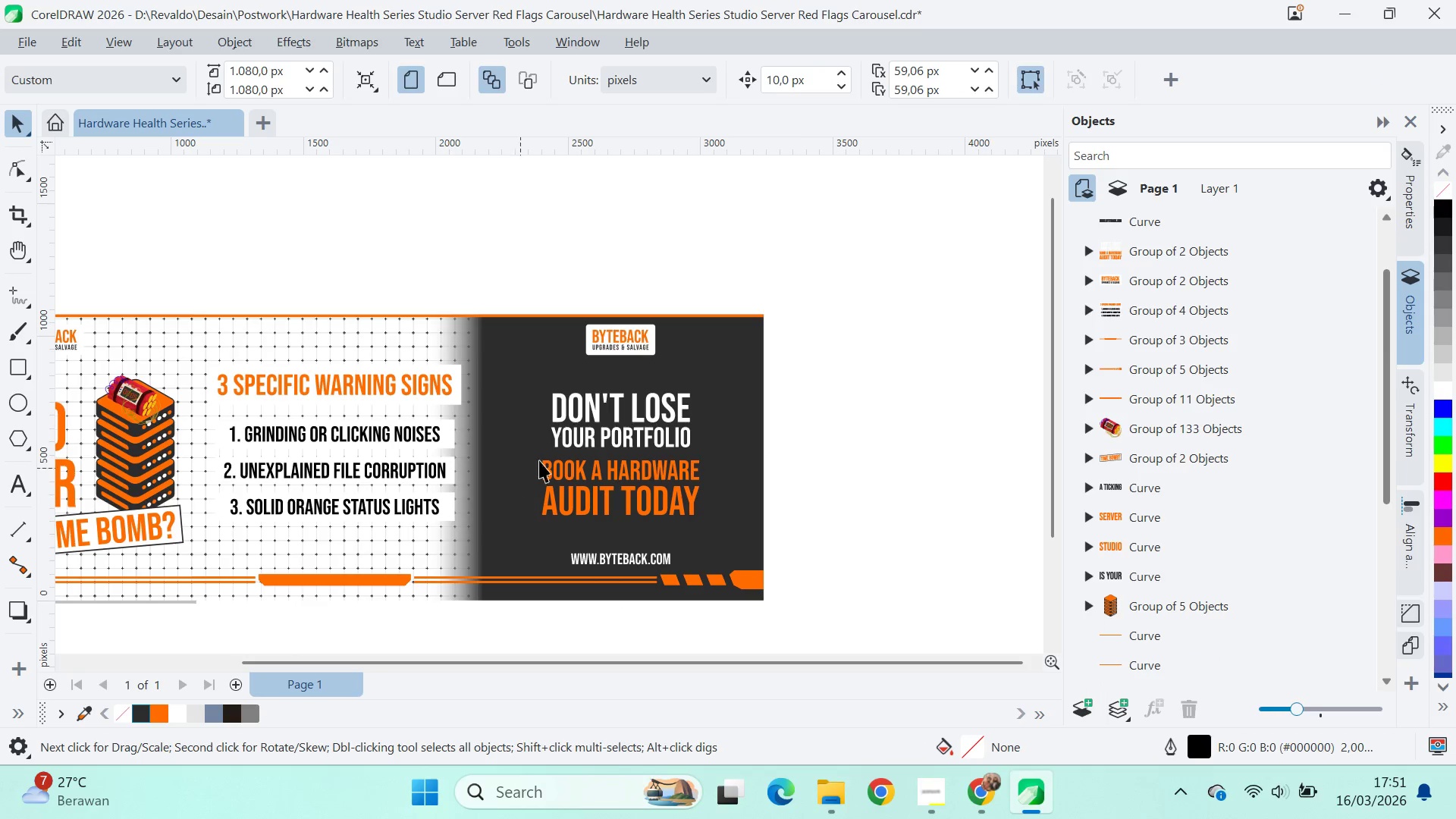 
left_click([1002, 375])
 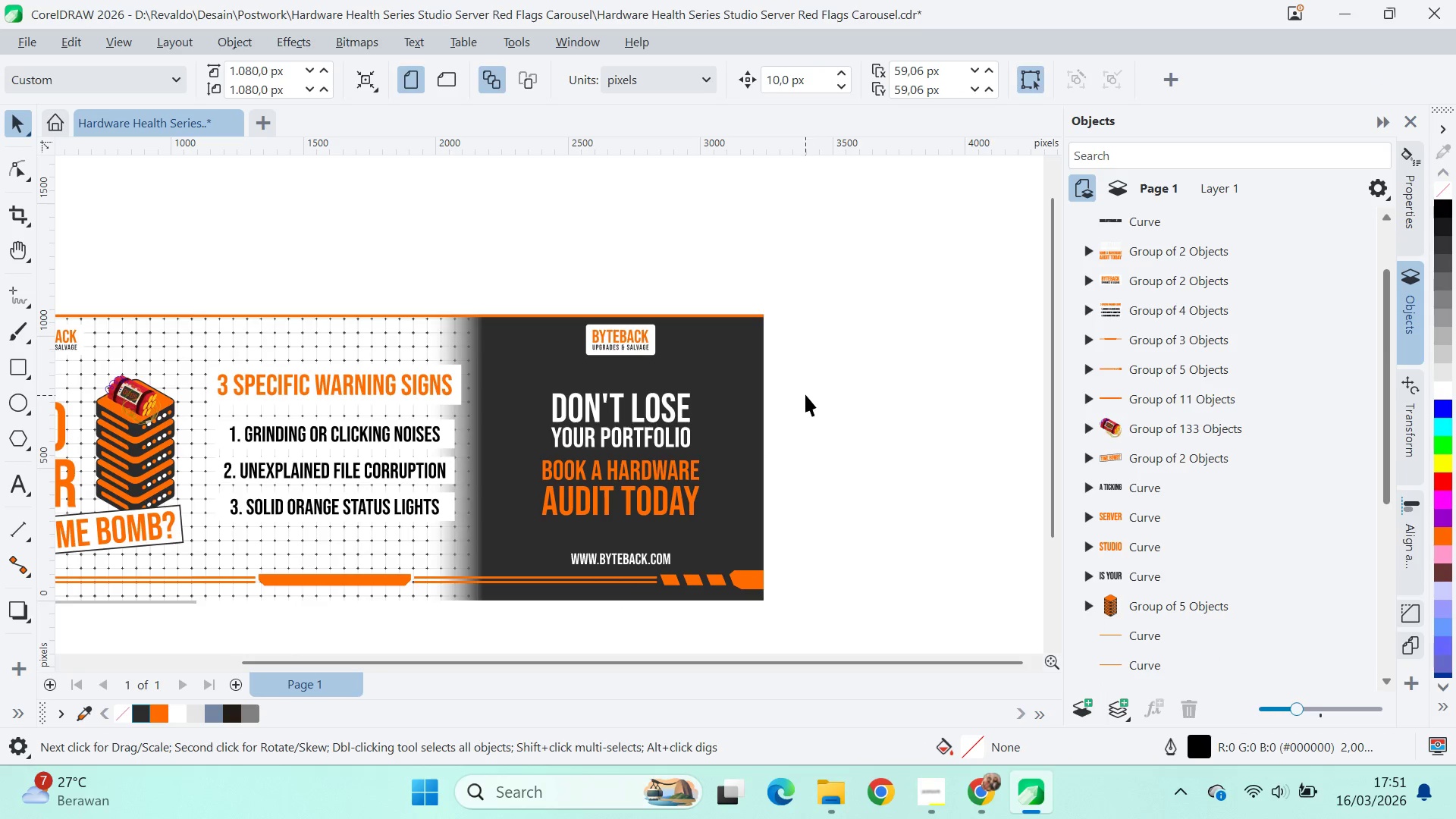 
left_click_drag(start_coordinate=[833, 344], to_coordinate=[700, 511])
 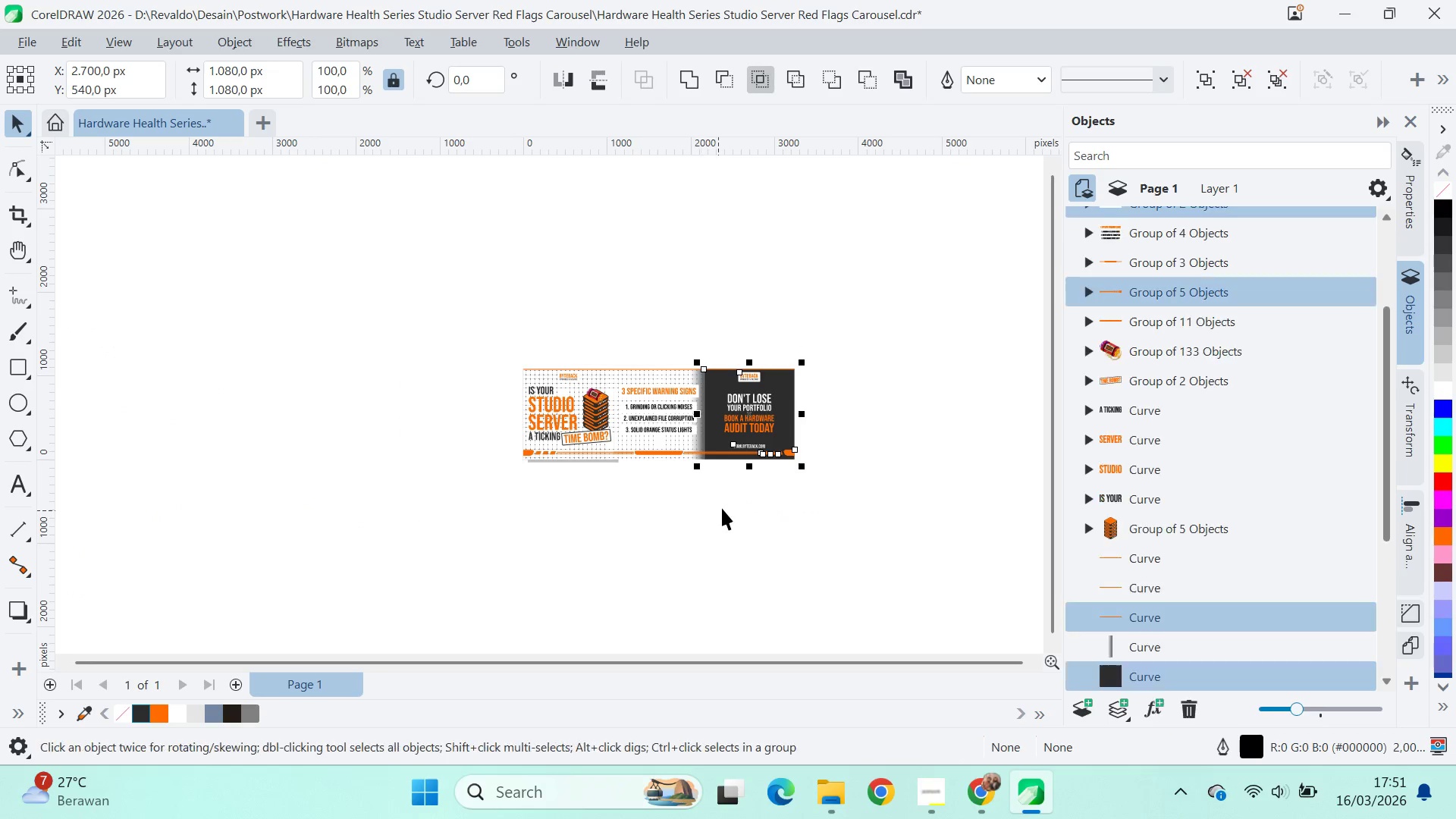 
scroll: coordinate [809, 394], scroll_direction: down, amount: 9.0
 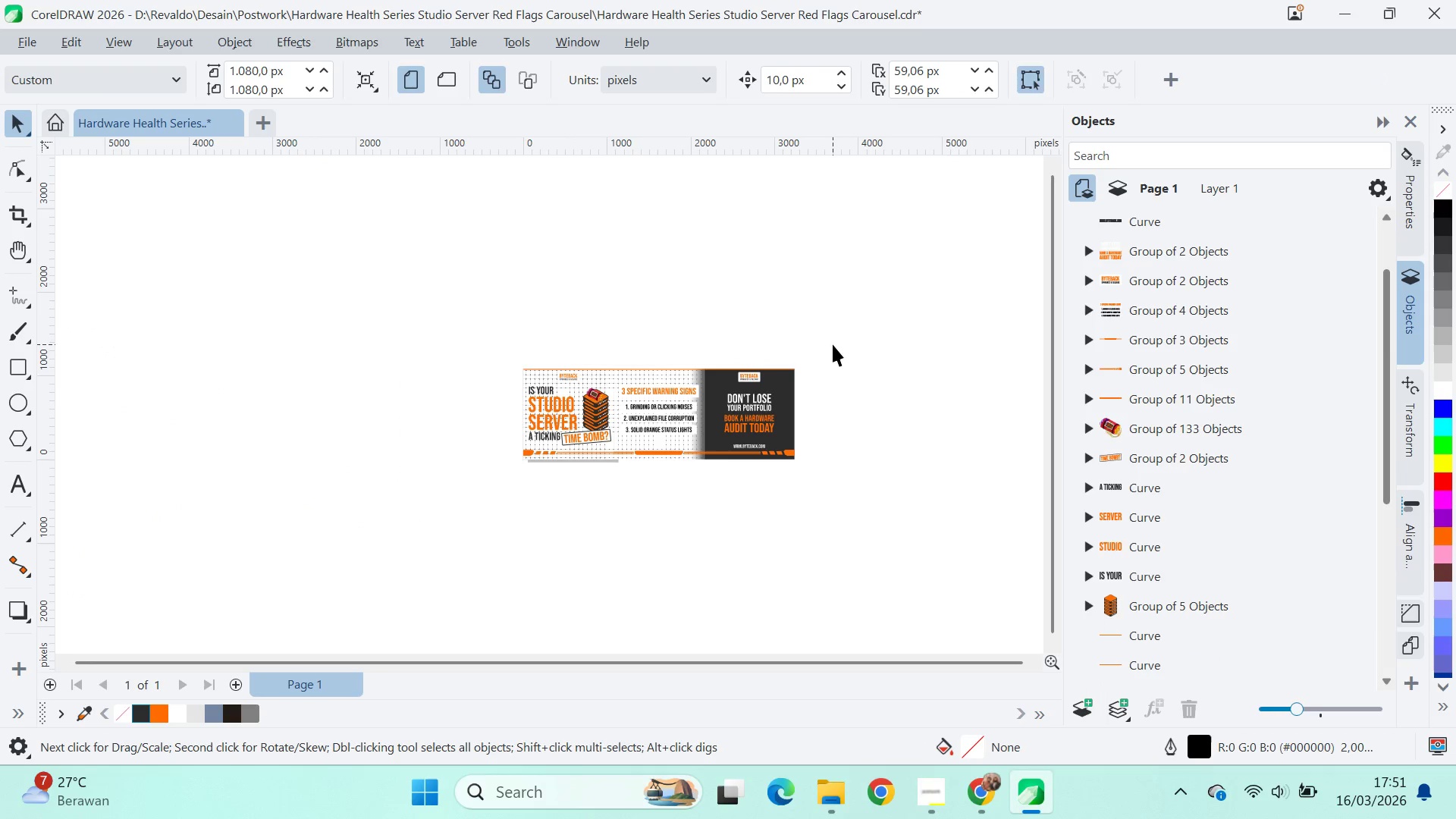 
key(Control+G)
 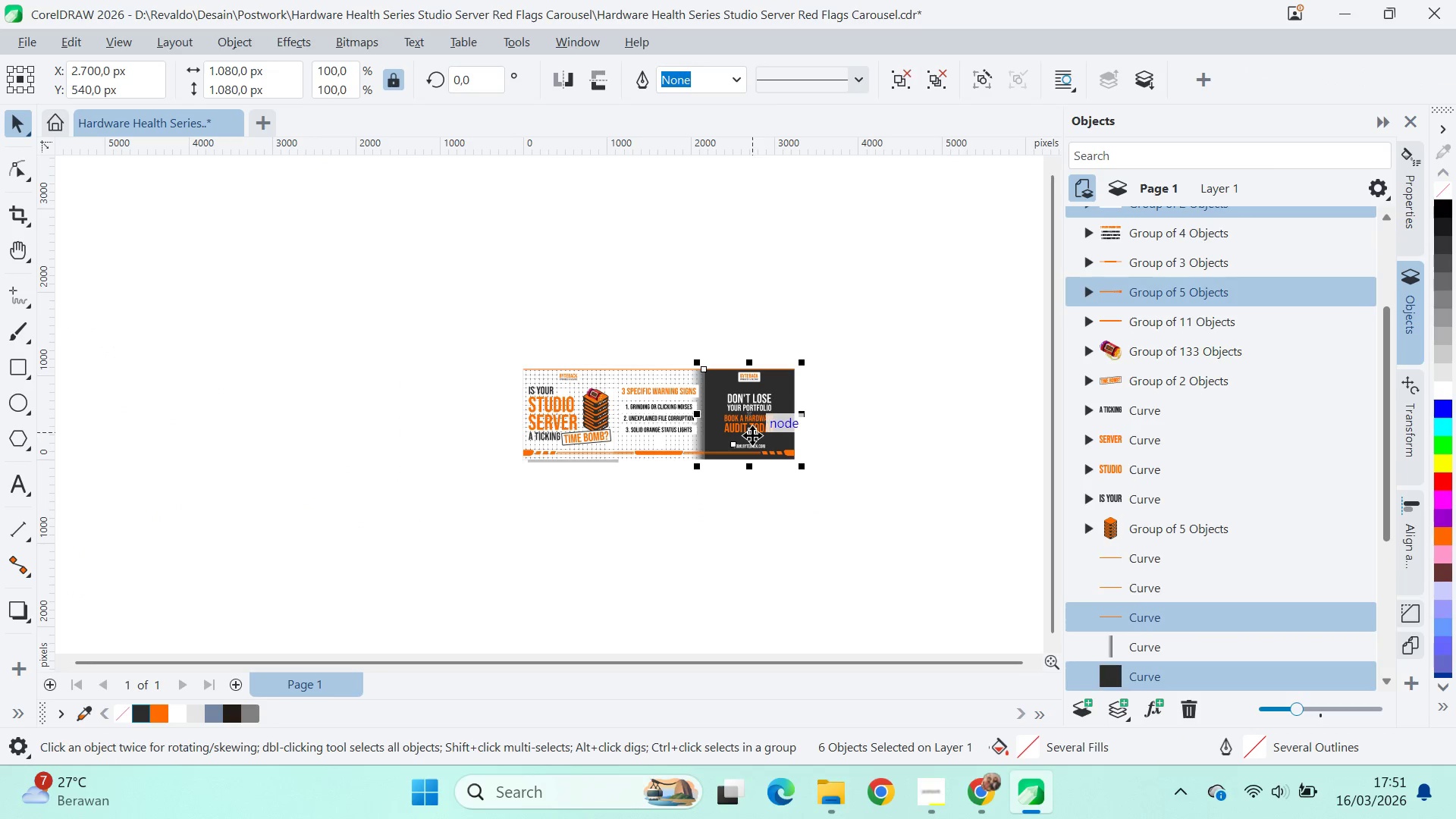 
left_click_drag(start_coordinate=[752, 435], to_coordinate=[883, 443])
 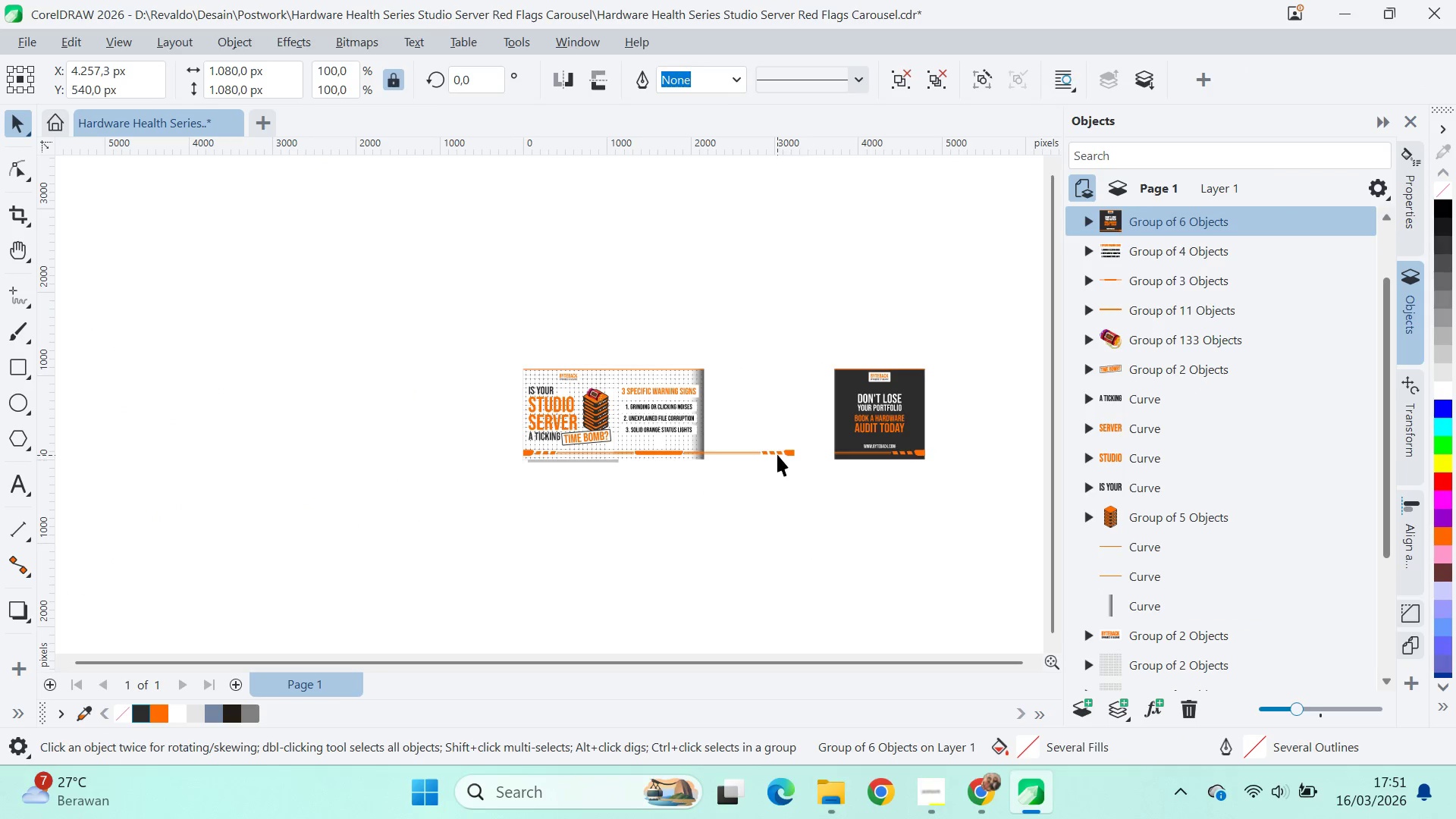 
hold_key(key=ShiftLeft, duration=0.48)
 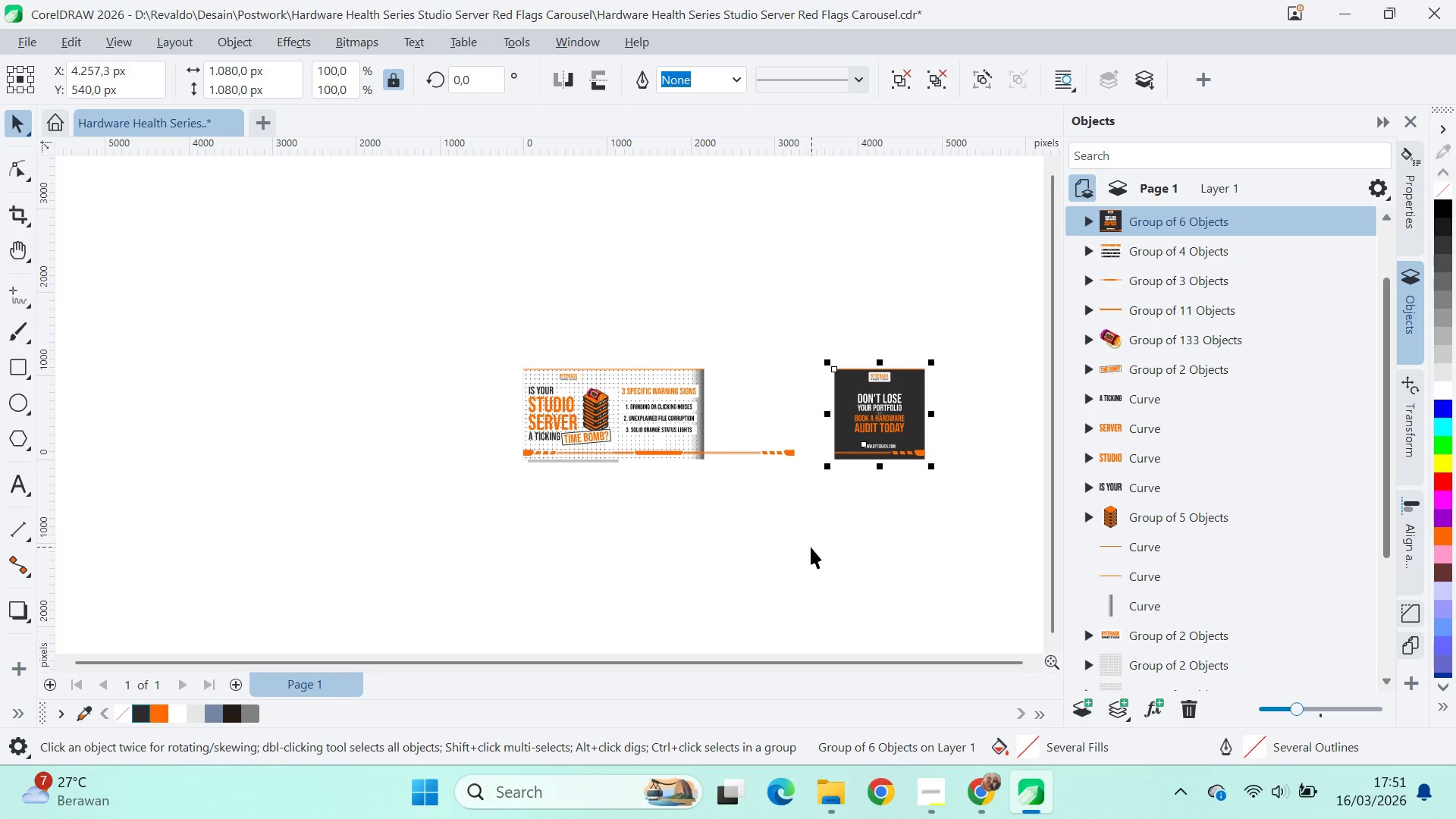 
left_click_drag(start_coordinate=[811, 547], to_coordinate=[803, 533])
 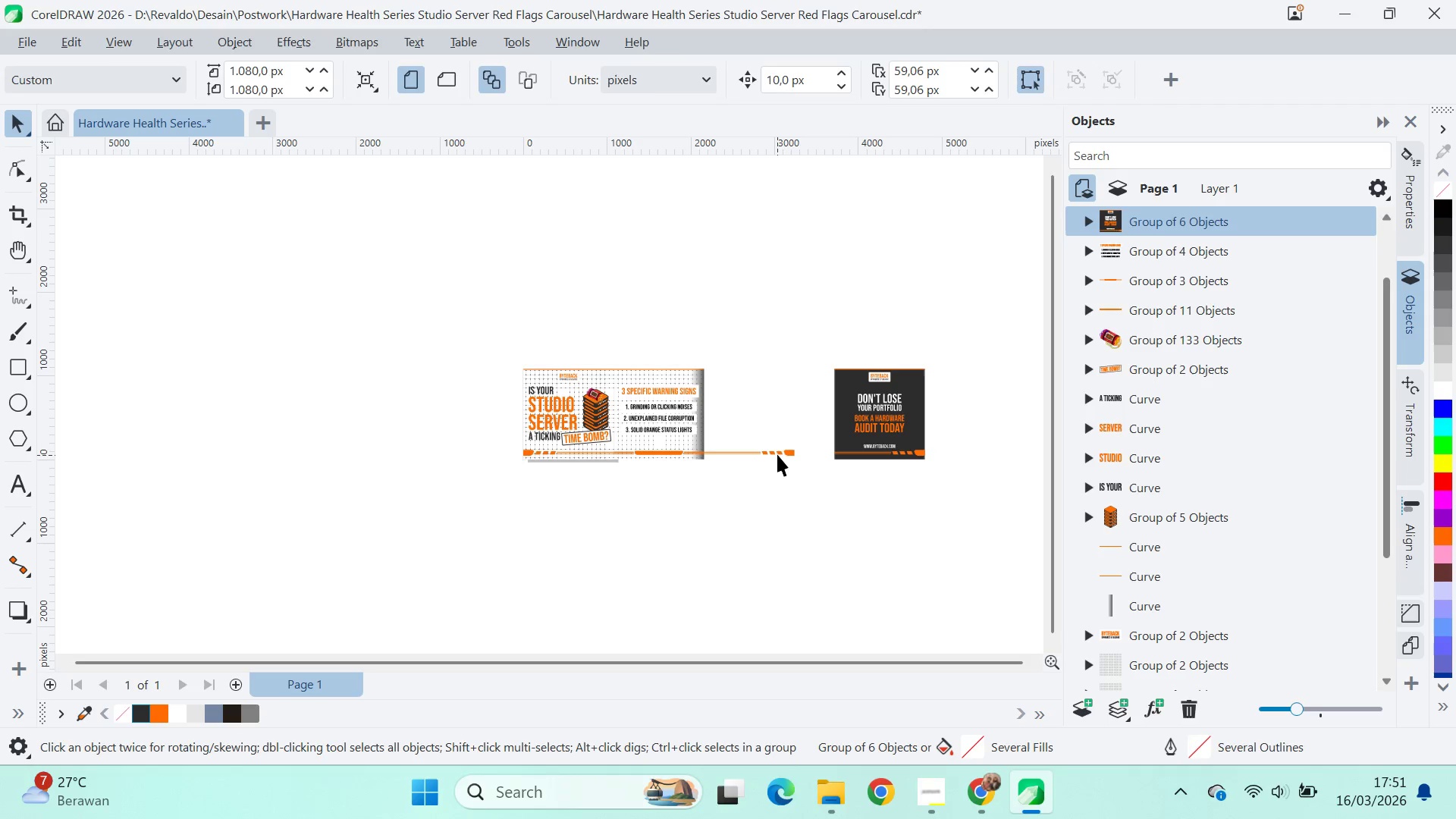 
double_click([779, 454])
 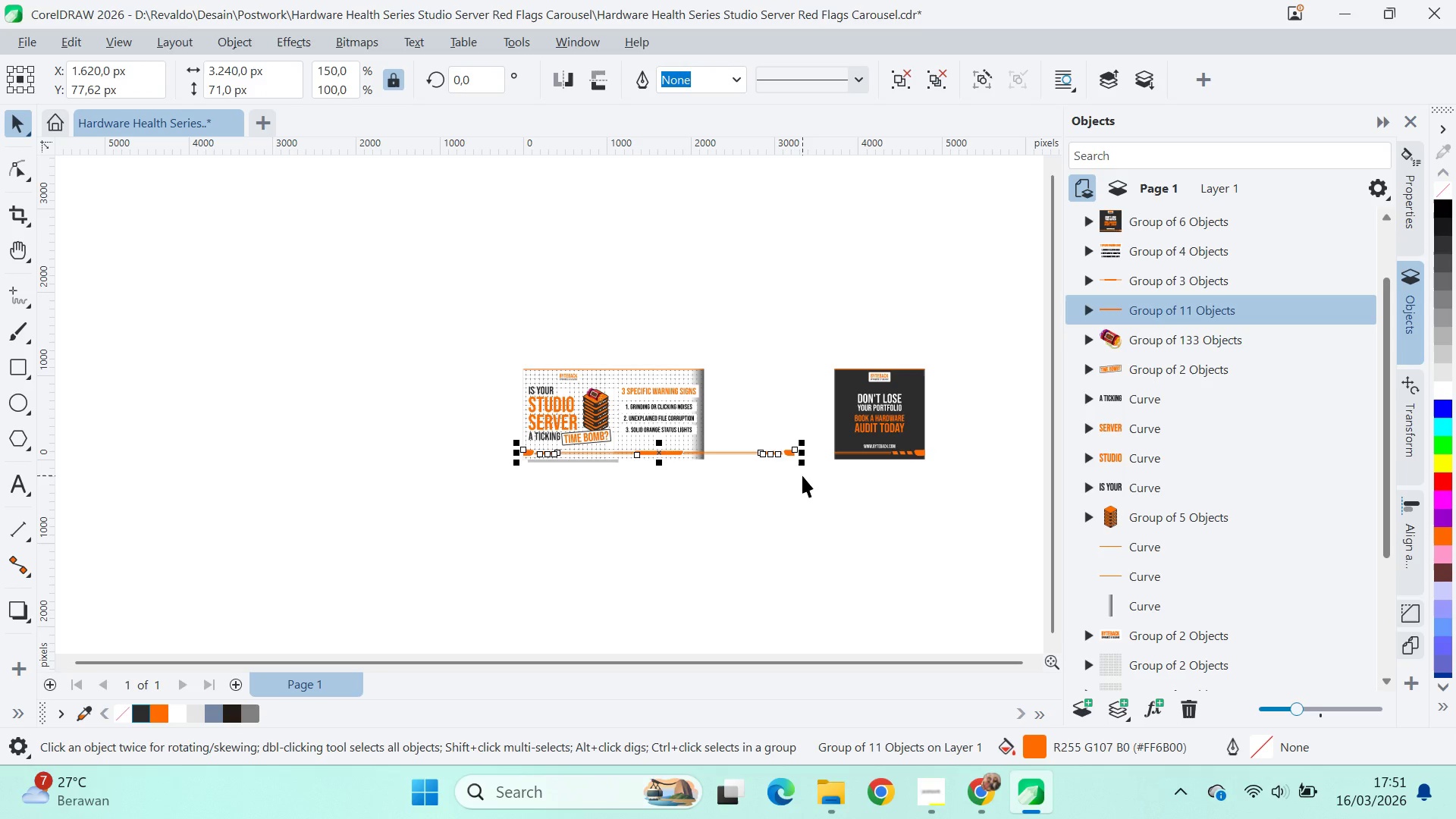 
key(Delete)
 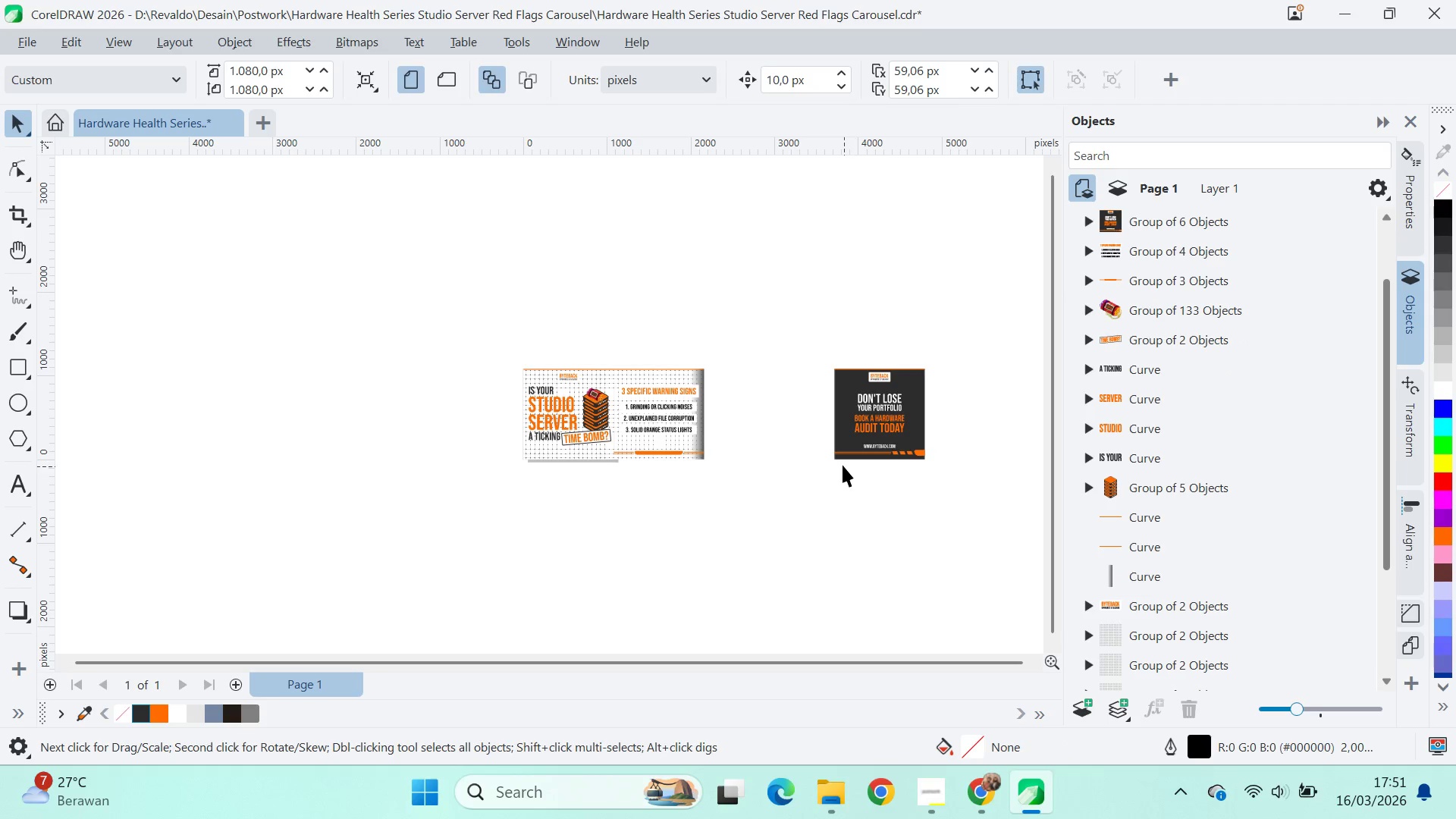 
key(Control+Z)
 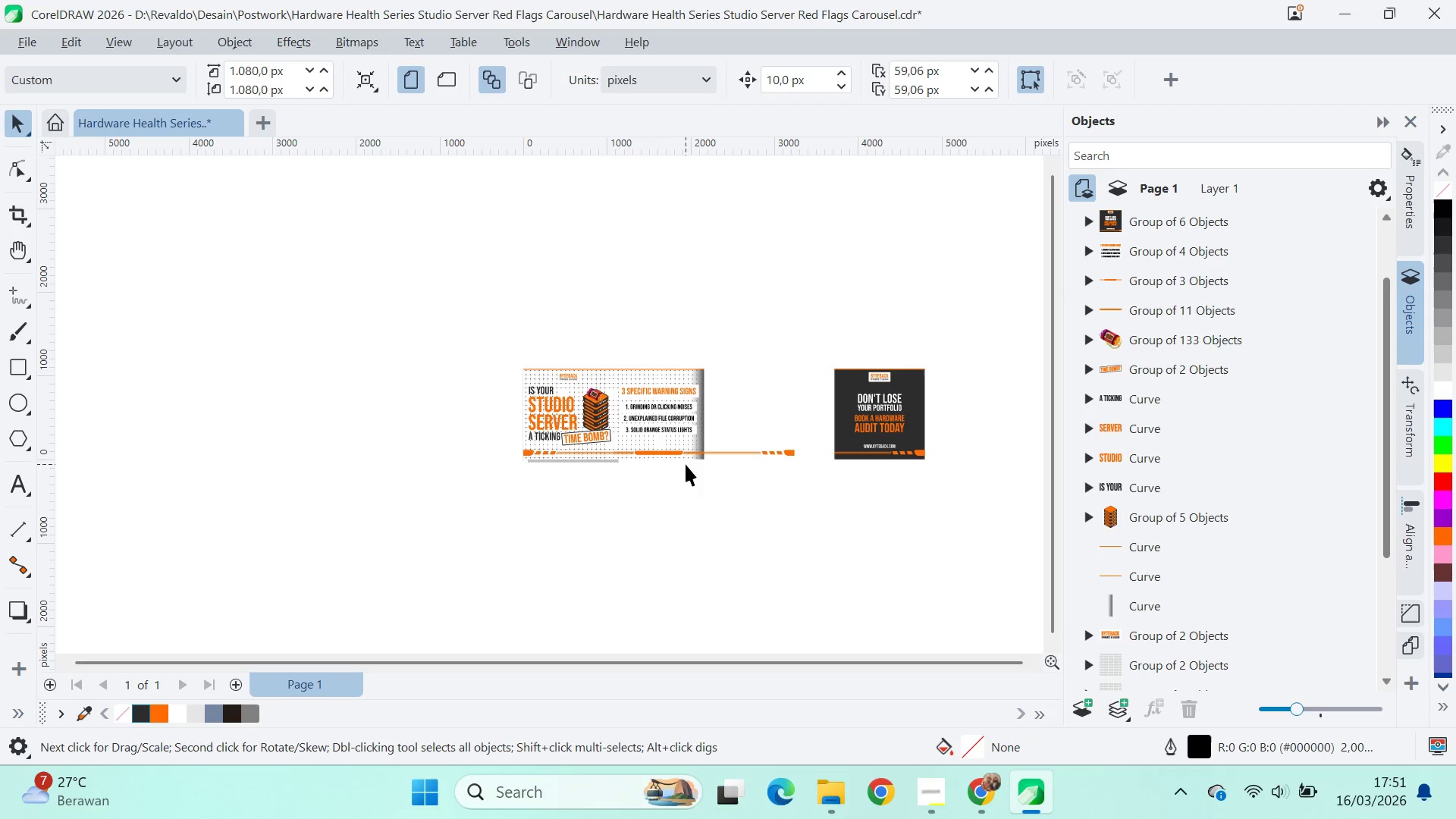 
scroll: coordinate [607, 457], scroll_direction: up, amount: 2.0
 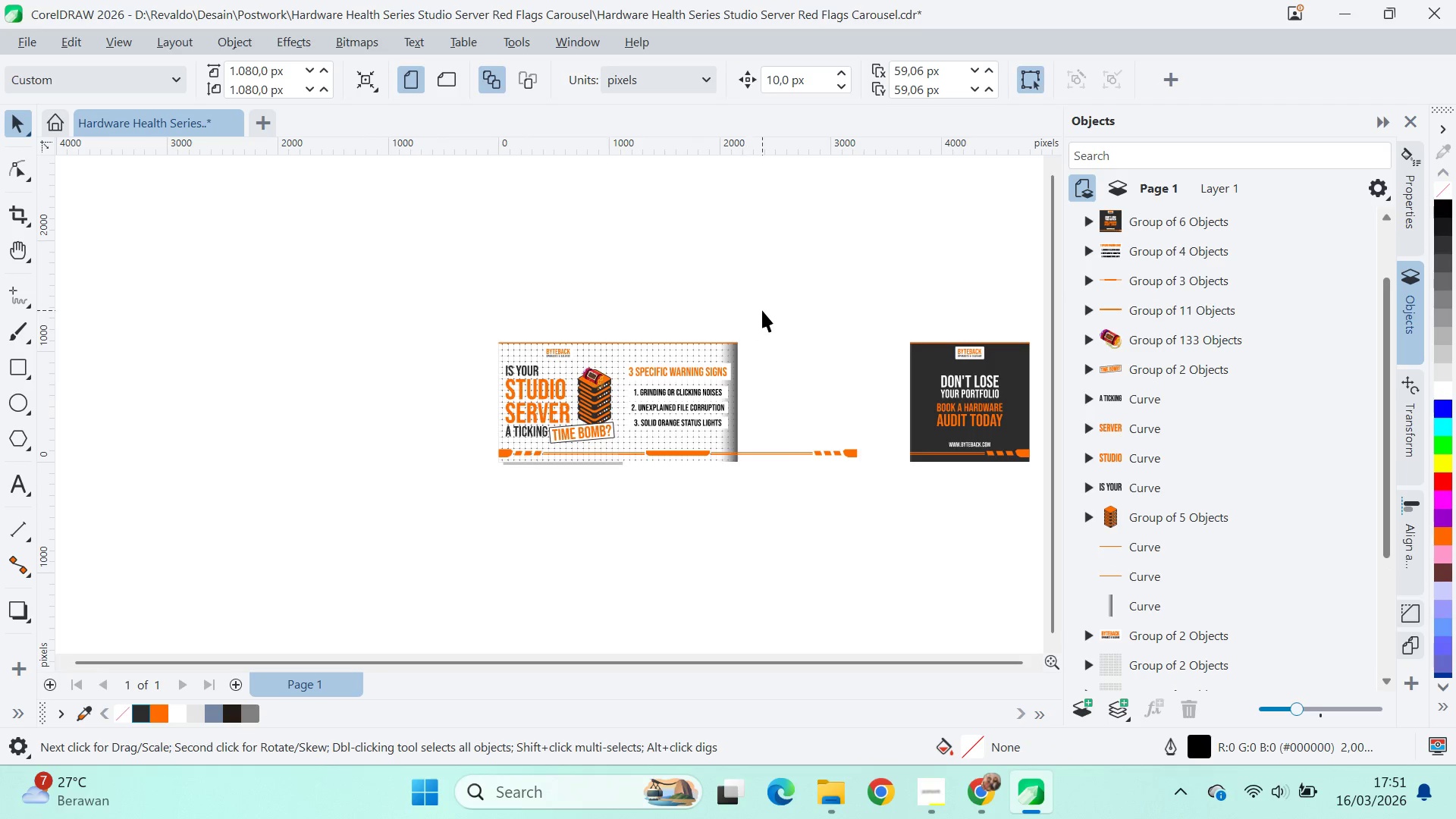 
left_click_drag(start_coordinate=[763, 305], to_coordinate=[611, 550])
 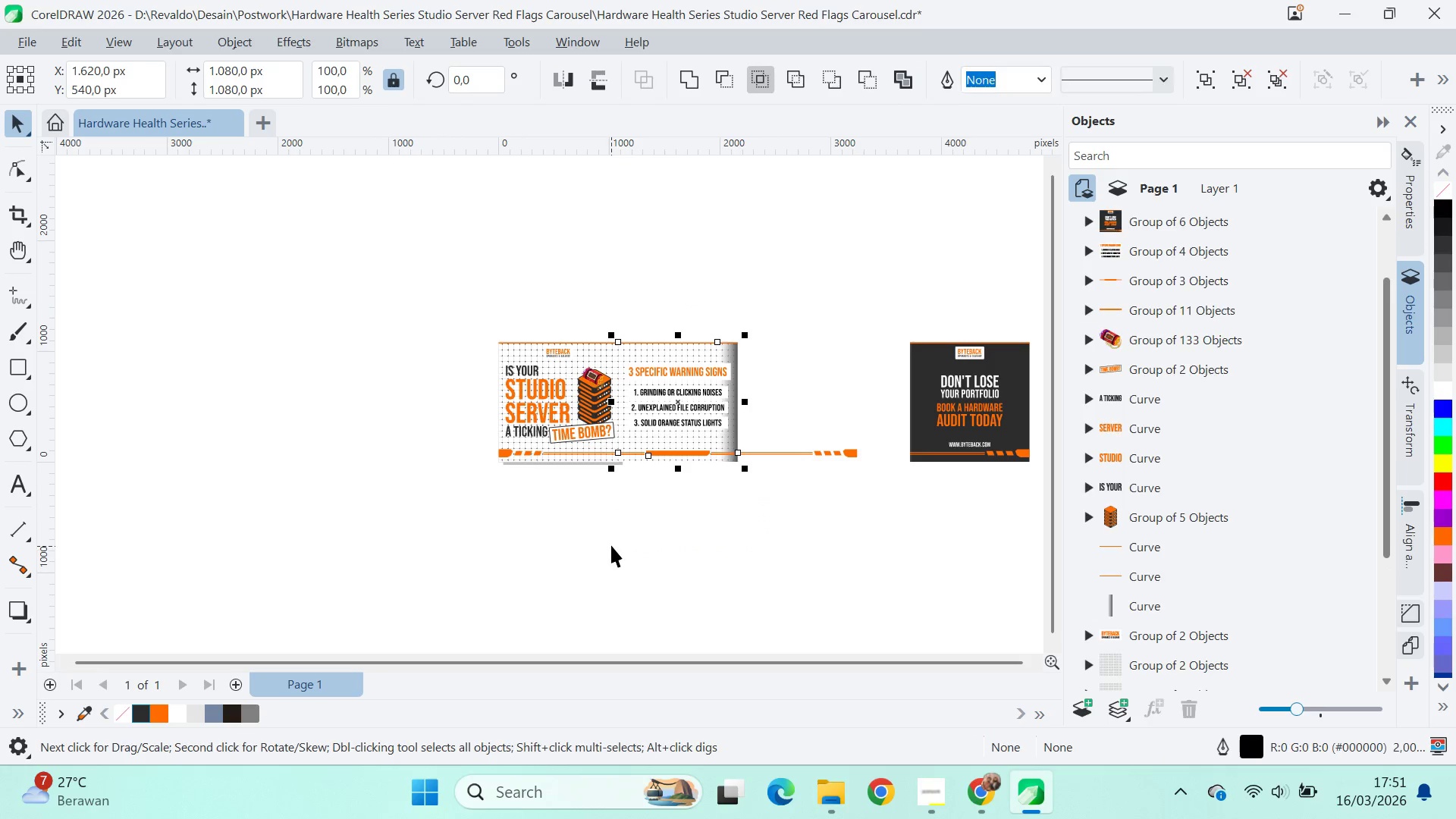 
key(Control+G)
 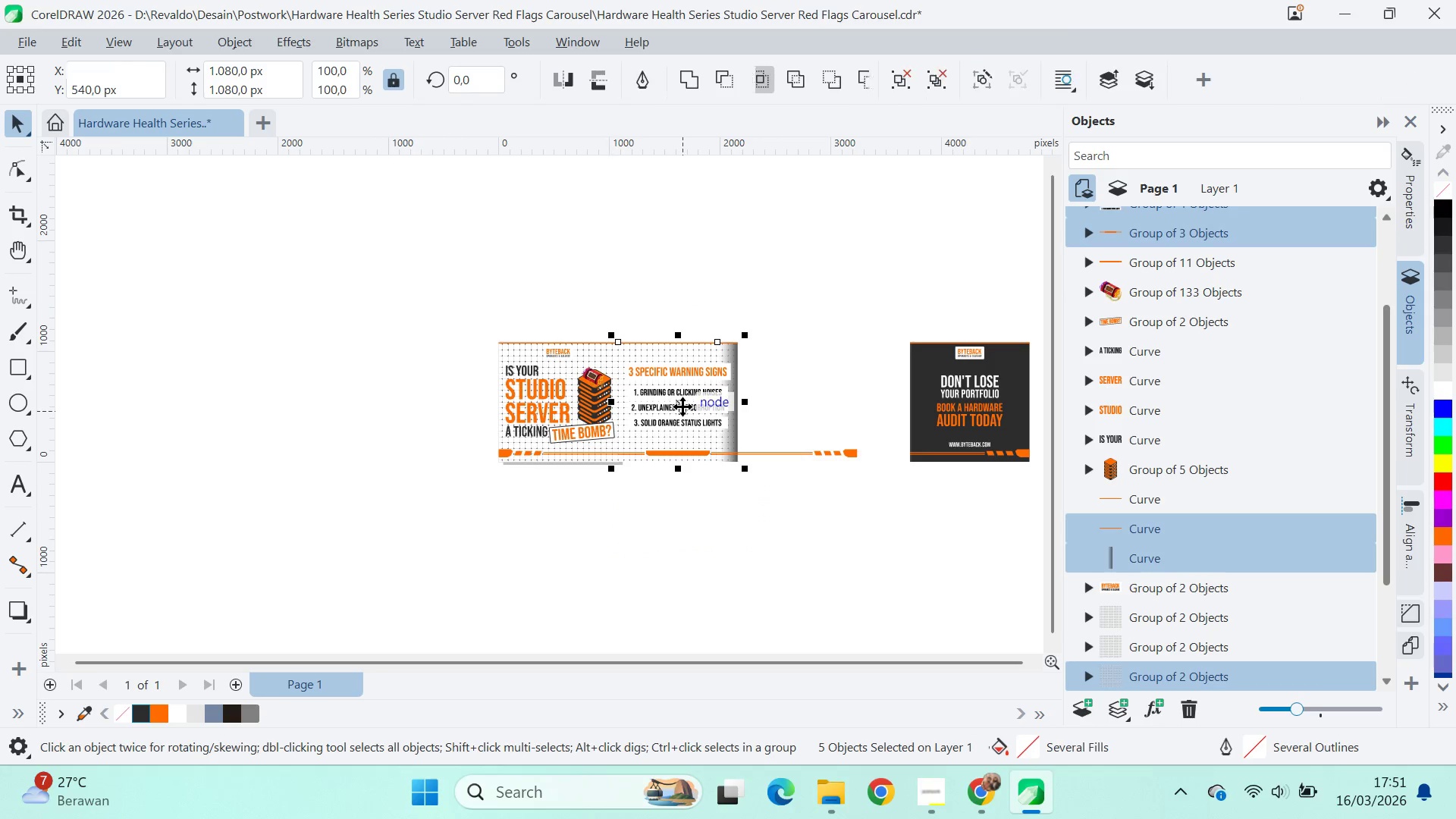 
left_click_drag(start_coordinate=[682, 406], to_coordinate=[848, 389])
 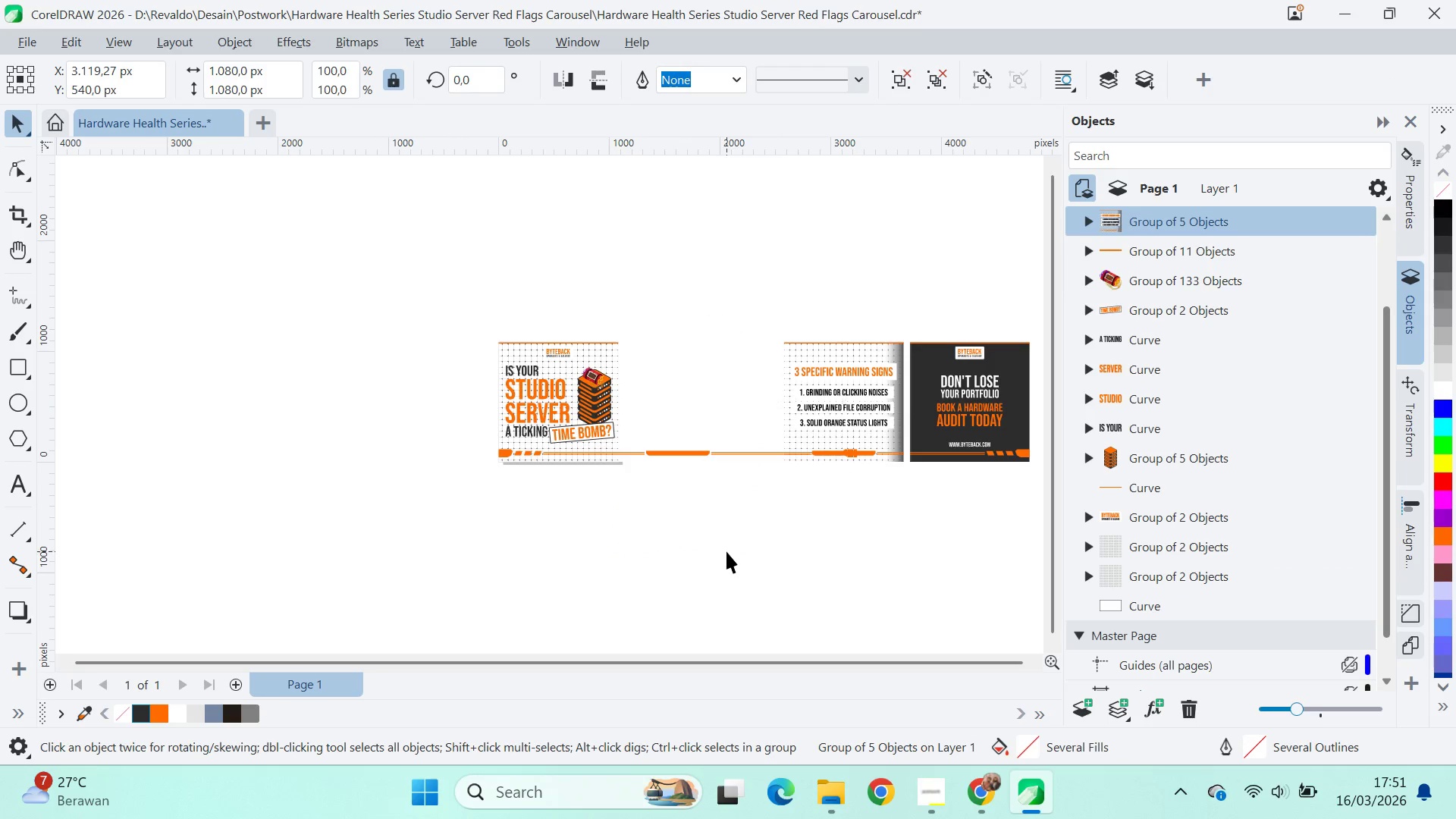 
hold_key(key=ShiftLeft, duration=0.42)
 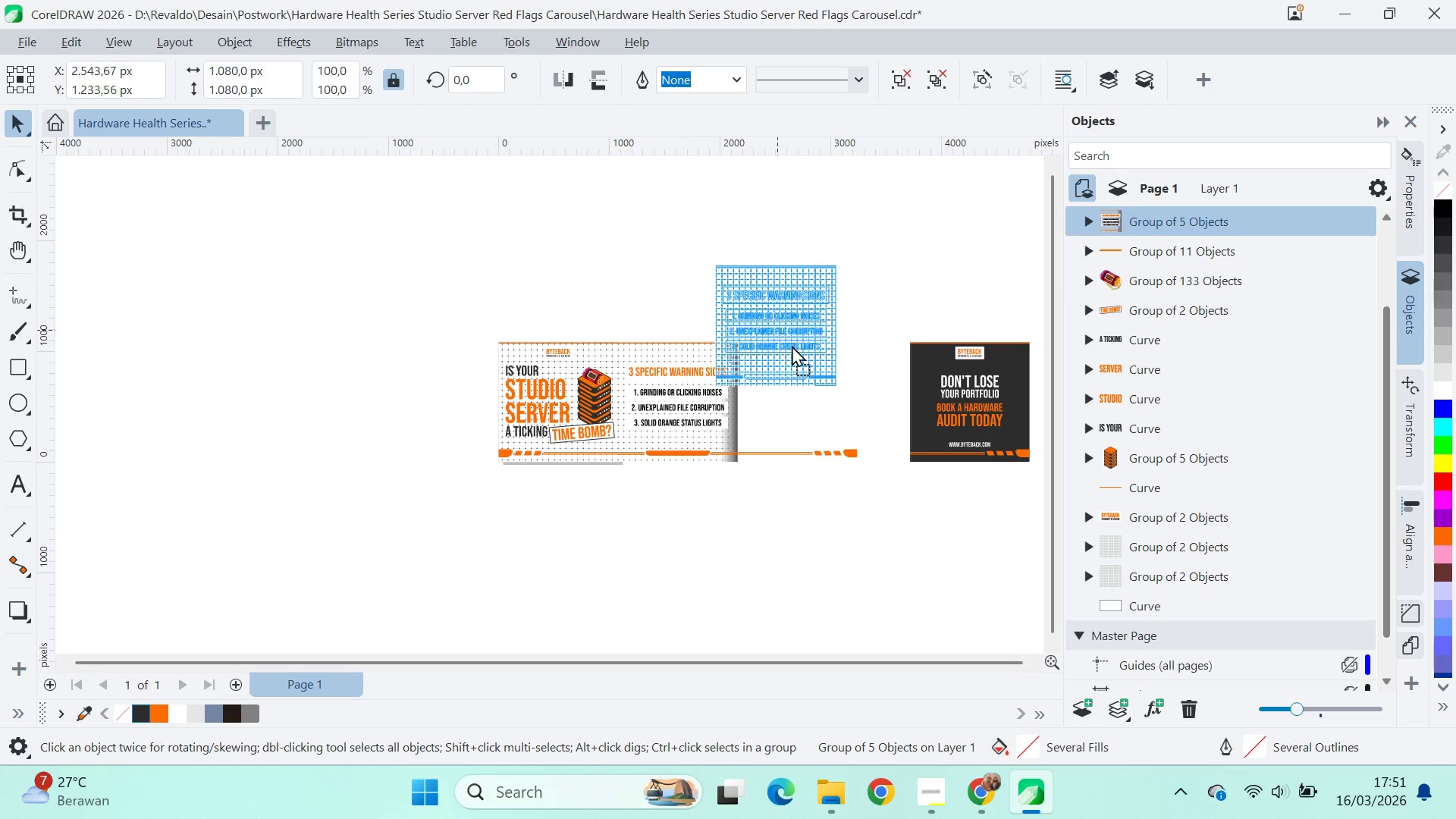 
hold_key(key=ShiftLeft, duration=1.31)
 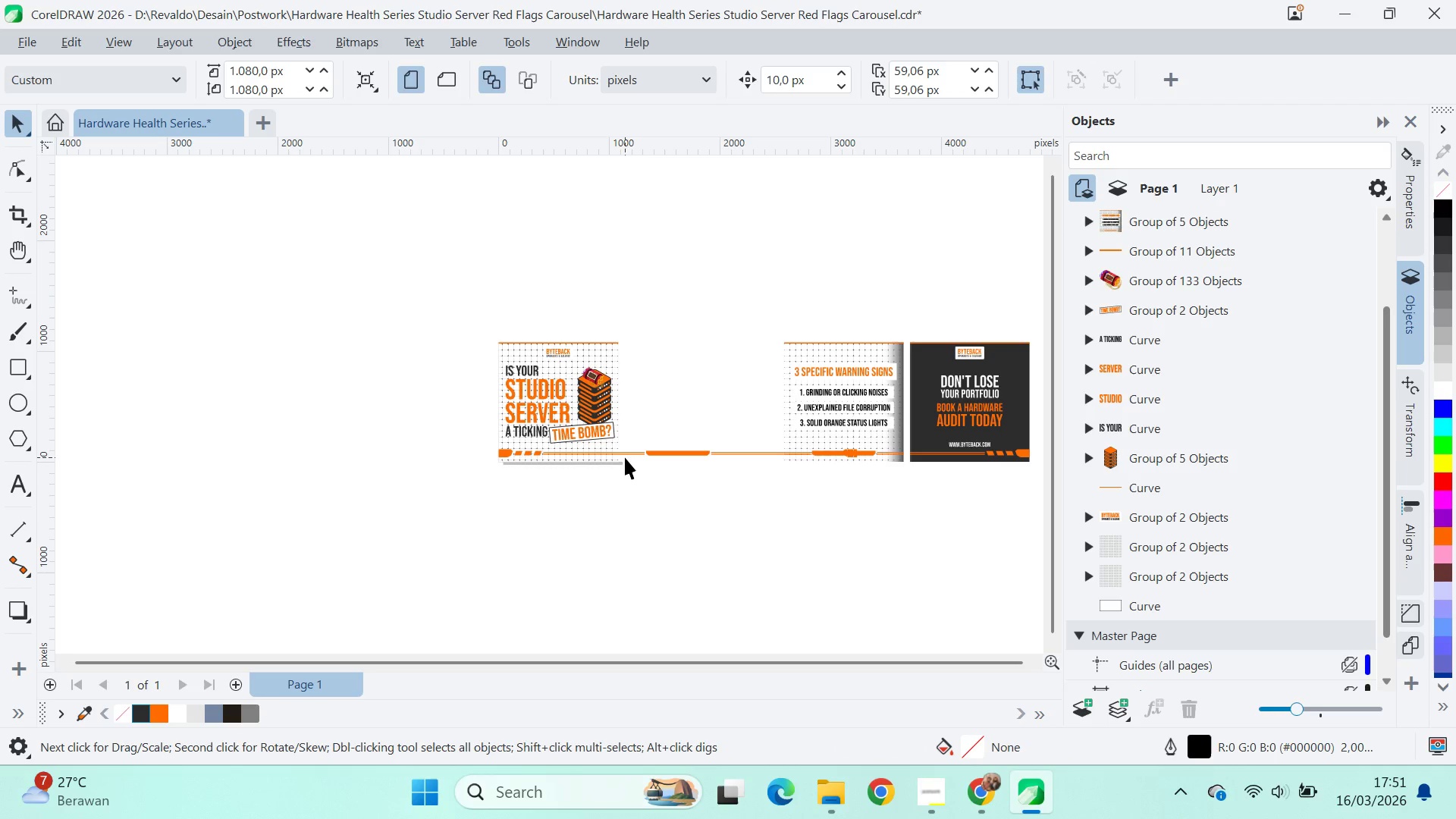 
scroll: coordinate [621, 455], scroll_direction: up, amount: 7.0
 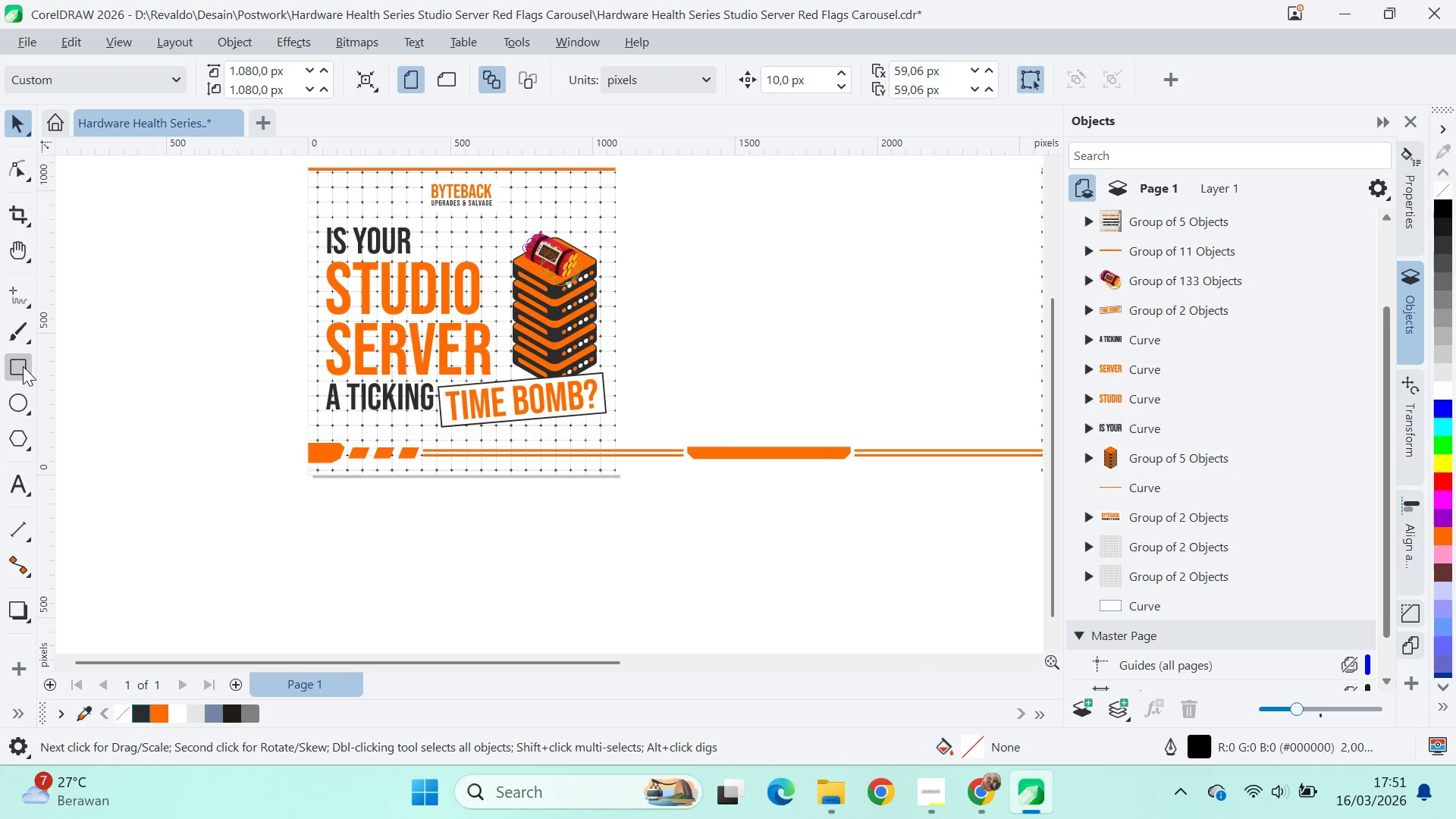 
key(V)
 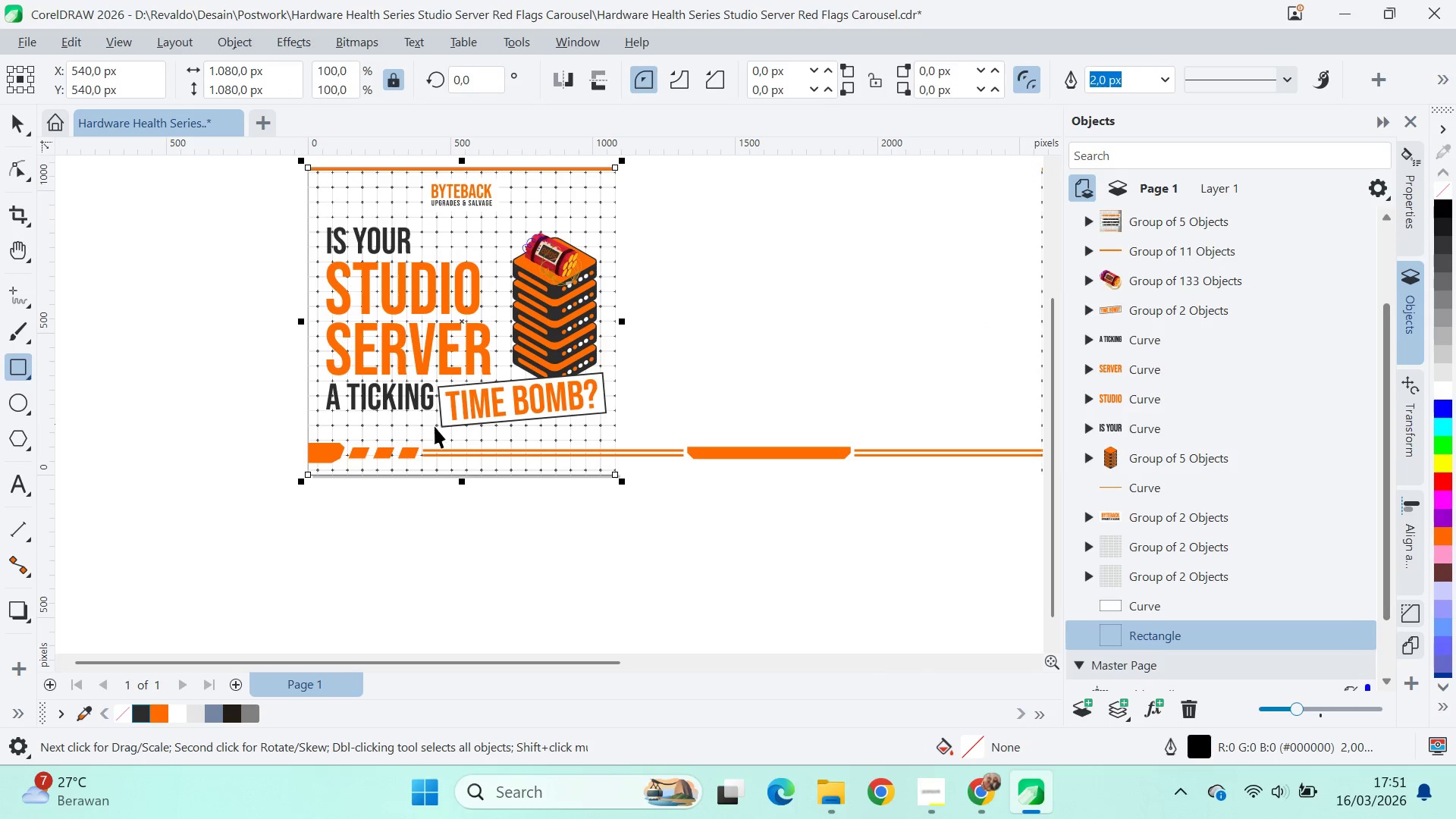 
hold_key(key=ShiftLeft, duration=1.12)
left_click([673, 460])
 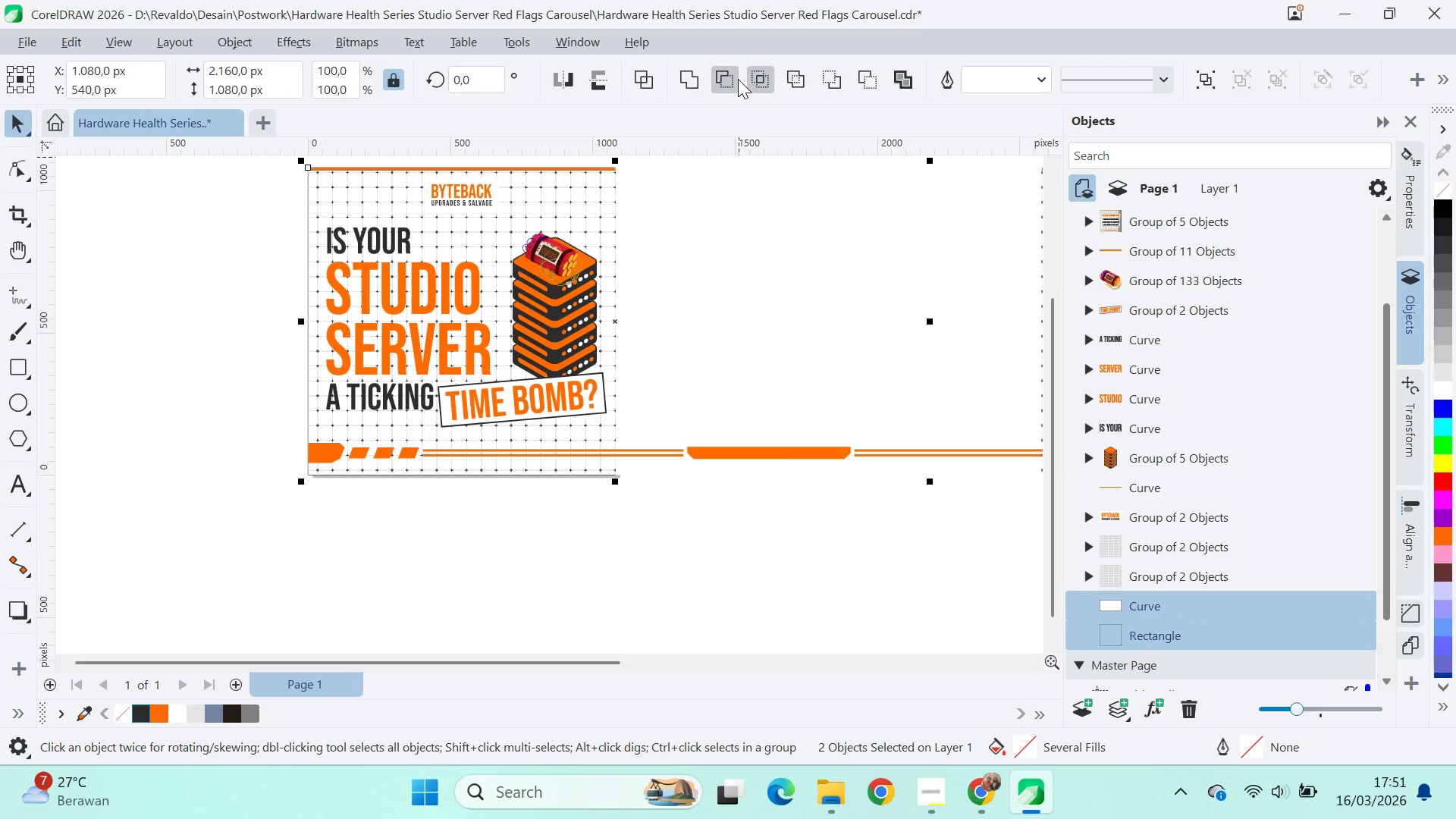 
left_click([759, 86])
 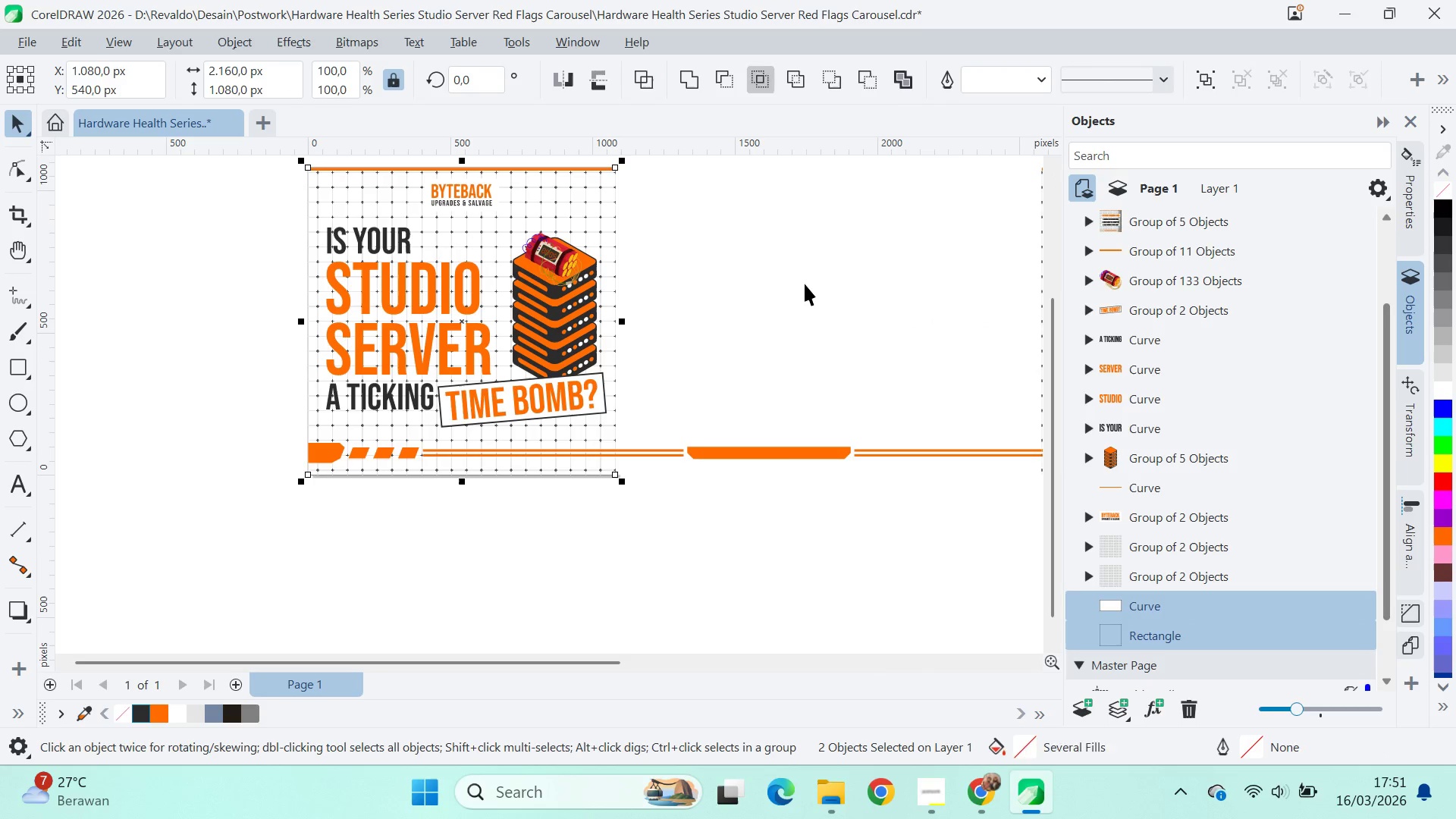 
left_click([805, 284])
 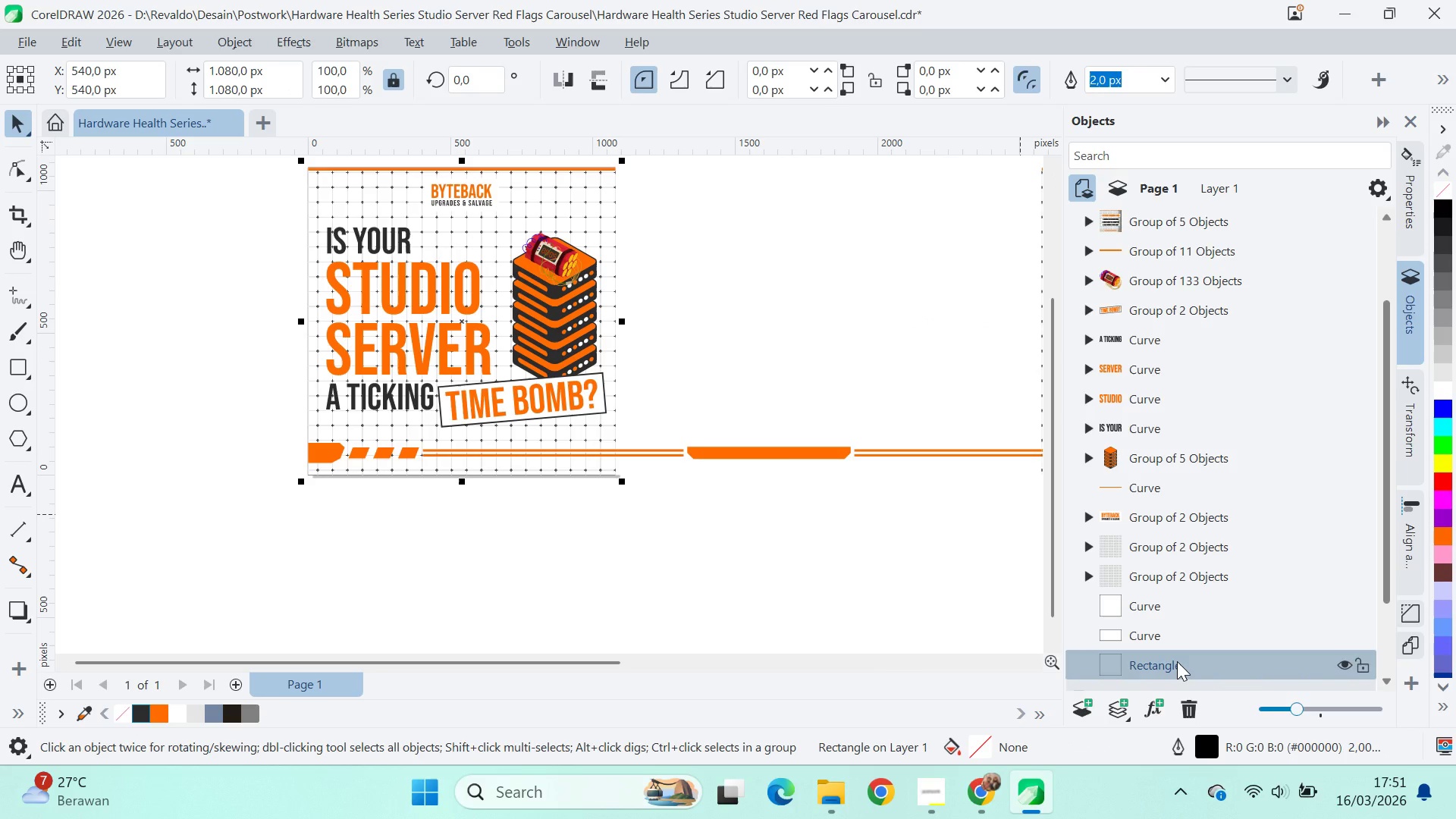 
key(Control+Z)
 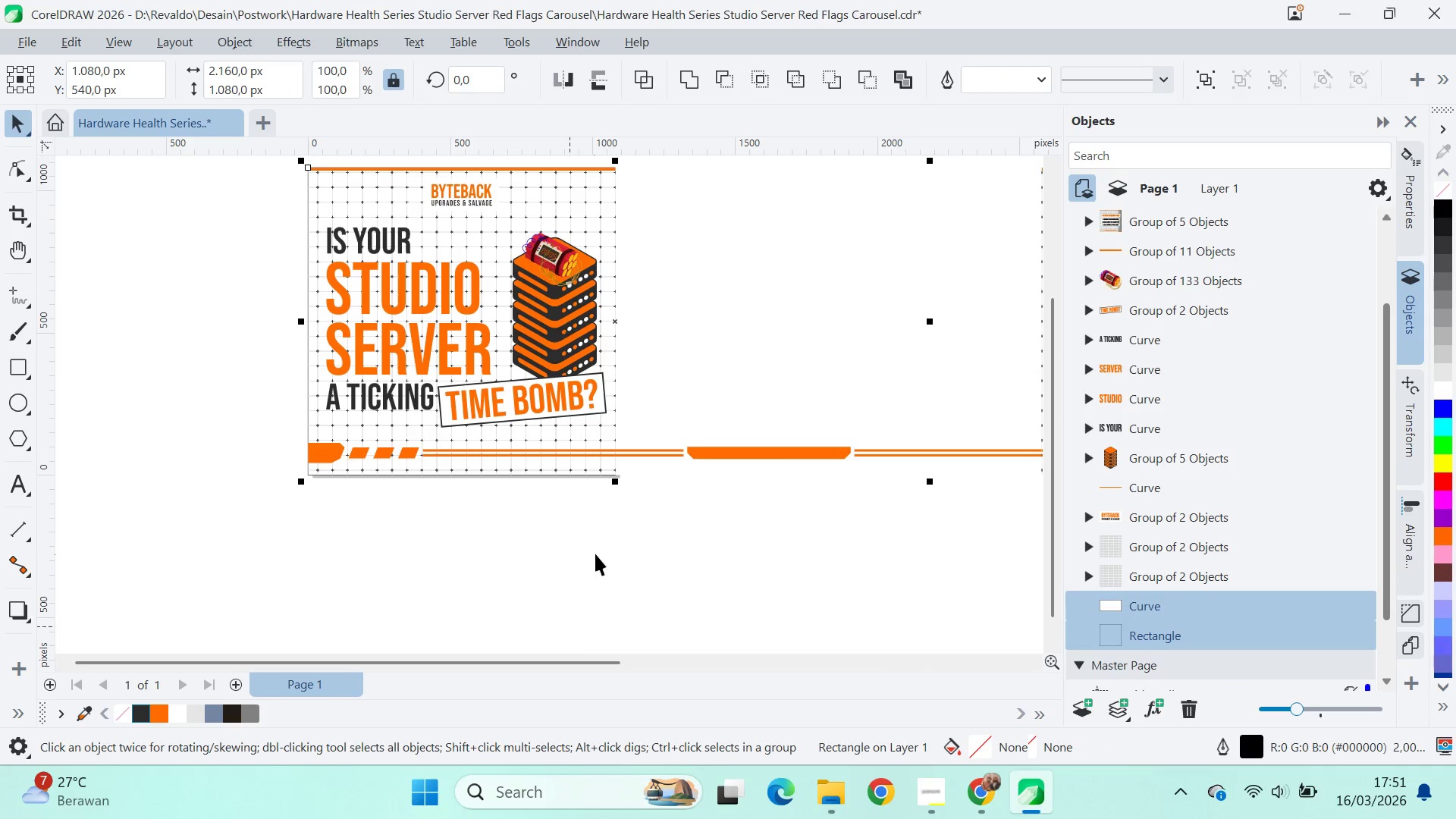 
key(Control+Z)
 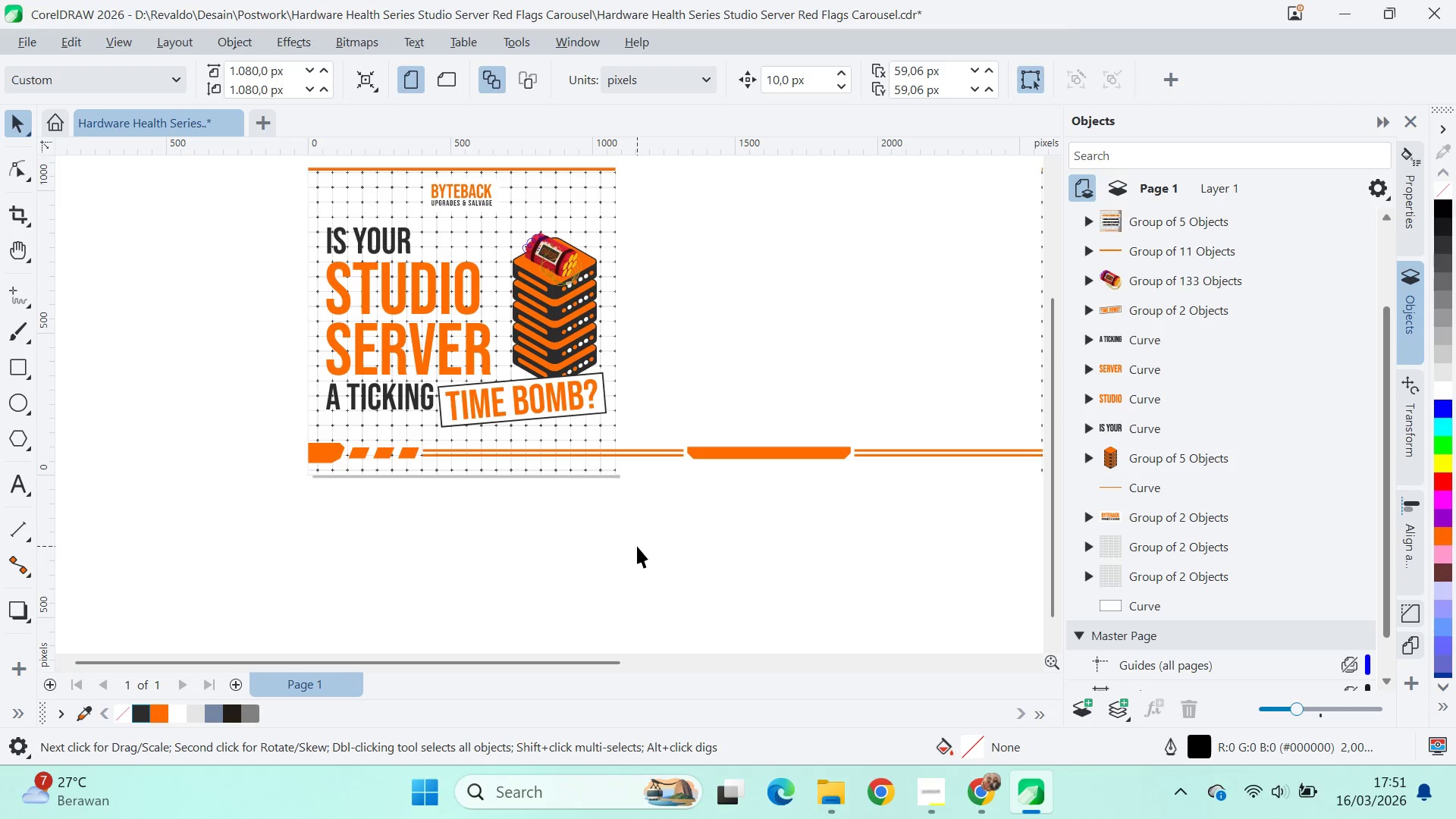 
key(Control+Shift+Z)
 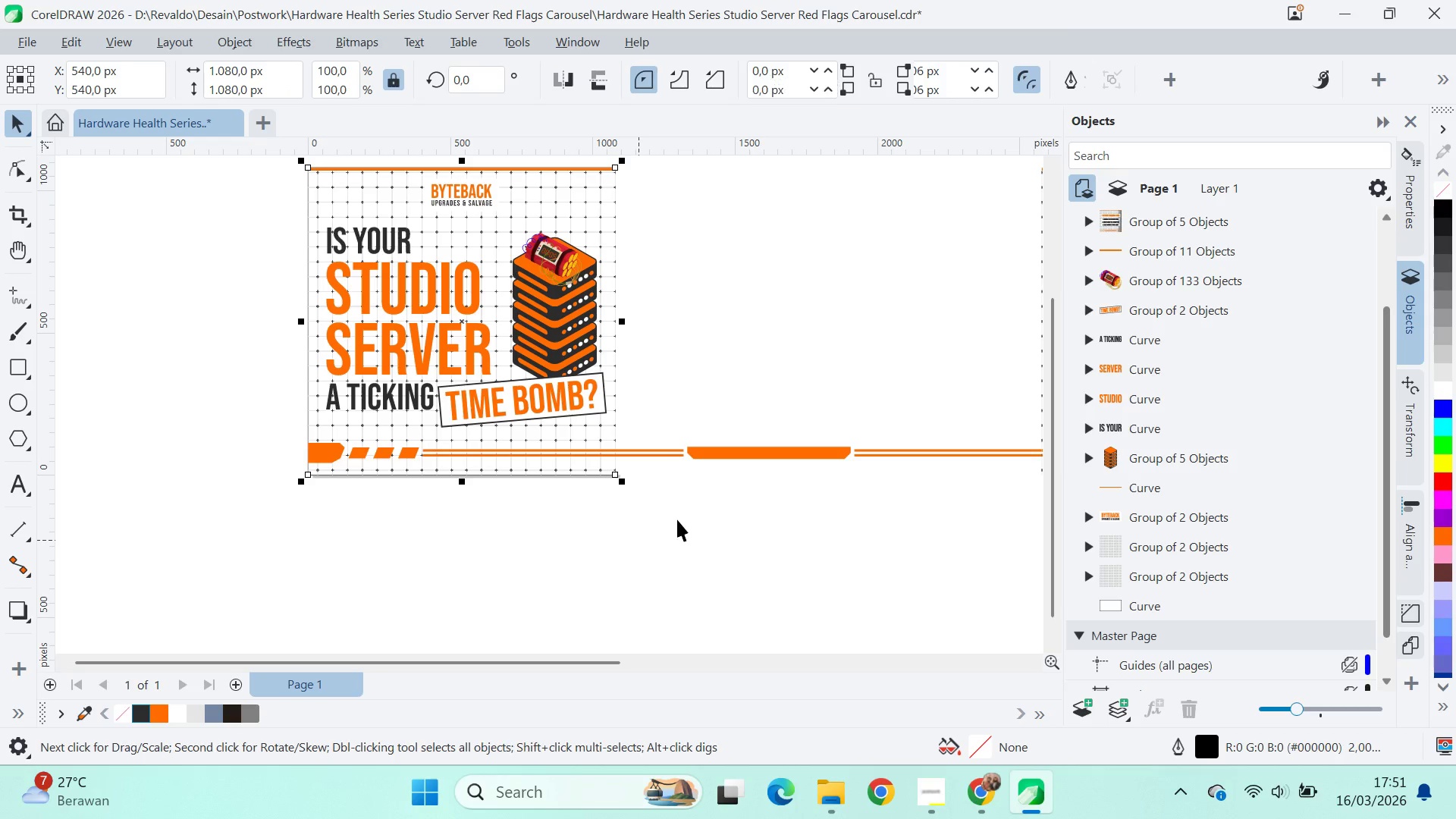 
left_click([677, 519])
 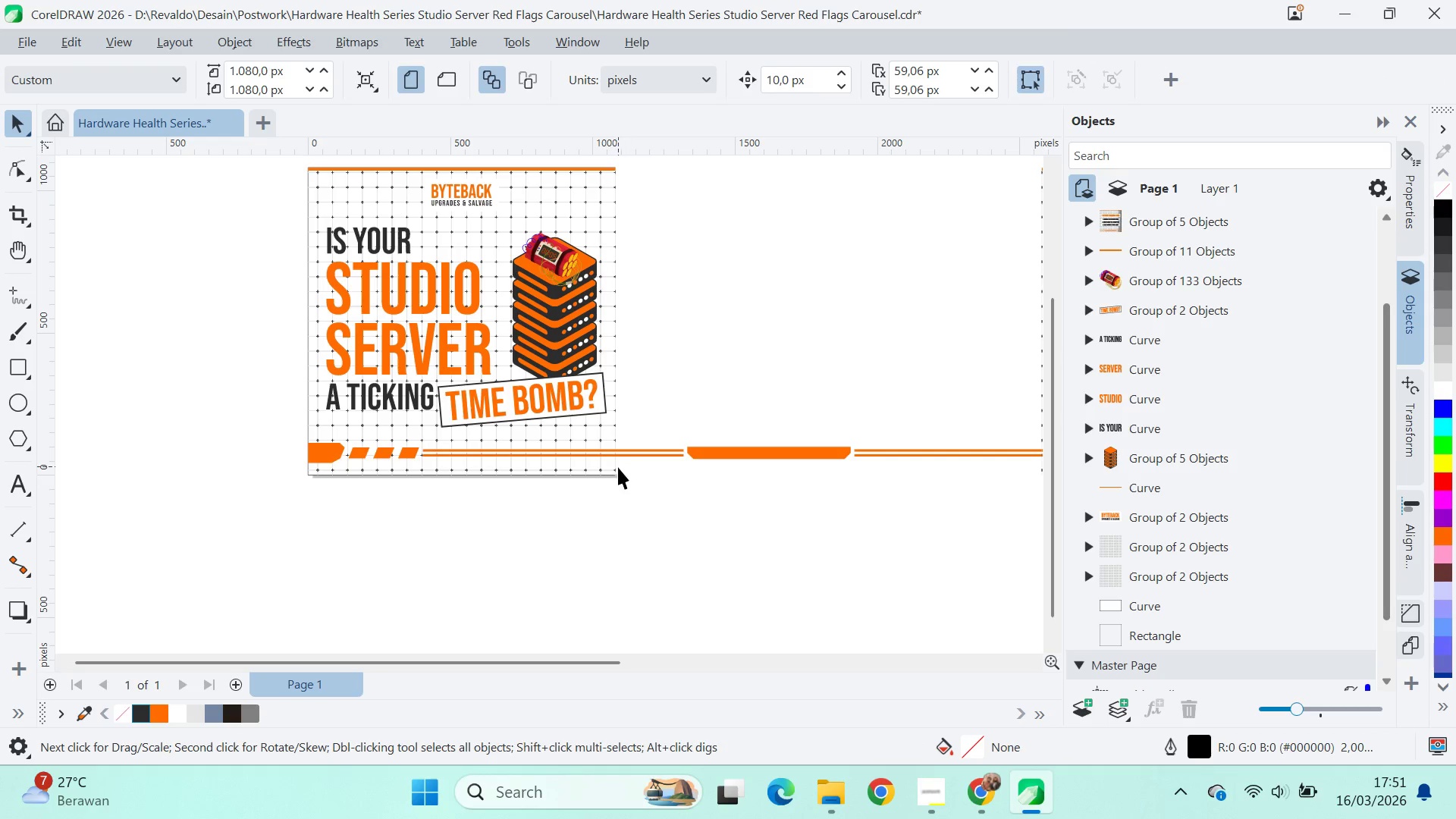 
left_click([640, 472])
 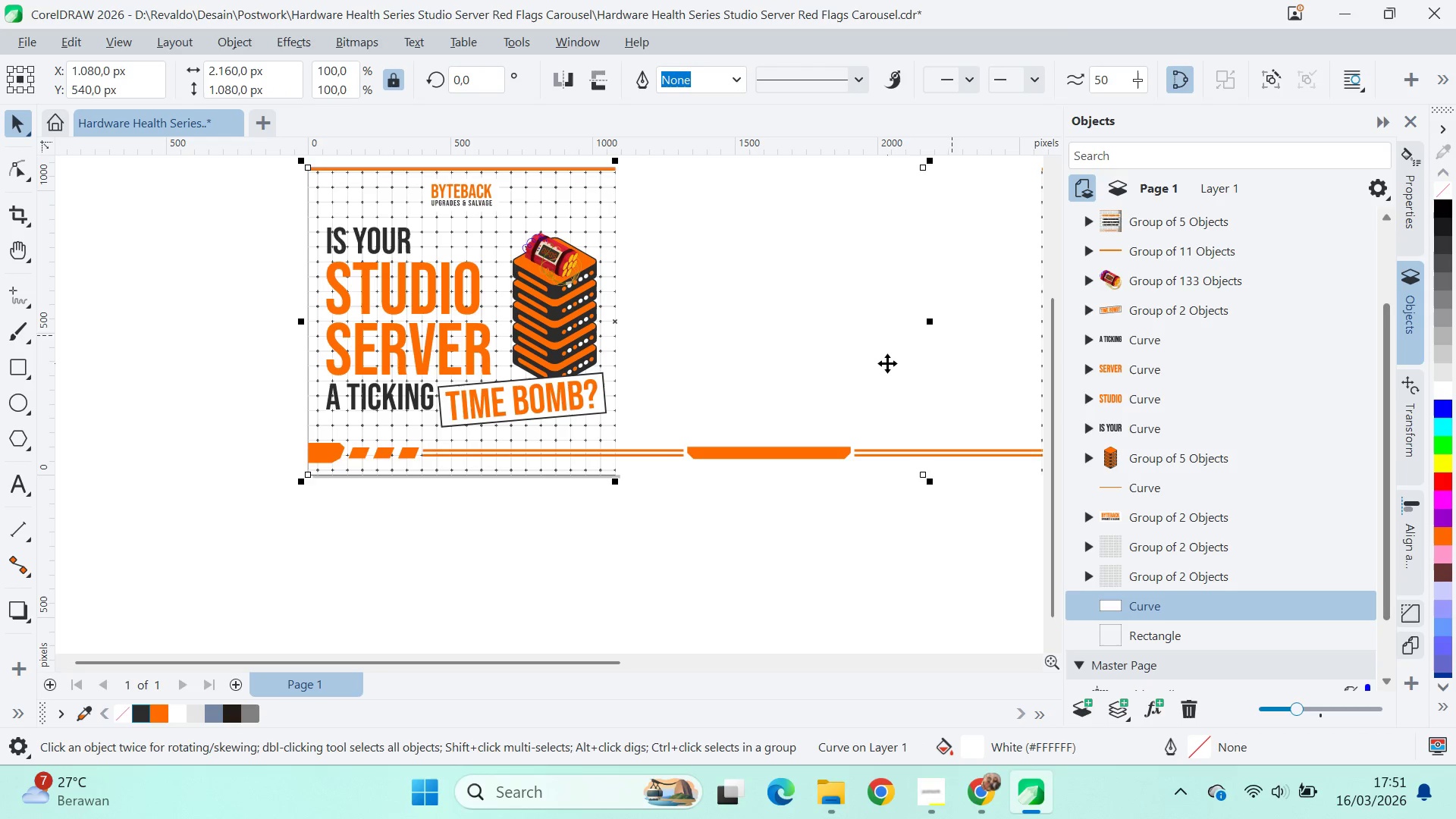 
key(Delete)
 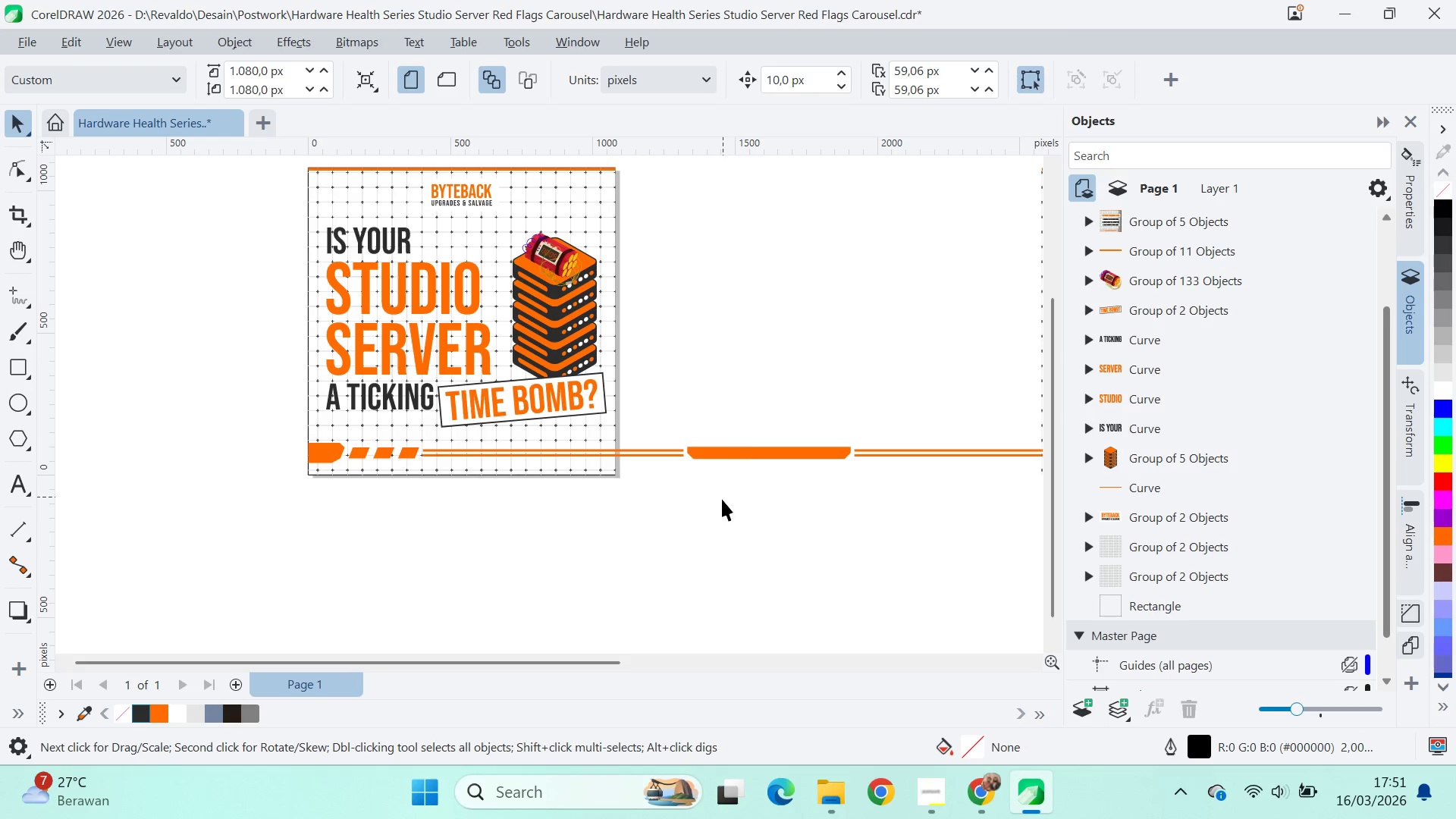 
key(Control+ControlLeft)
 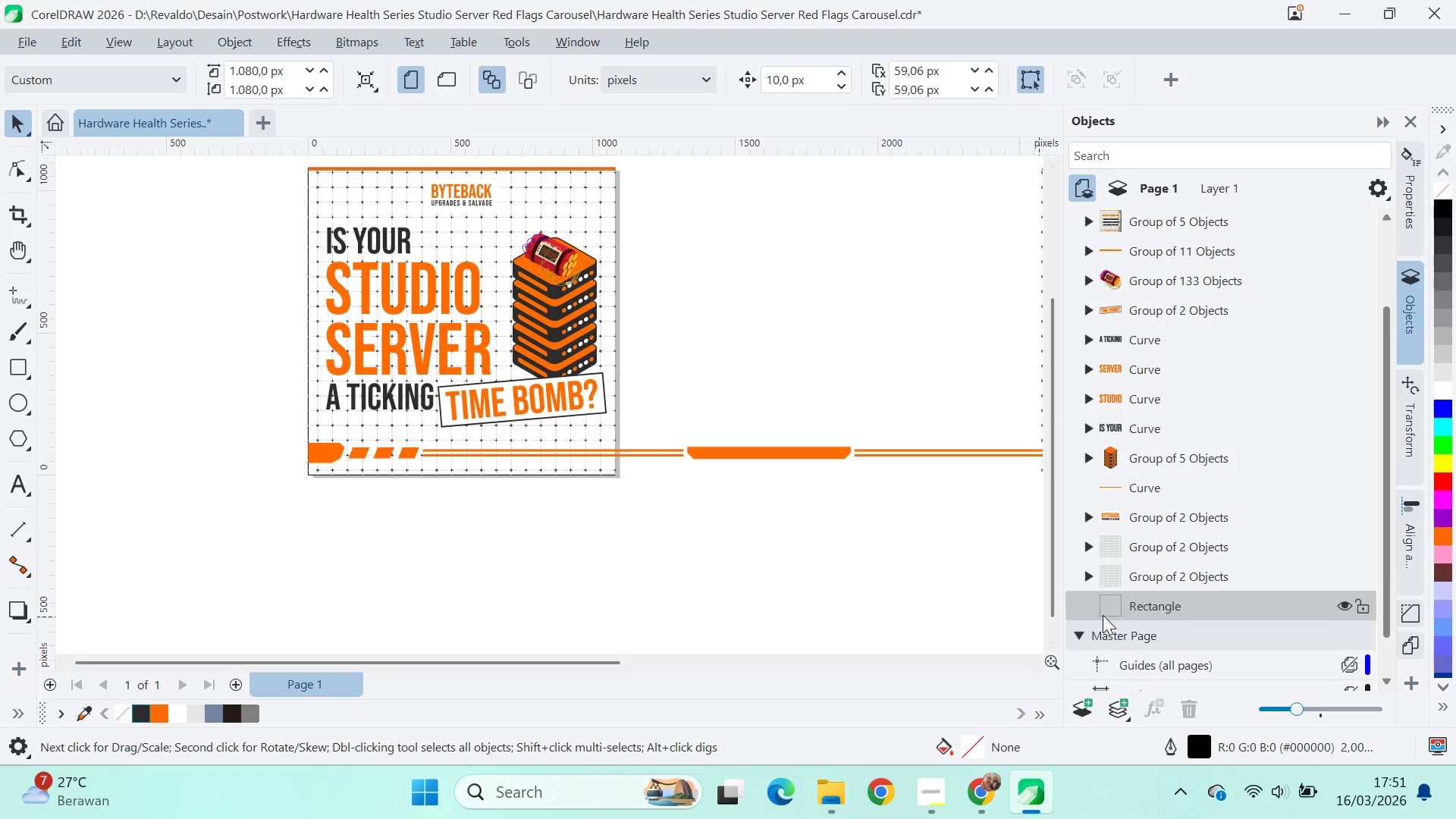 
left_click([1121, 605])
 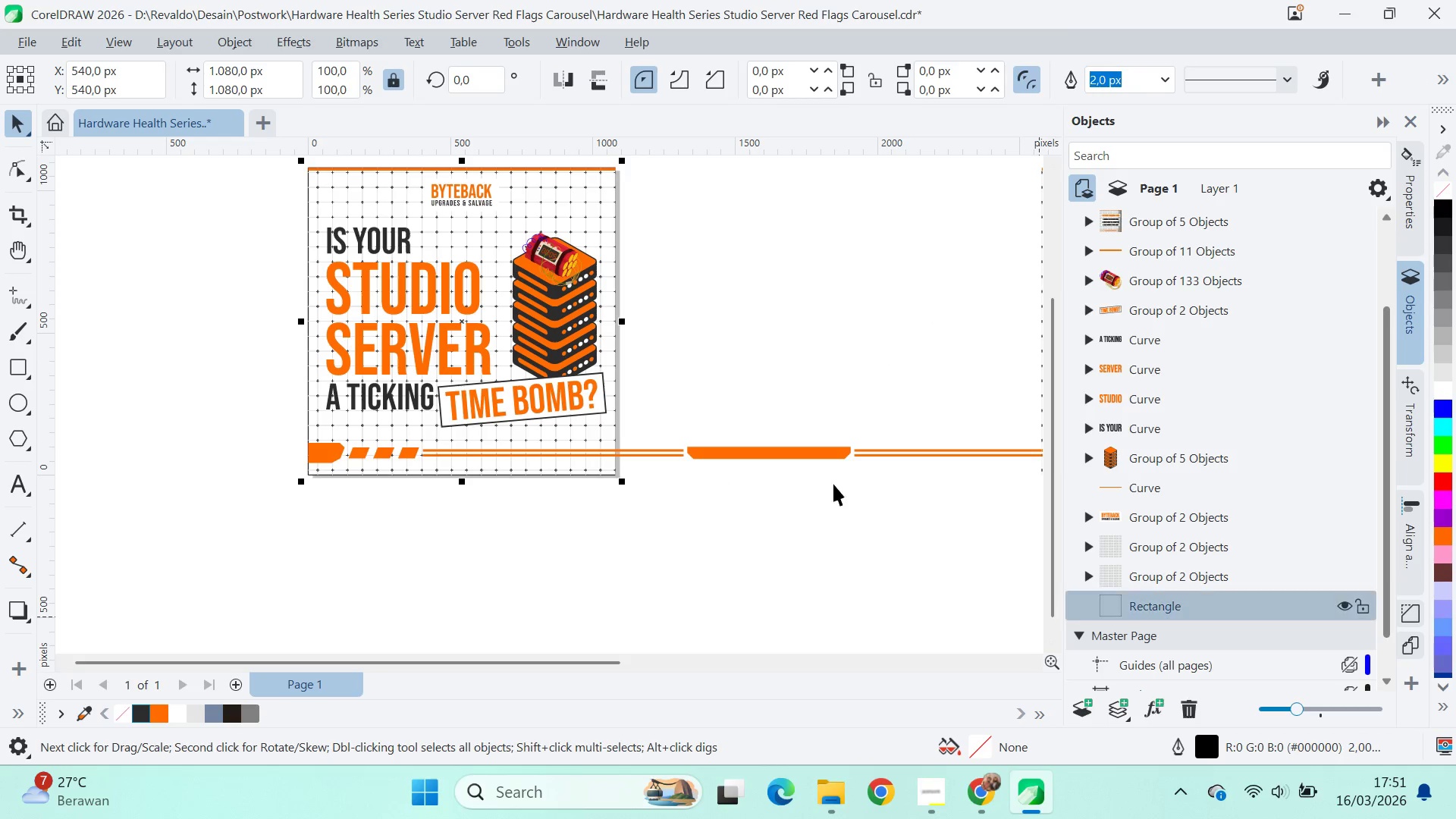 
hold_key(key=ShiftLeft, duration=0.47)
left_click([780, 458])
 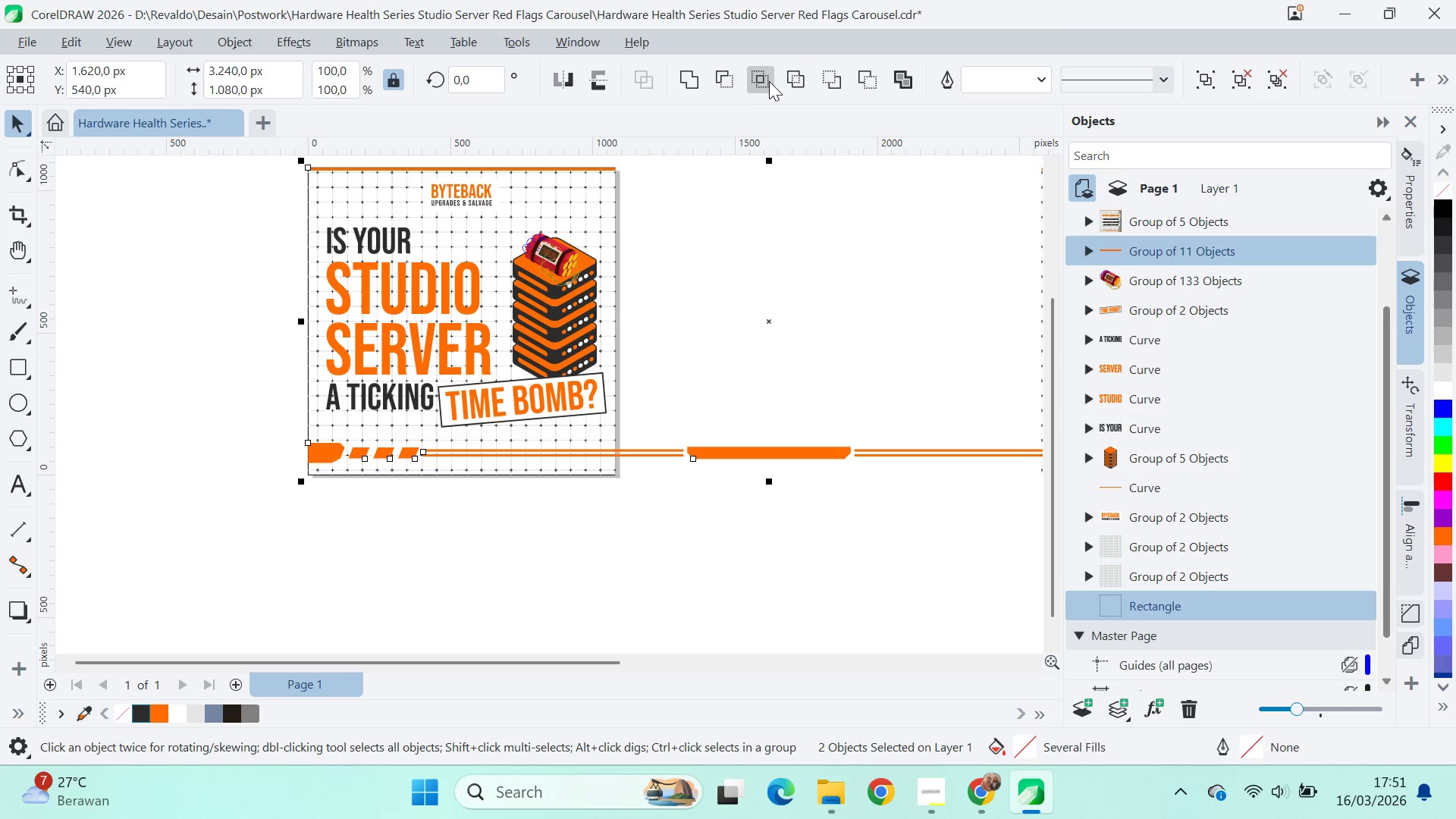 
double_click([795, 250])
 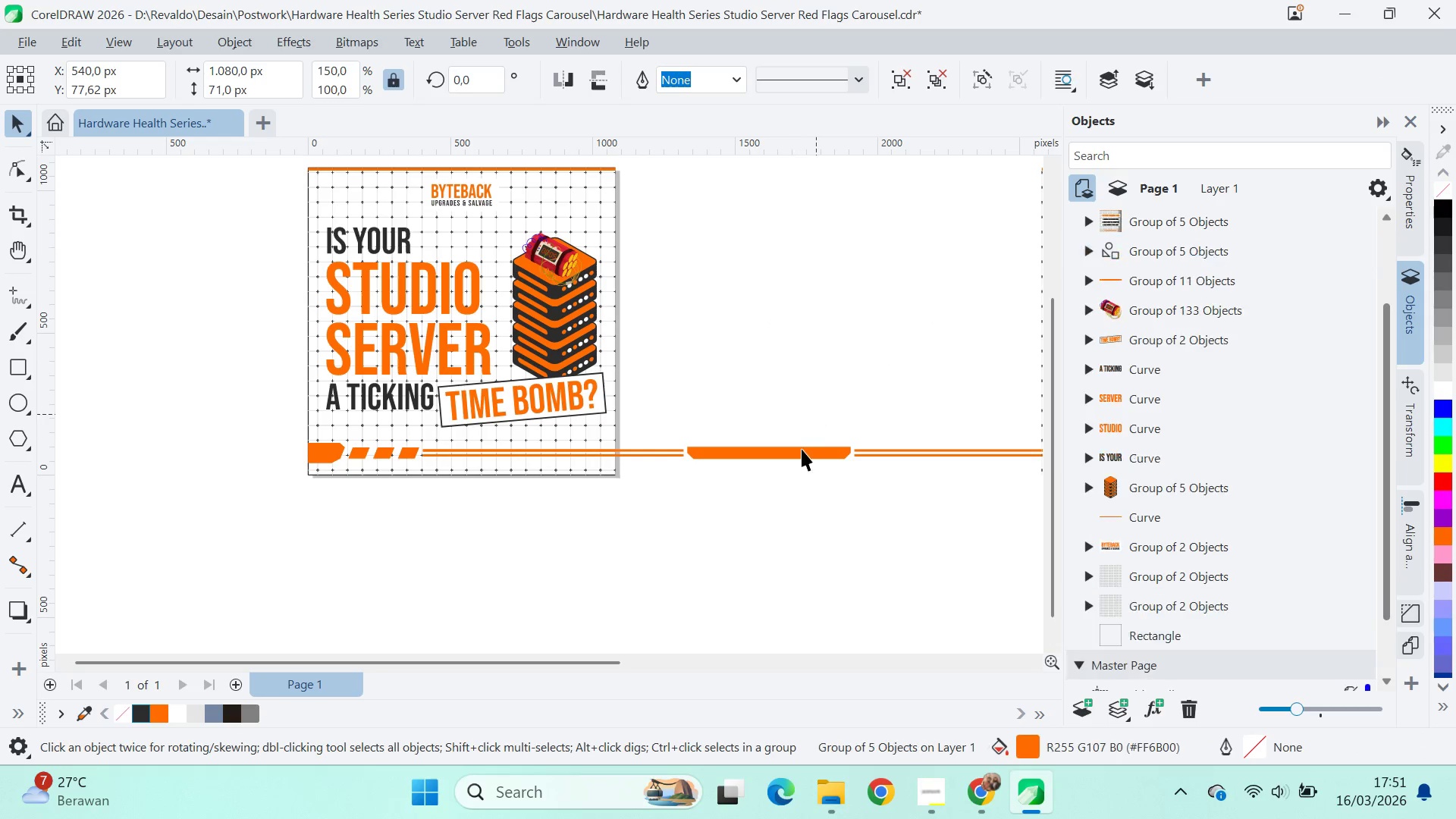 
triple_click([802, 450])
 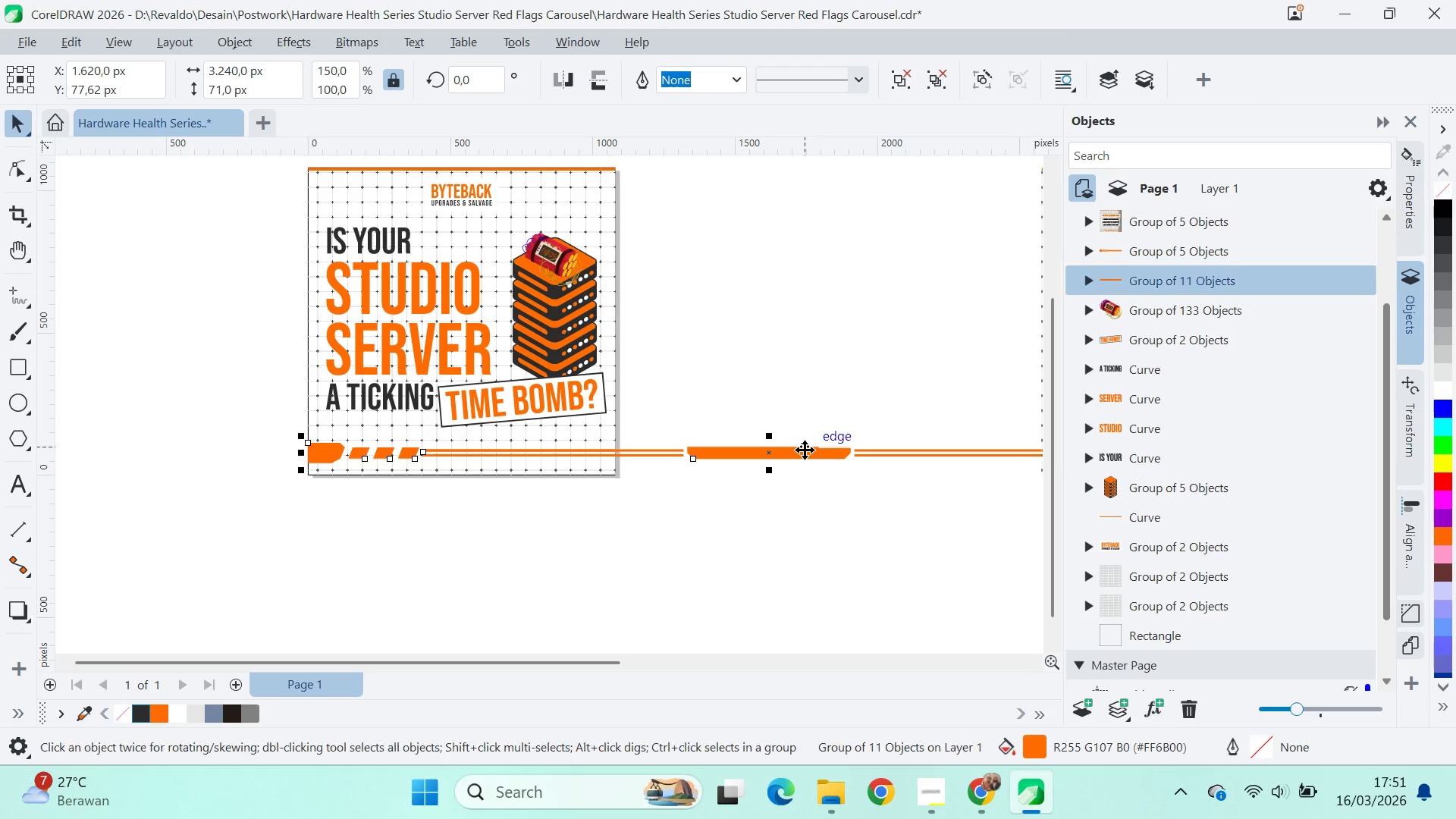 
key(Delete)
 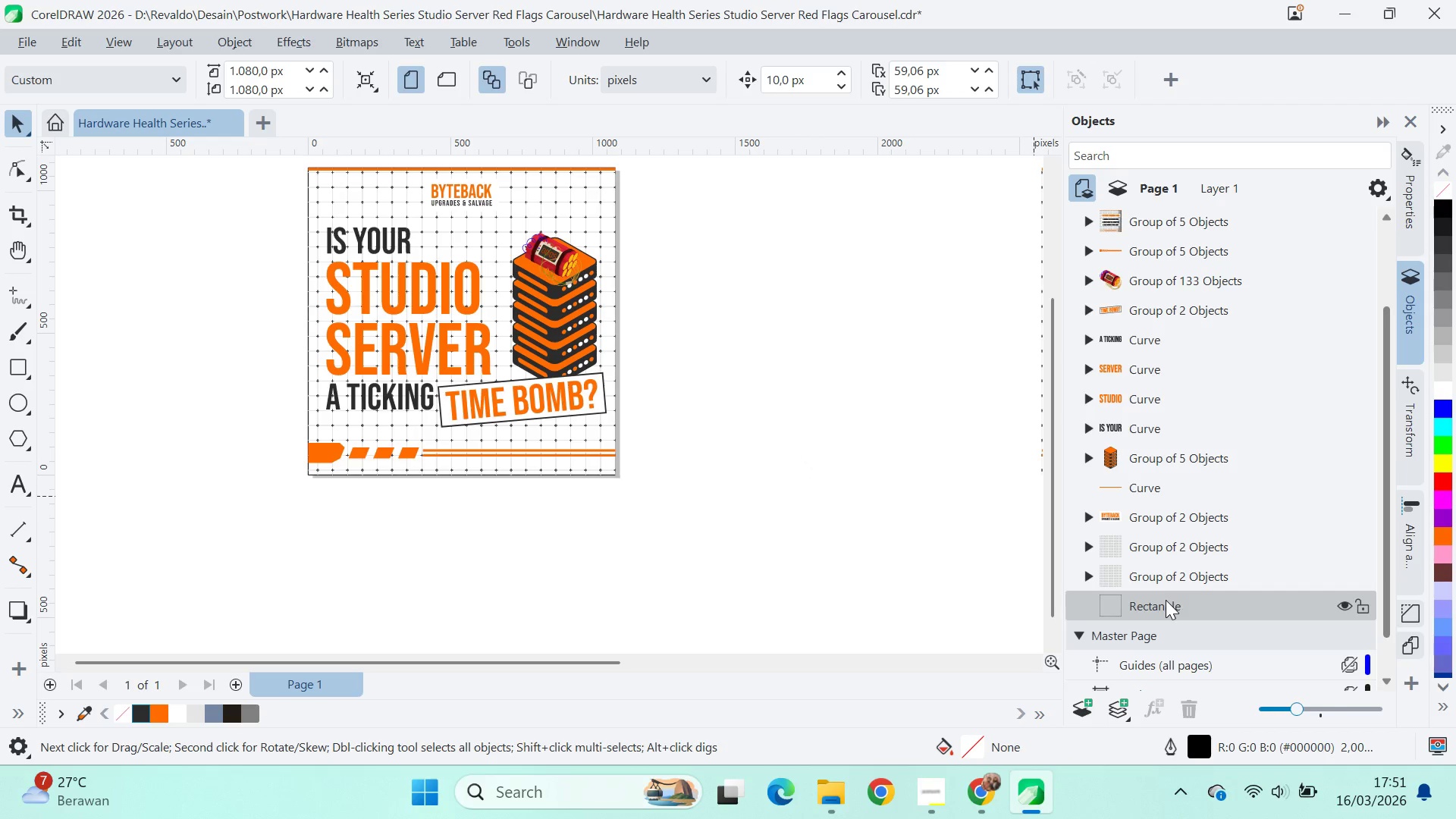 
key(Delete)
 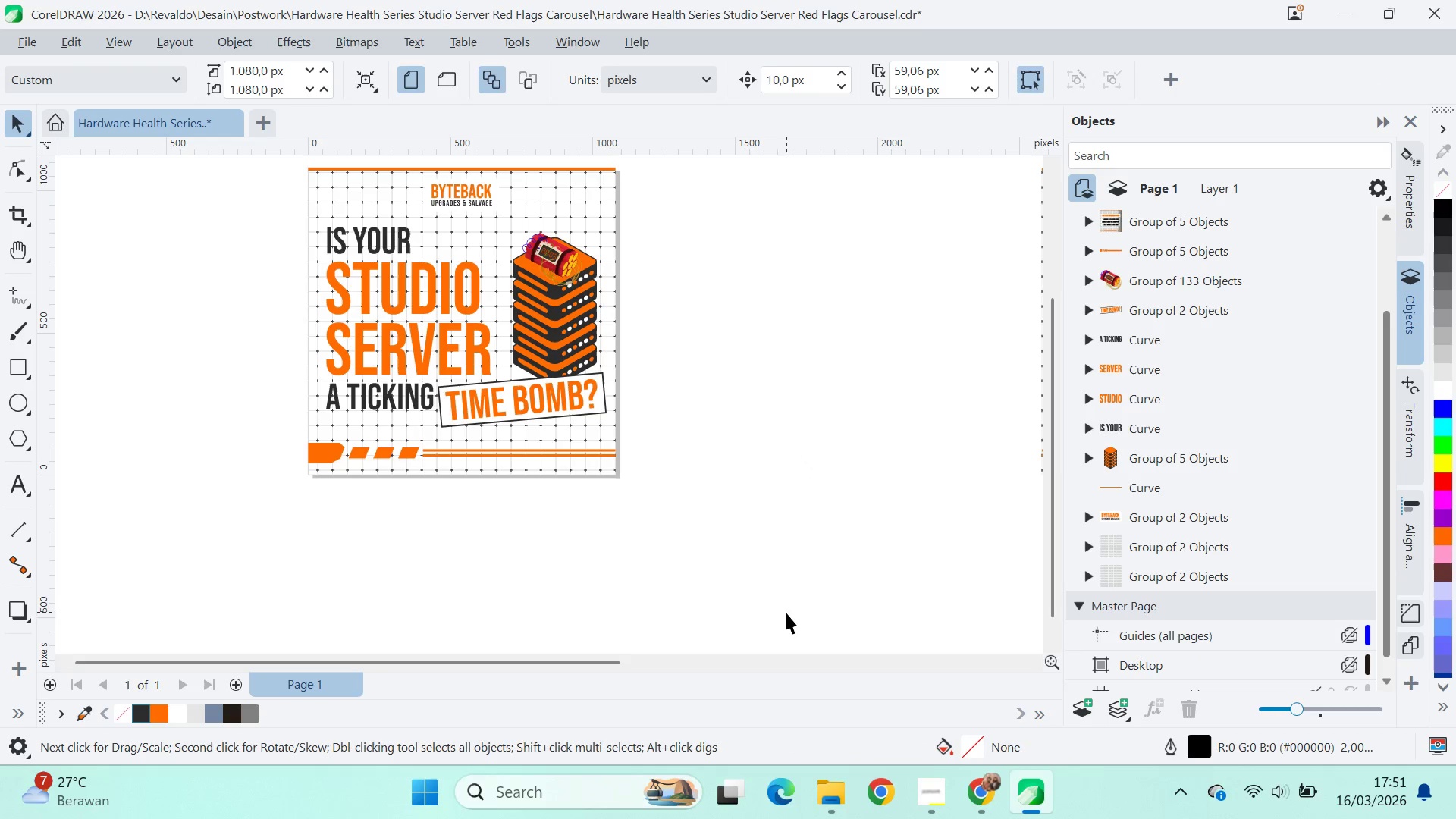 
left_click_drag(start_coordinate=[785, 384], to_coordinate=[522, 598])
 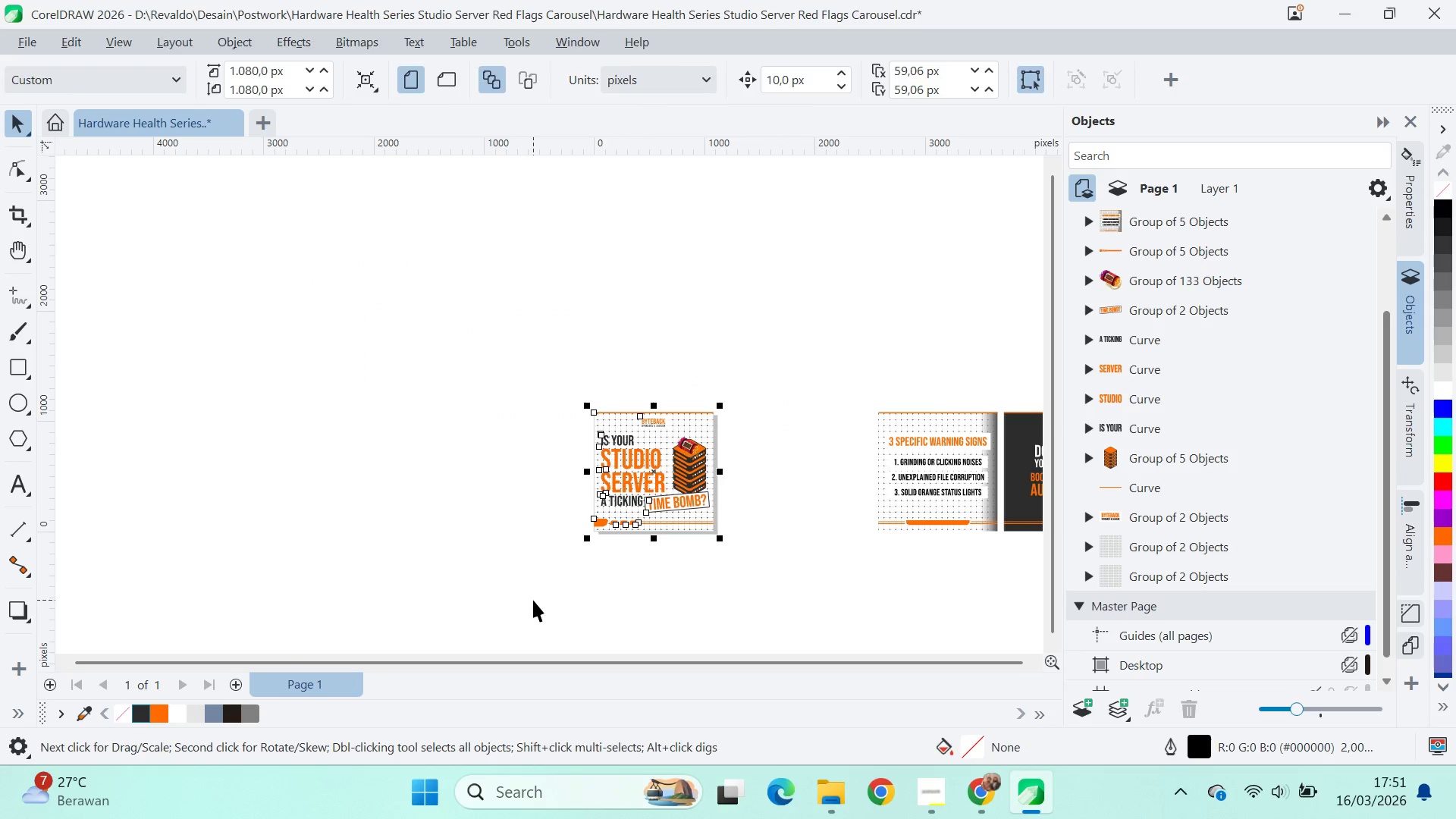 
scroll: coordinate [774, 560], scroll_direction: down, amount: 7.0
 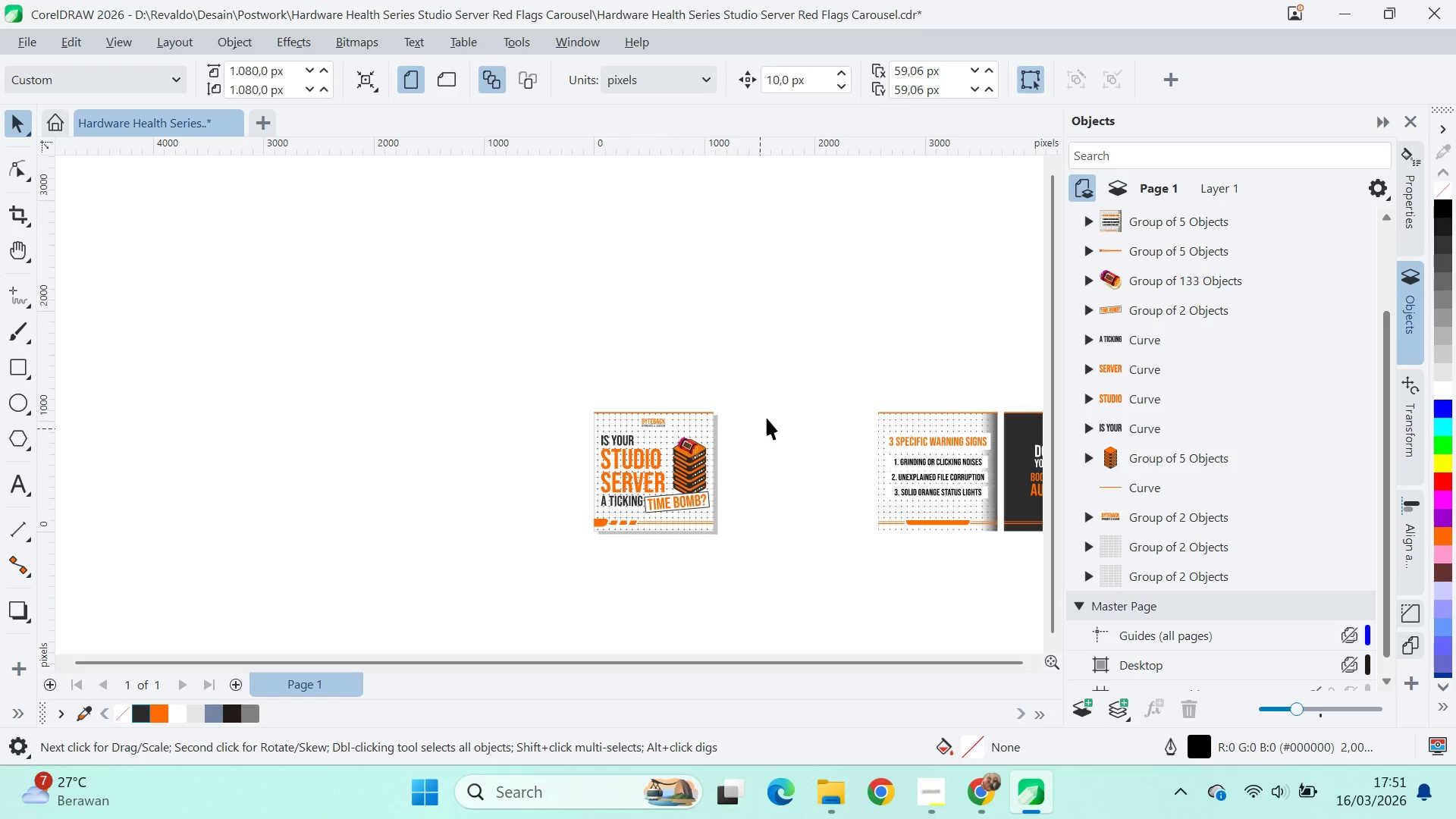 
key(Control+G)
 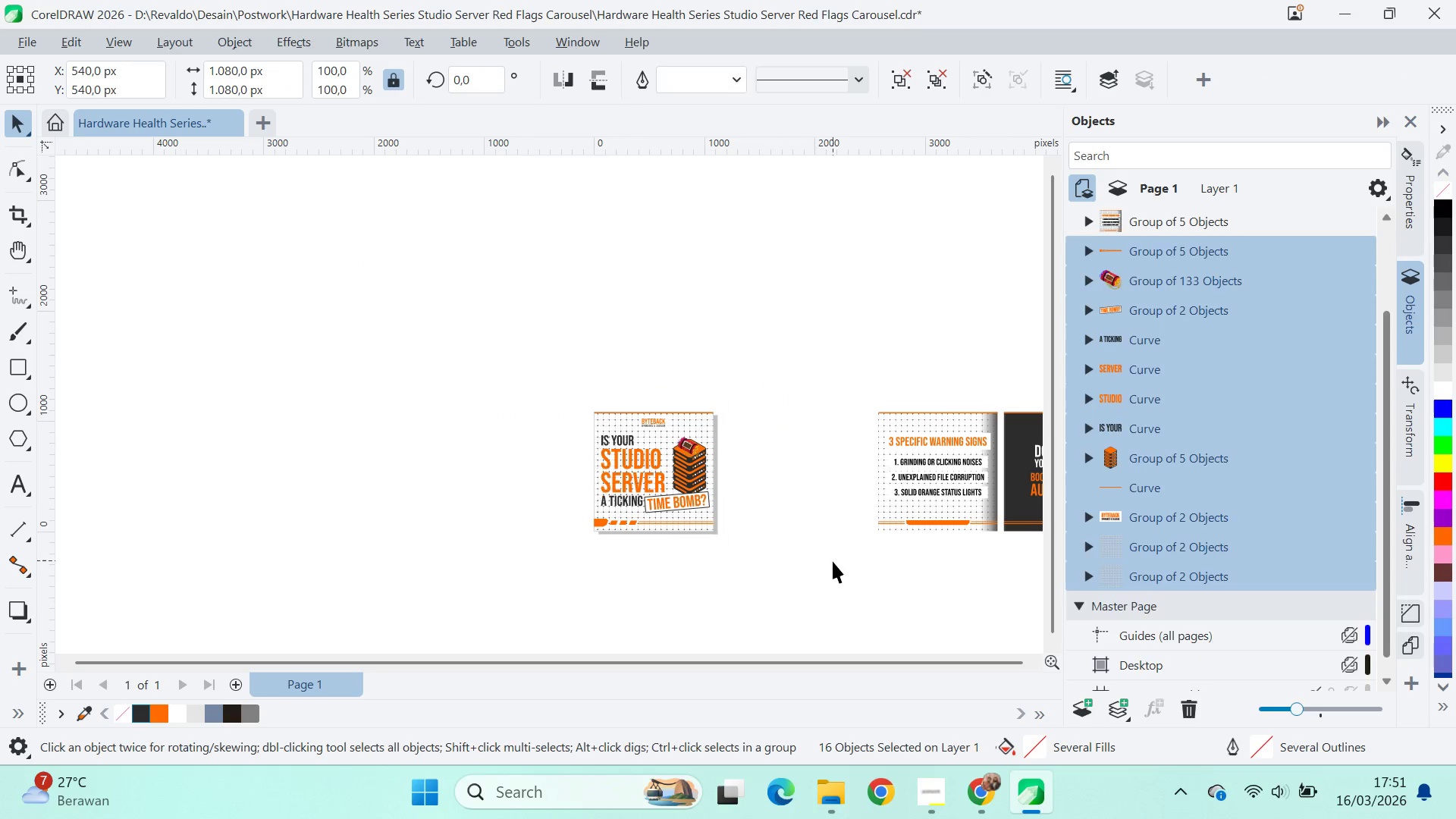 
type(qv)
 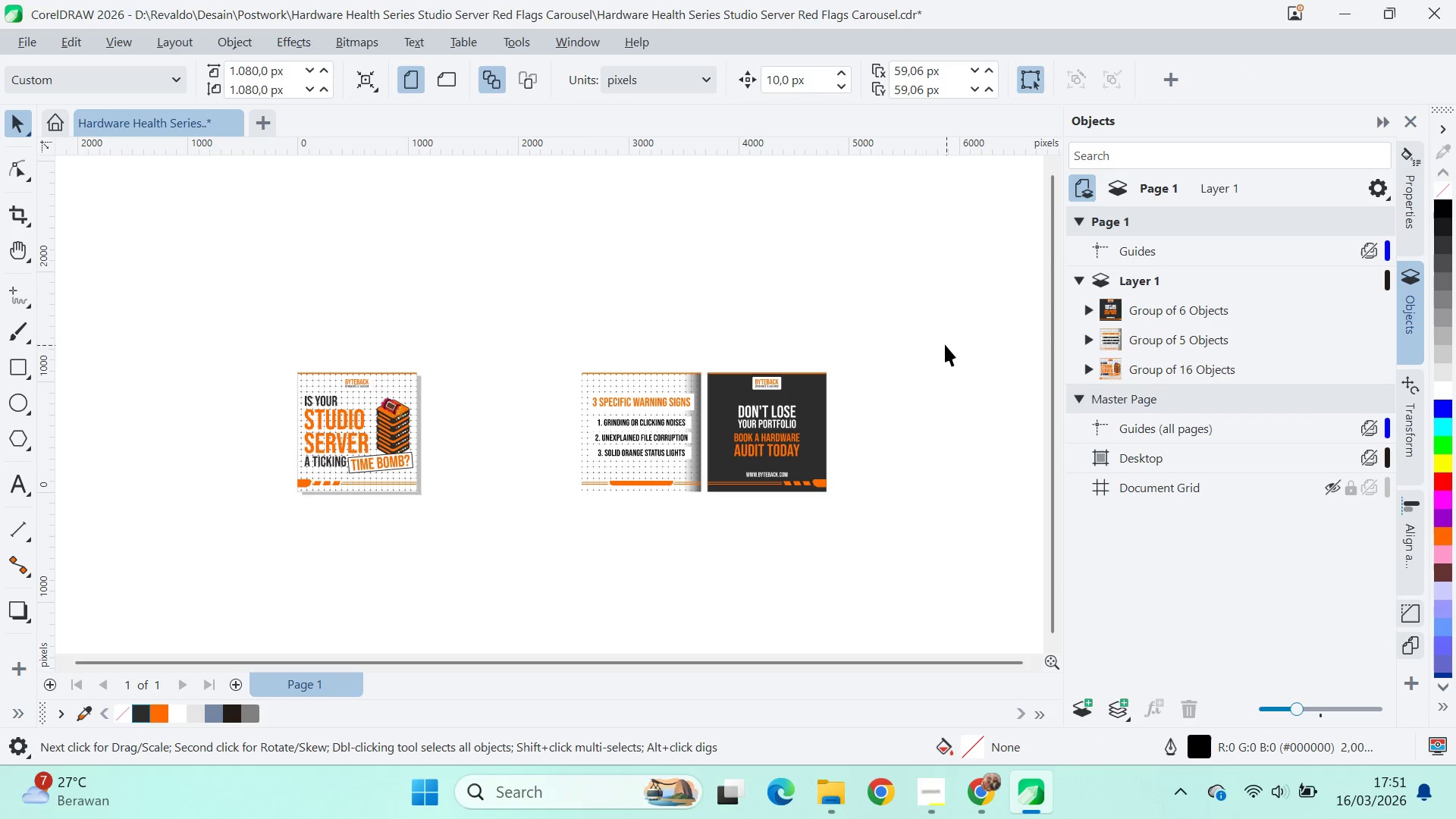 
left_click_drag(start_coordinate=[867, 580], to_coordinate=[570, 541])
 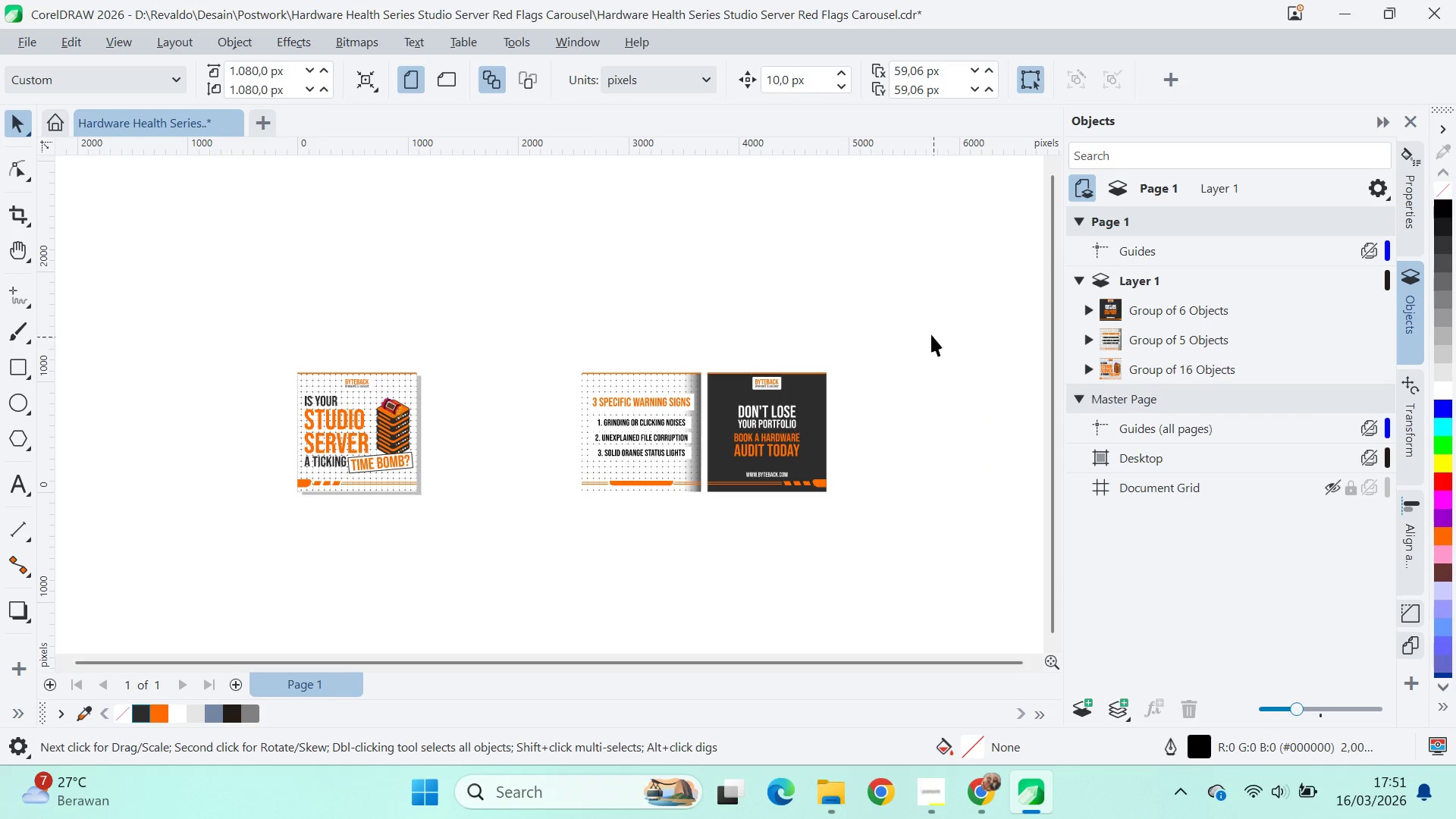 
left_click_drag(start_coordinate=[890, 340], to_coordinate=[566, 560])
 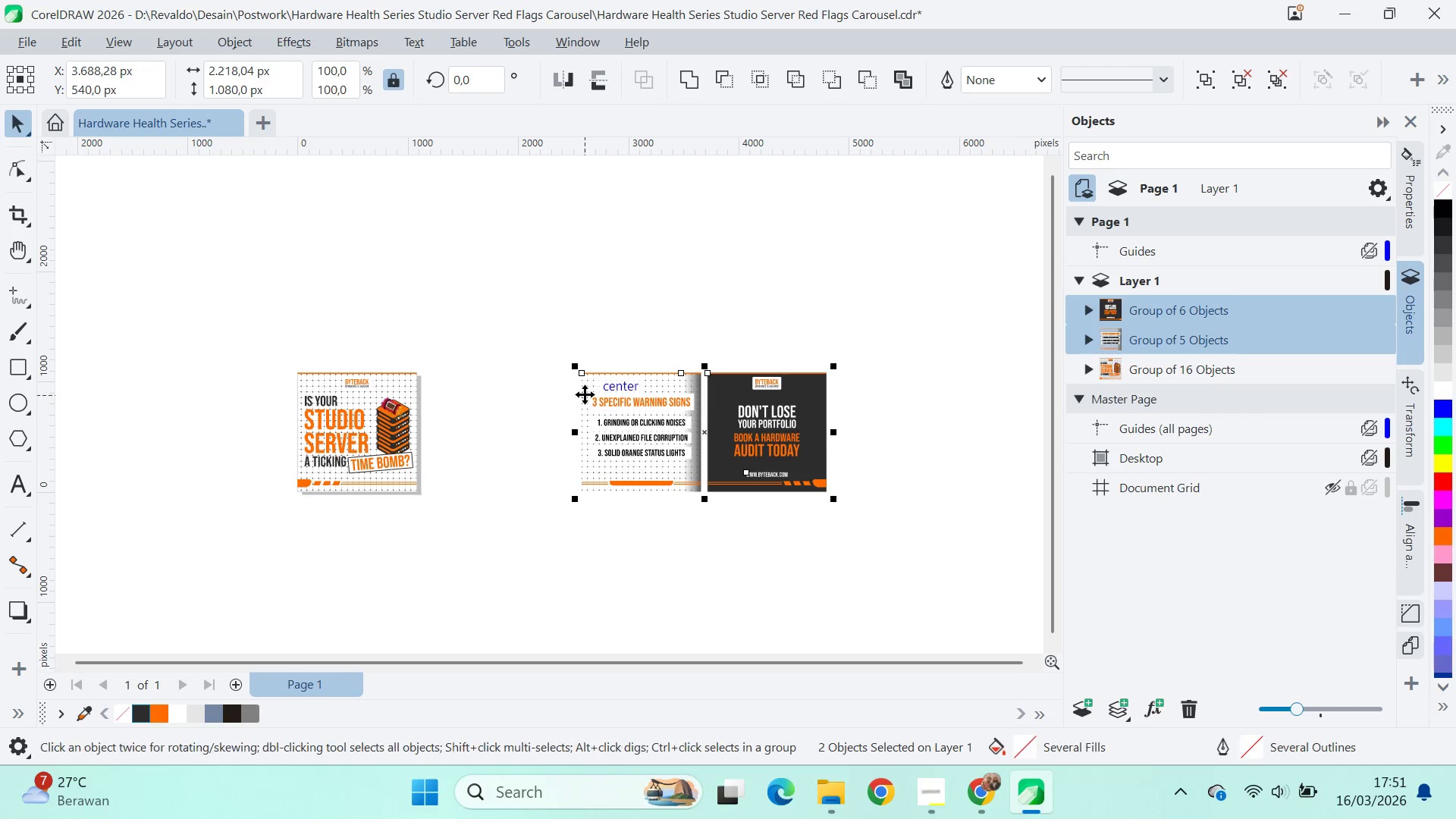 
left_click_drag(start_coordinate=[576, 396], to_coordinate=[657, 262])
 